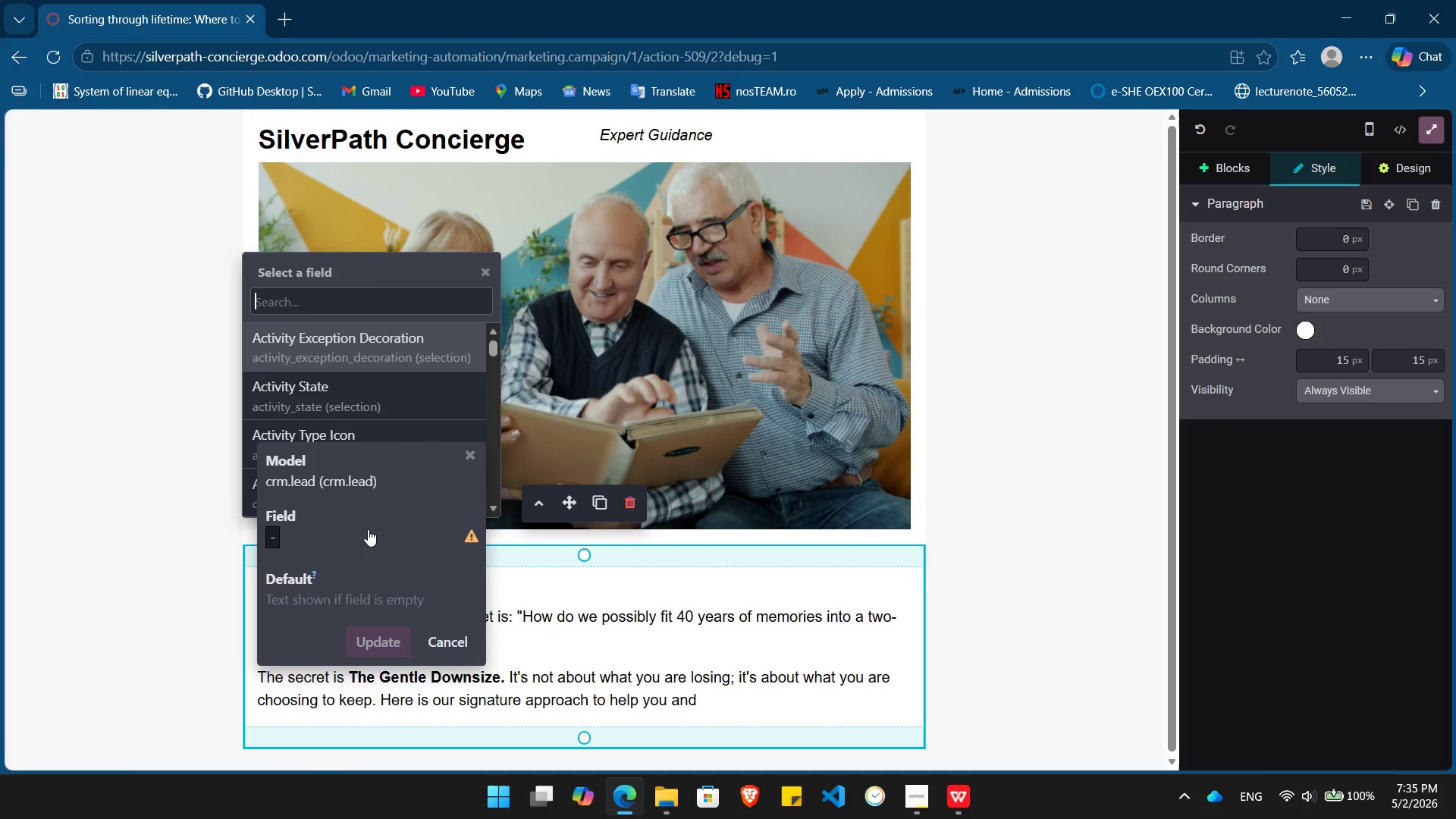 
type(name)
key(Backspace)
key(Backspace)
key(Backspace)
key(Backspace)
type(el)
 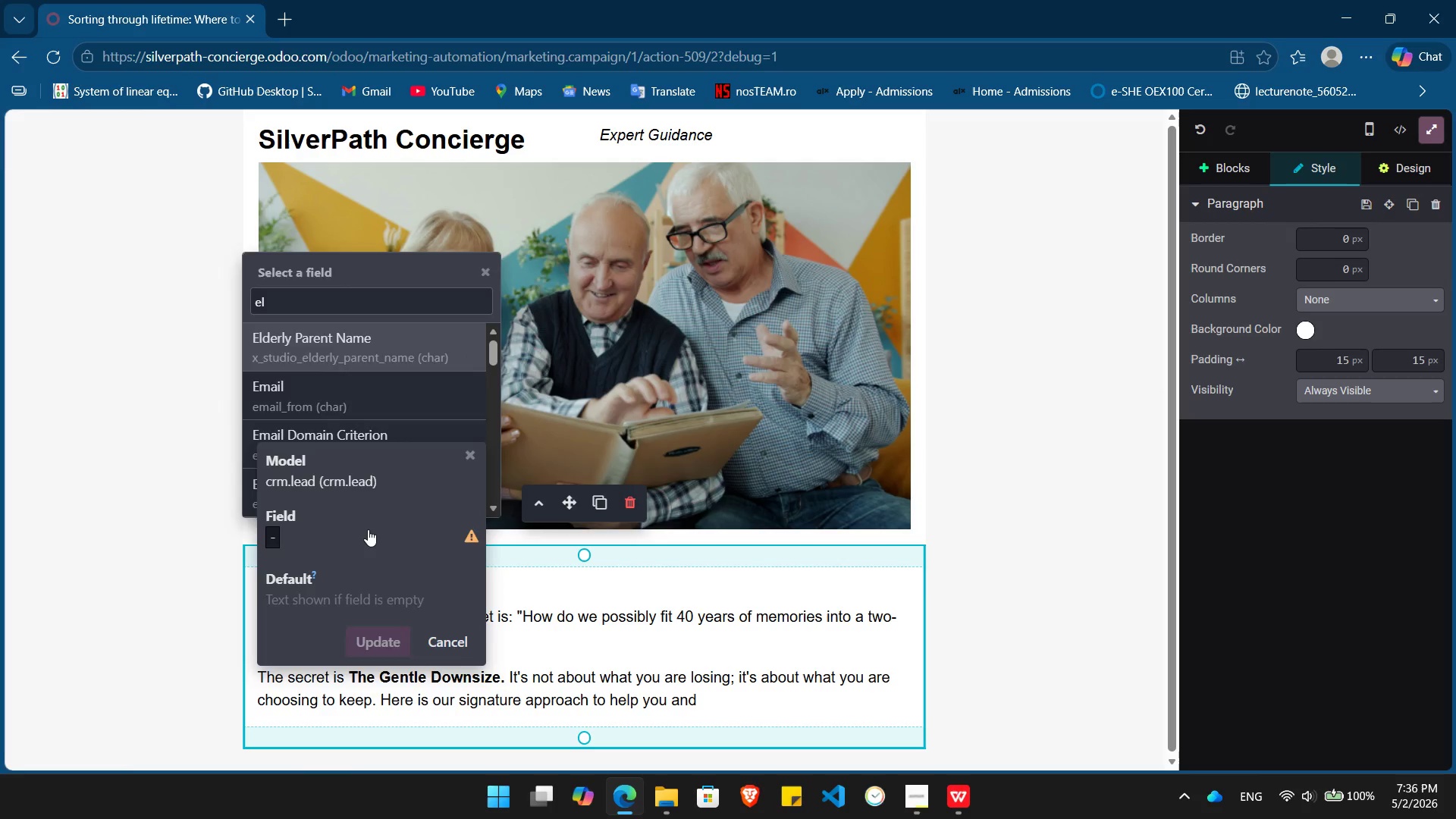 
key(Enter)
 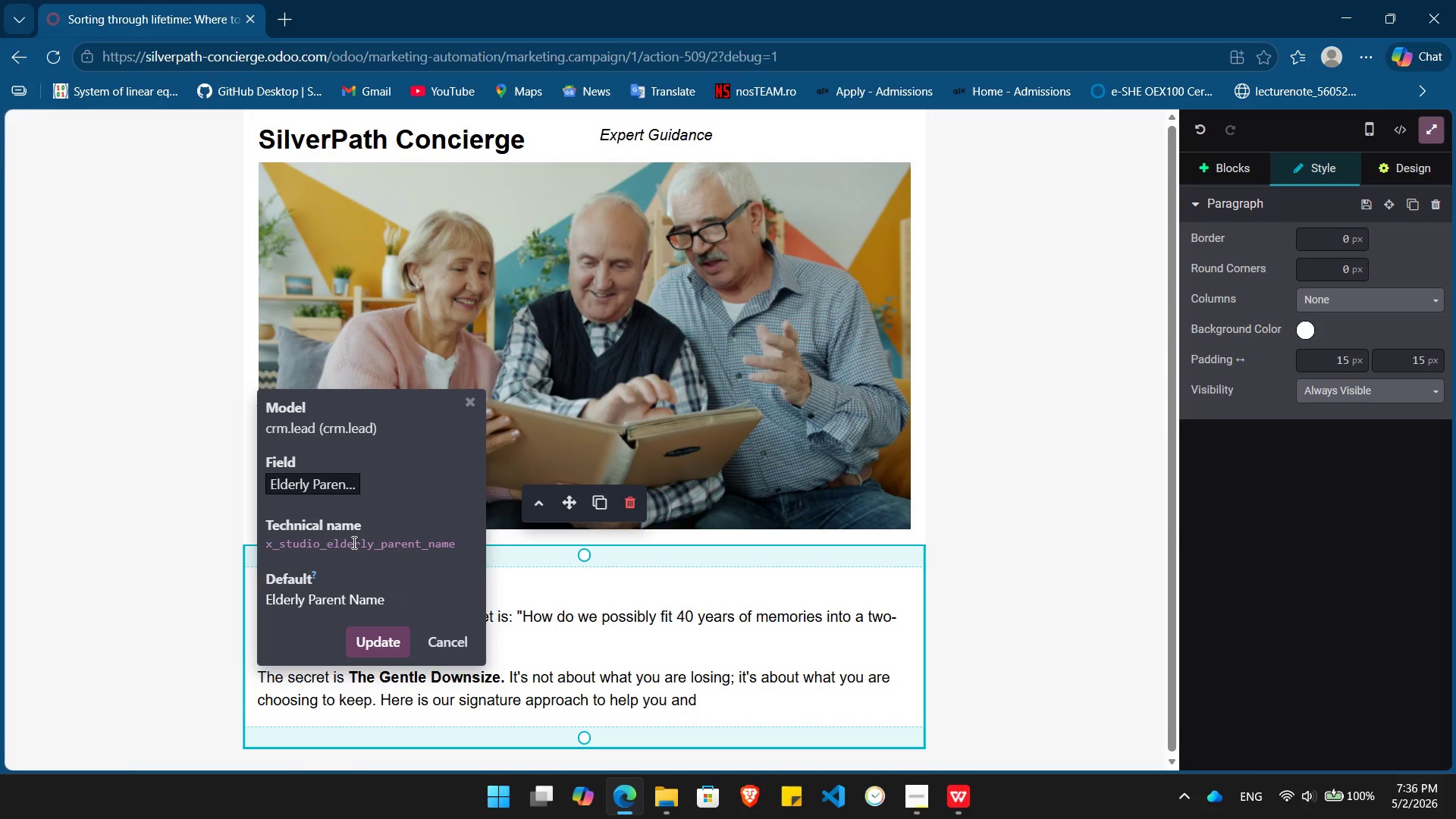 
double_click([353, 542])
 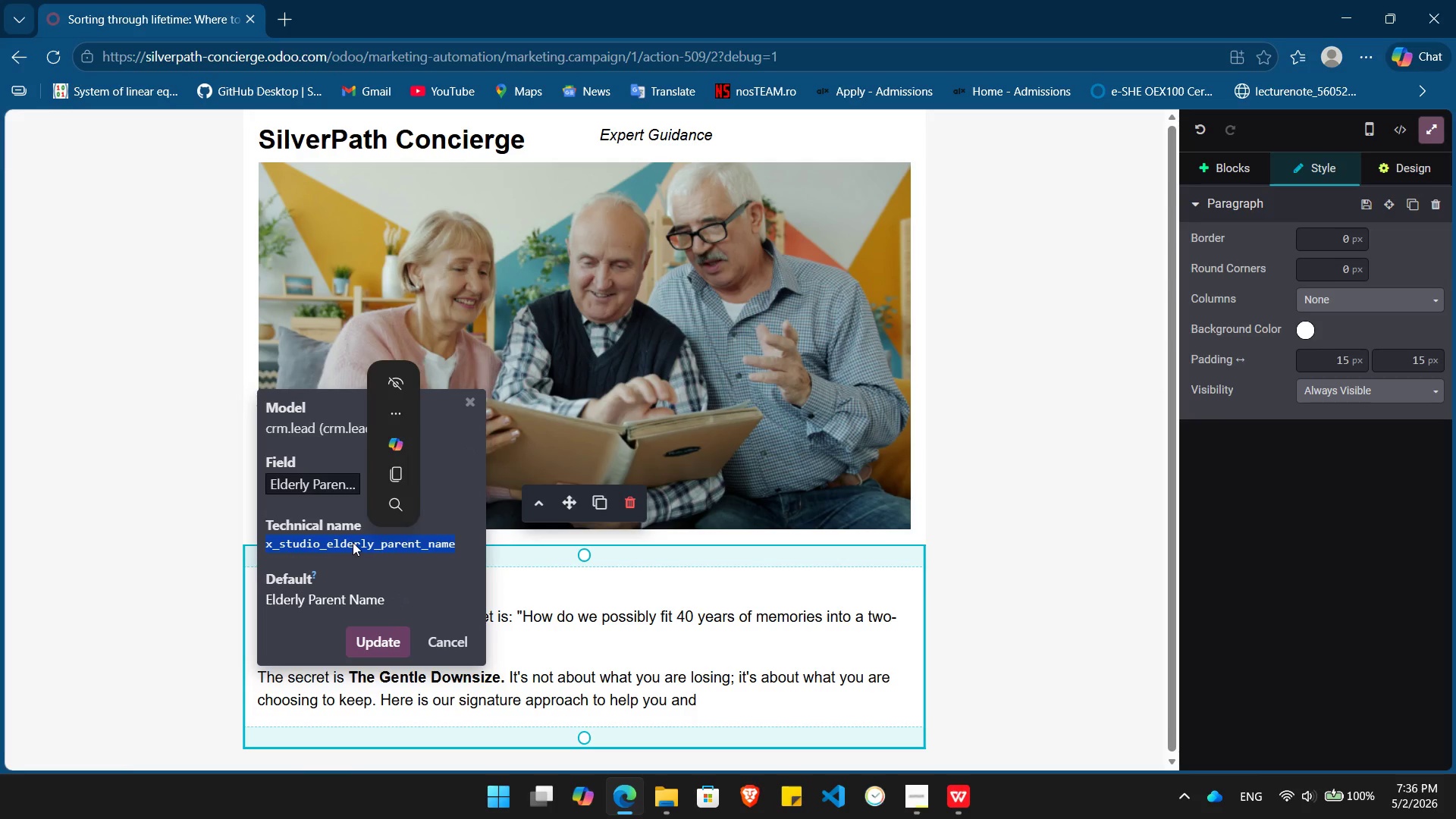 
key(Control+ControlLeft)
 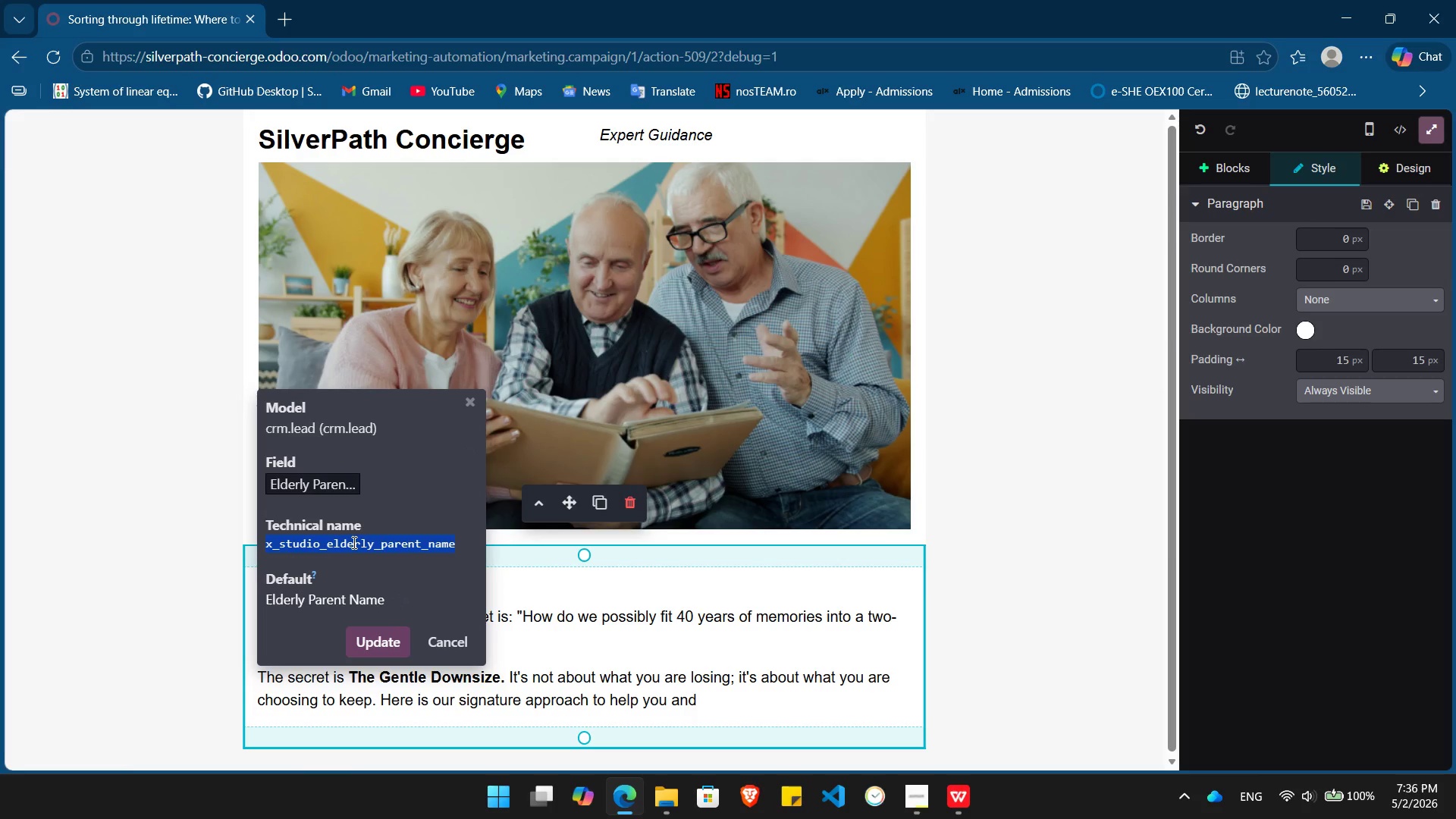 
key(Control+C)
 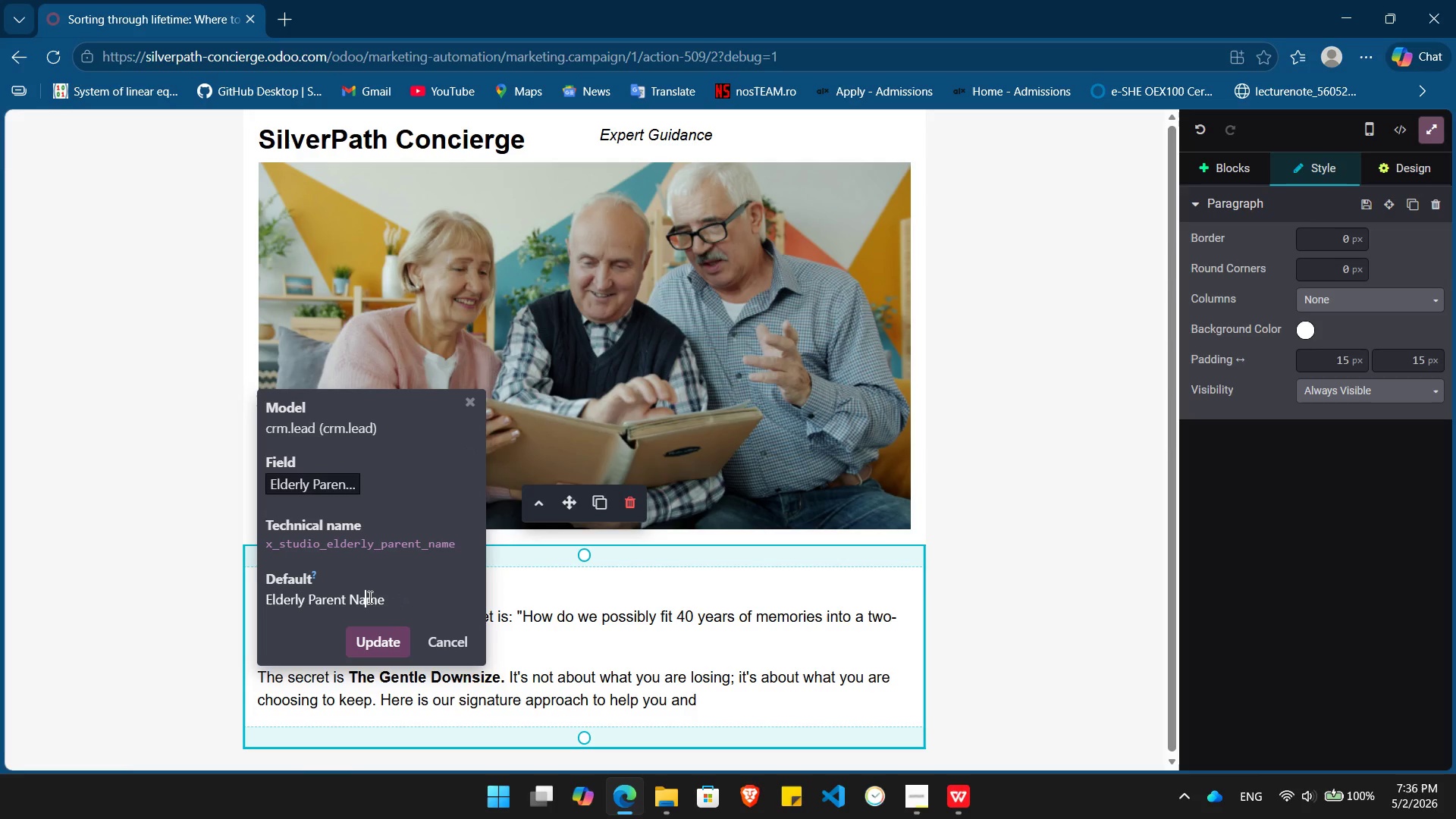 
double_click([369, 597])
 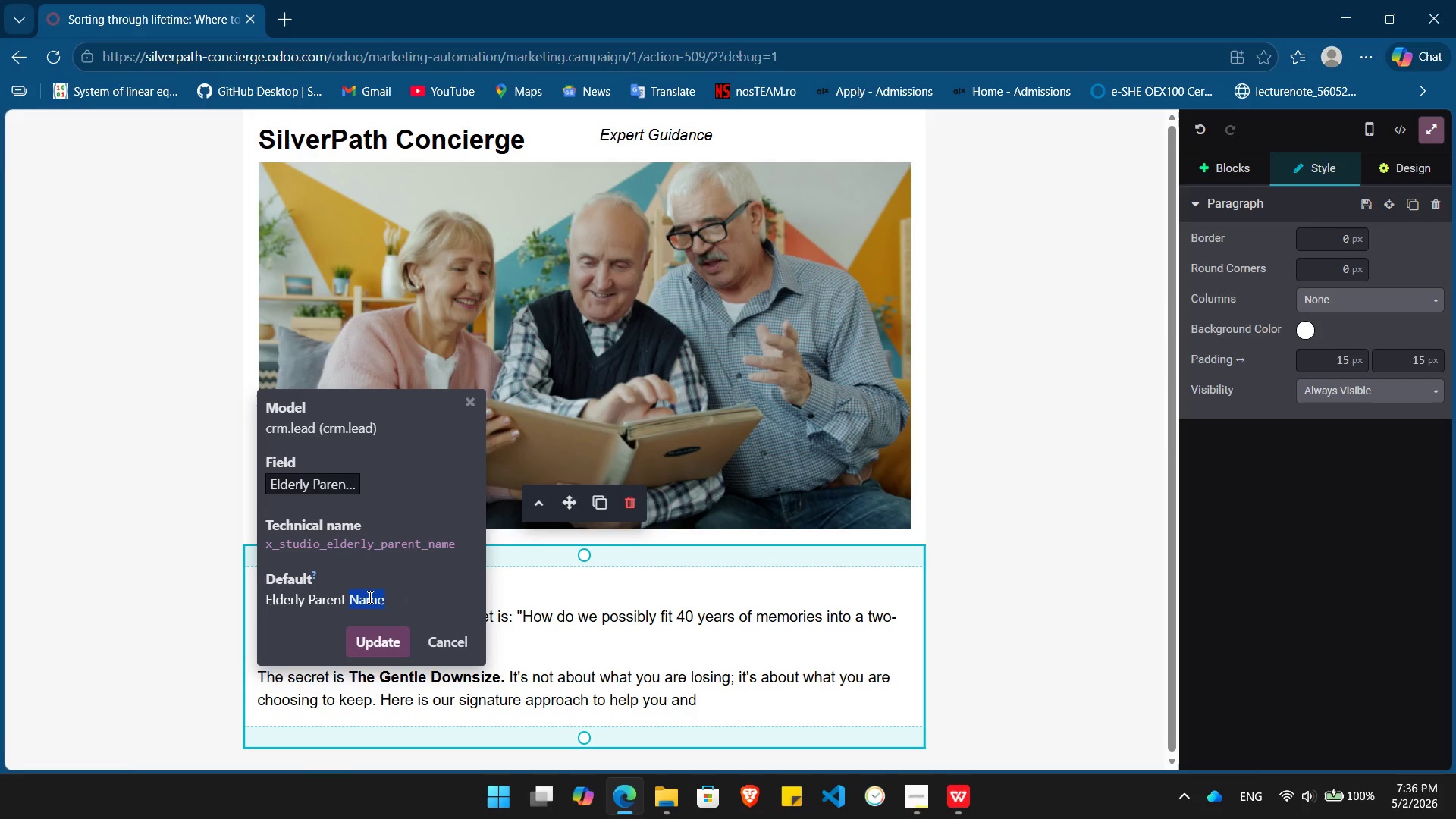 
triple_click([369, 597])
 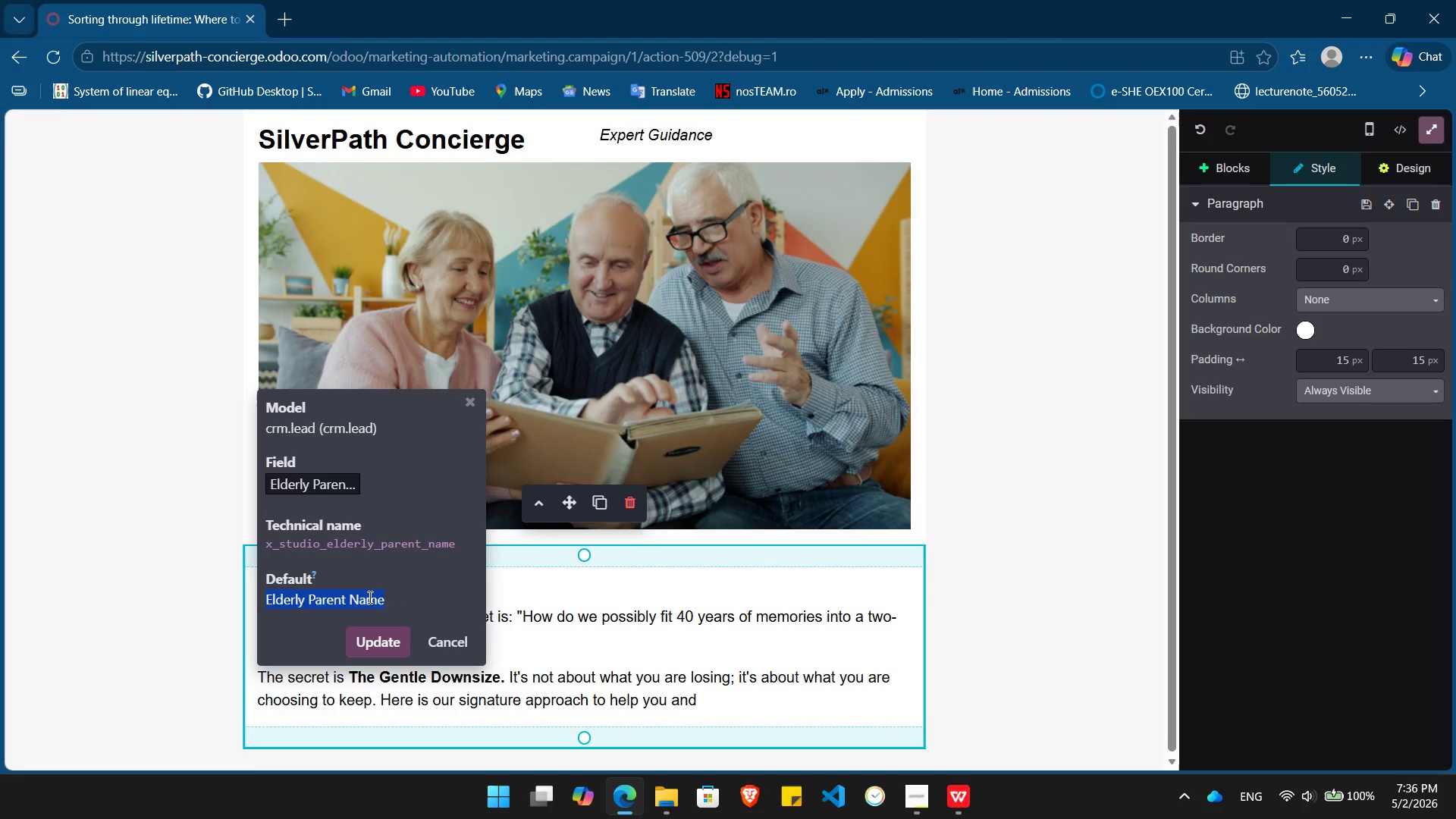 
key(Backspace)
type({{ object.)
 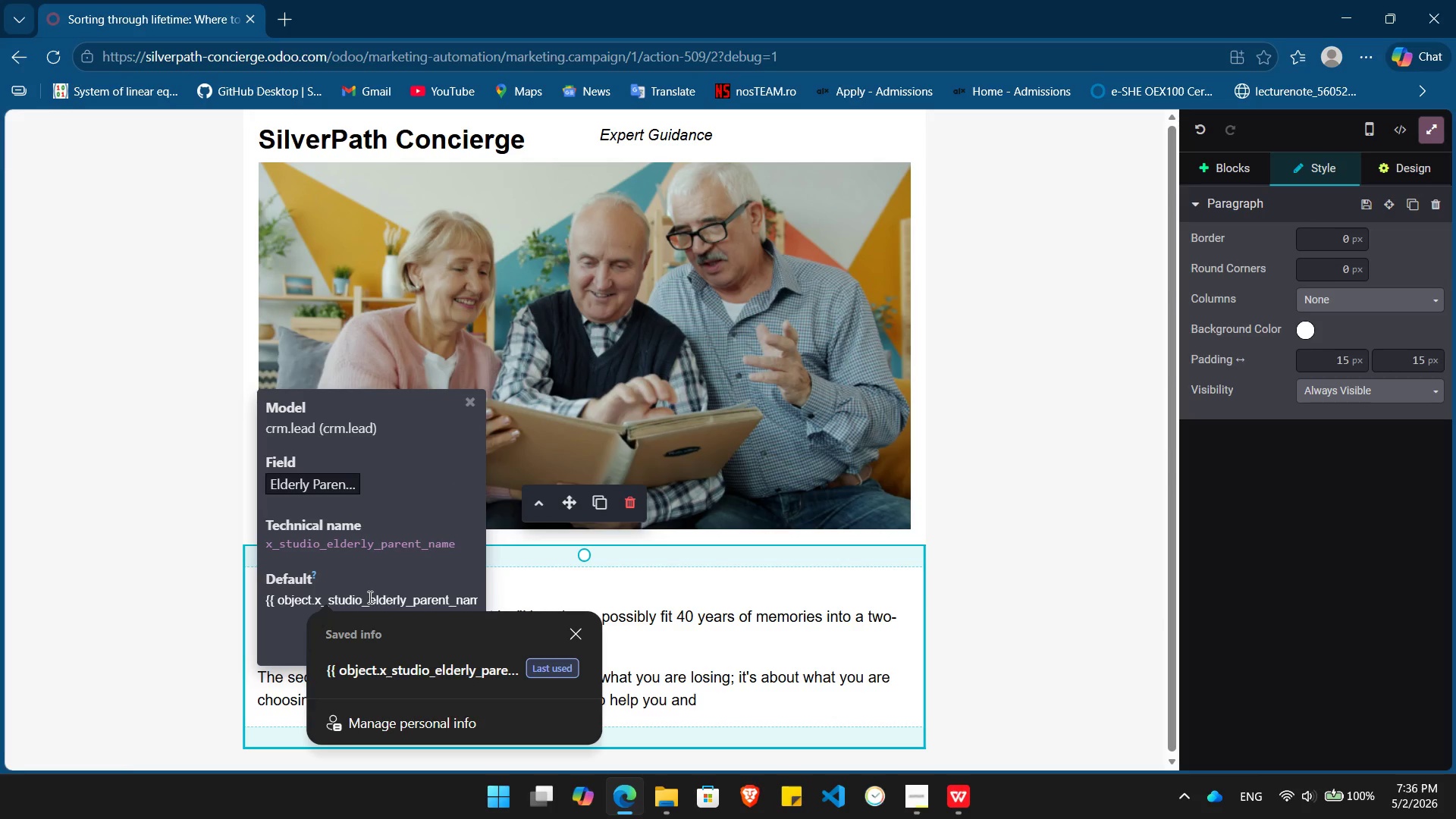 
 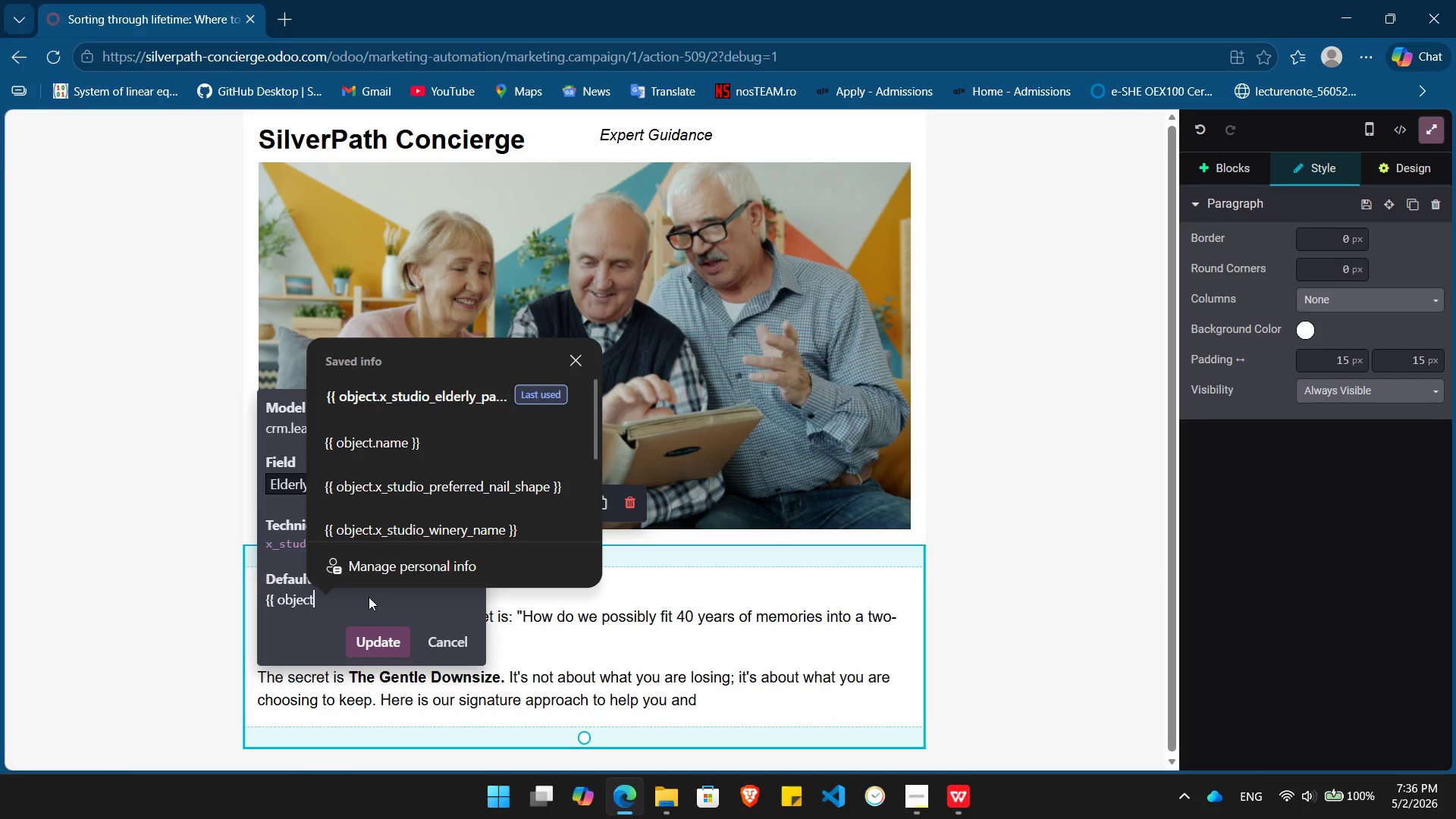 
key(Control+ControlLeft)
 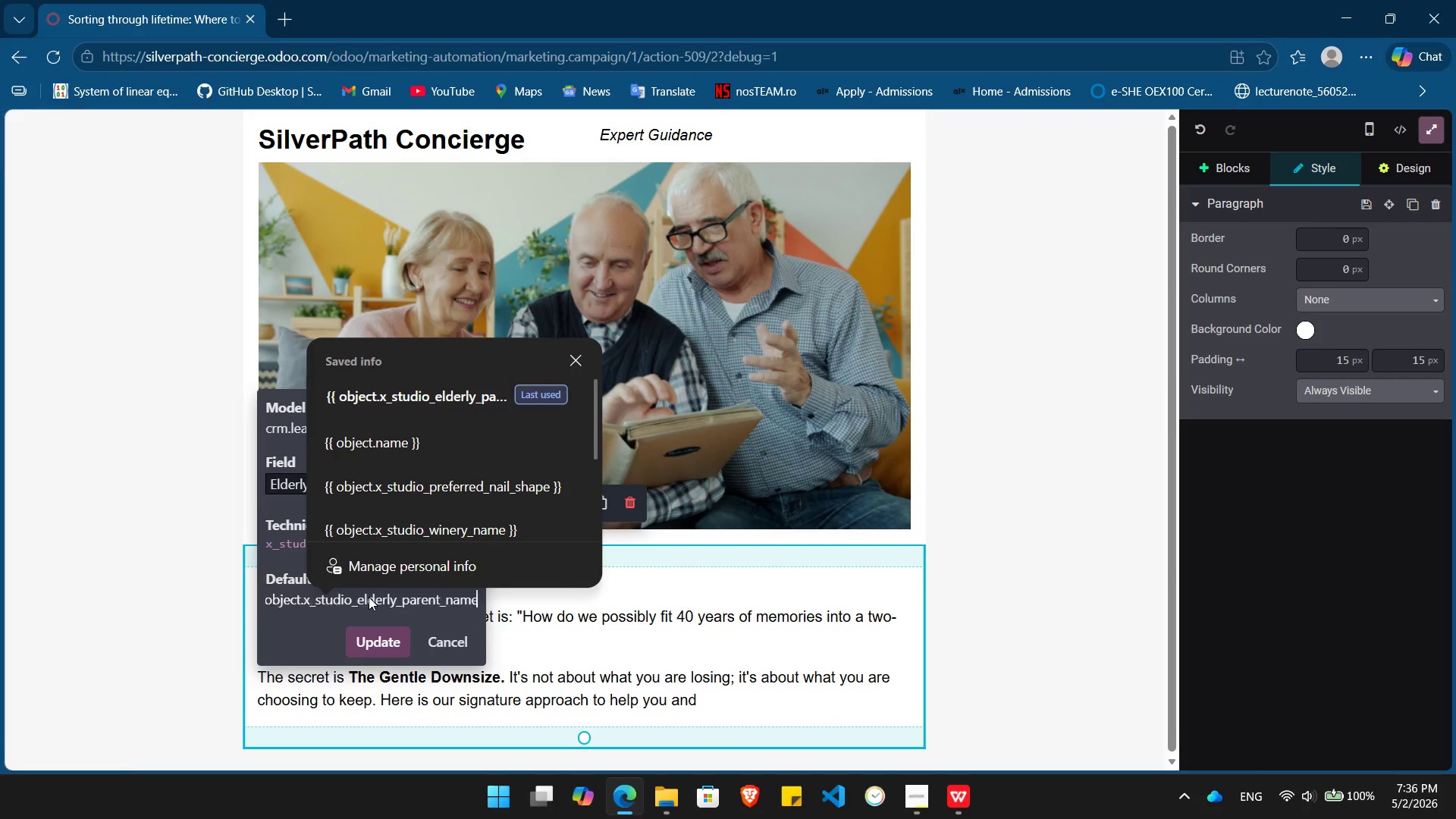 
key(Control+V)
 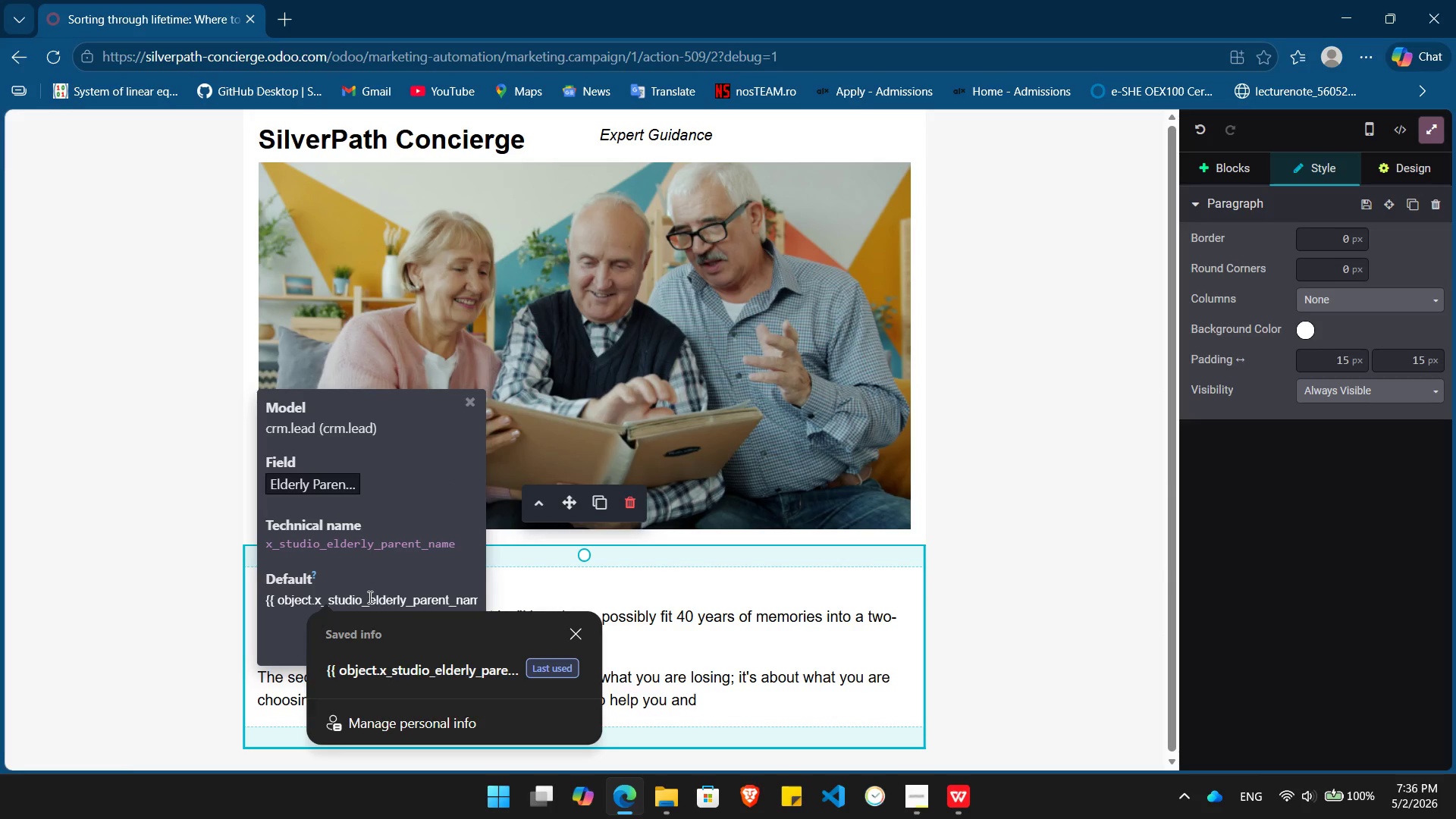 
key(Space)
 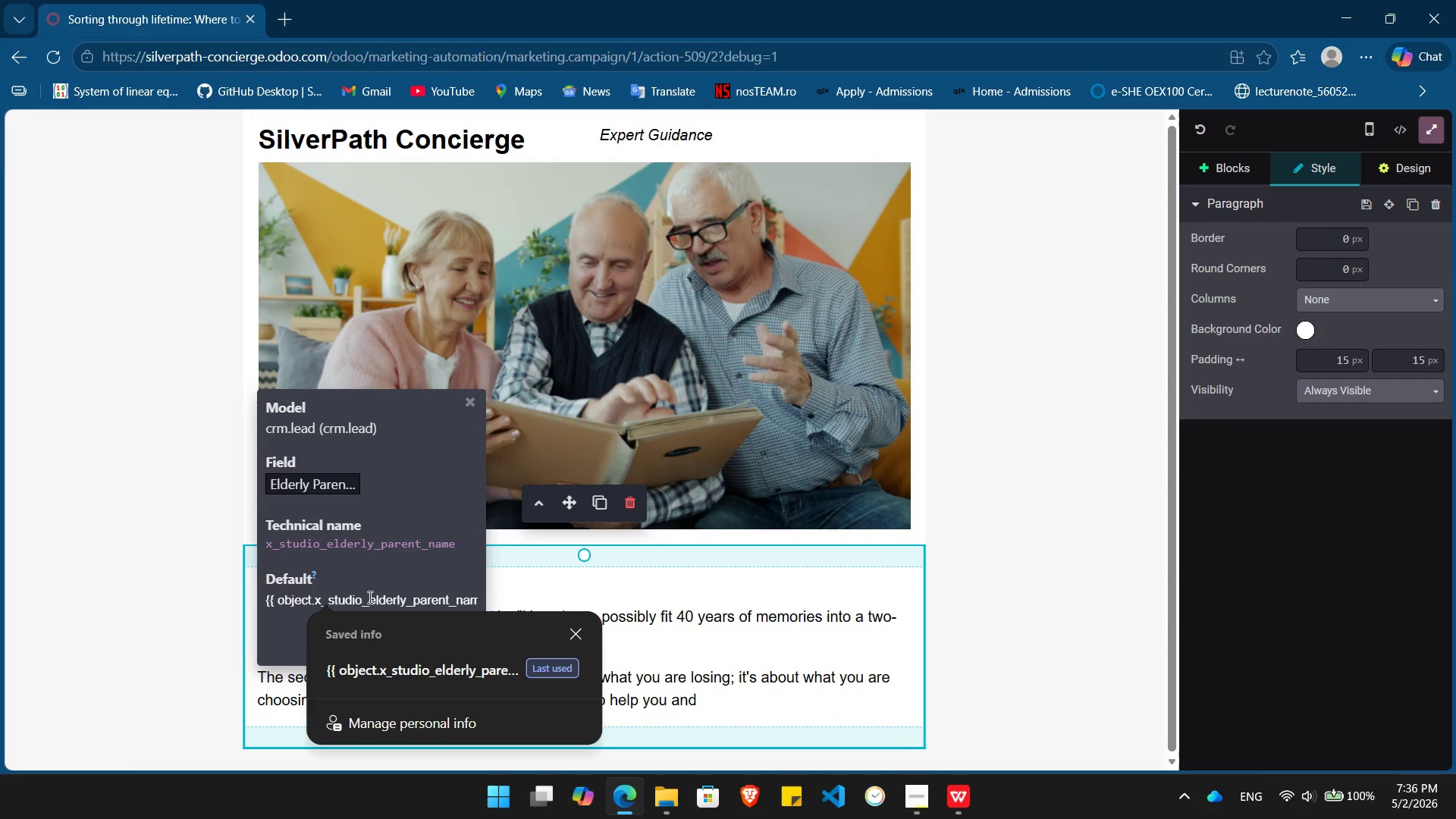 
key(Shift+BracketRight)
 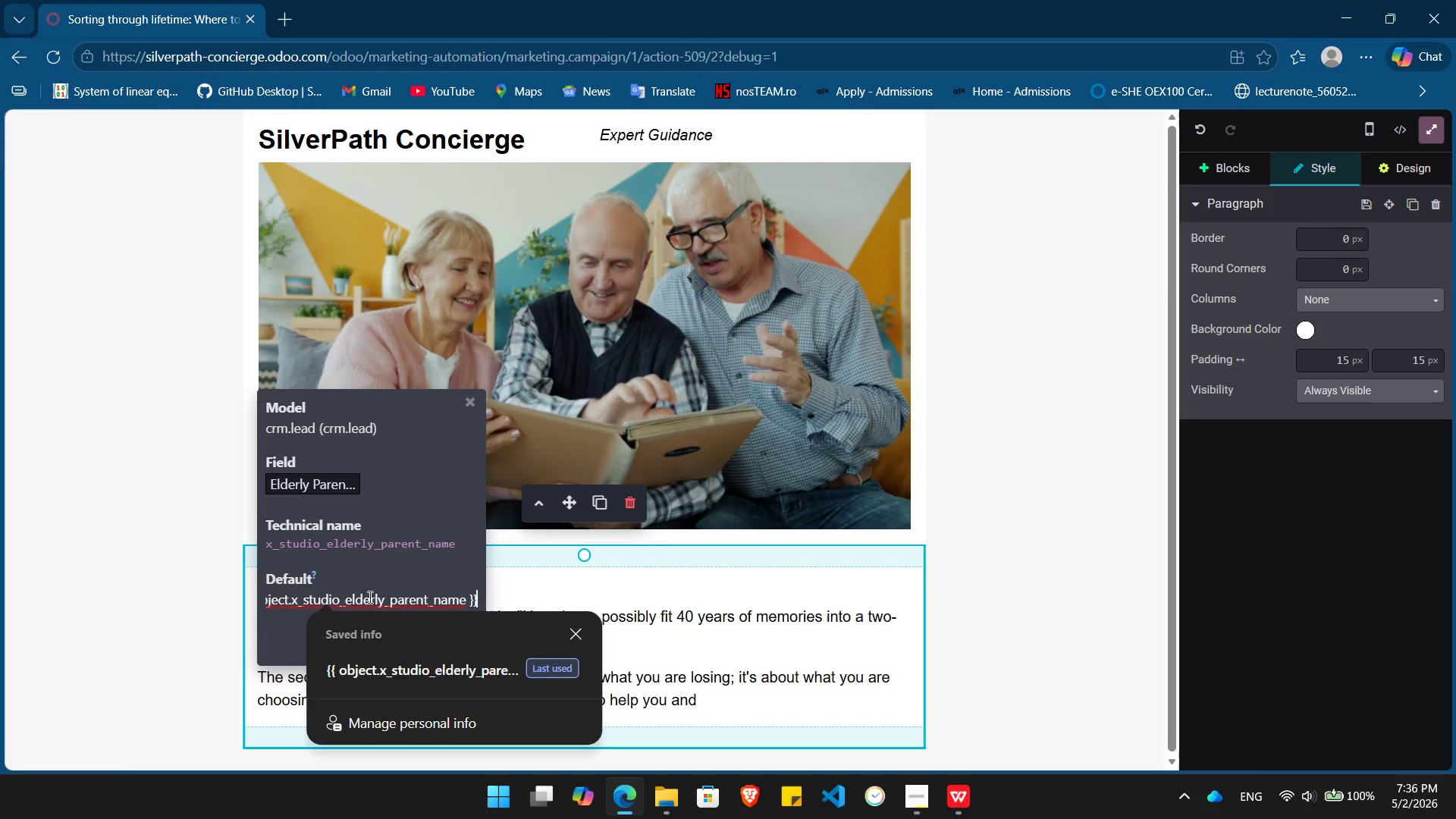 
key(Shift+BracketRight)
 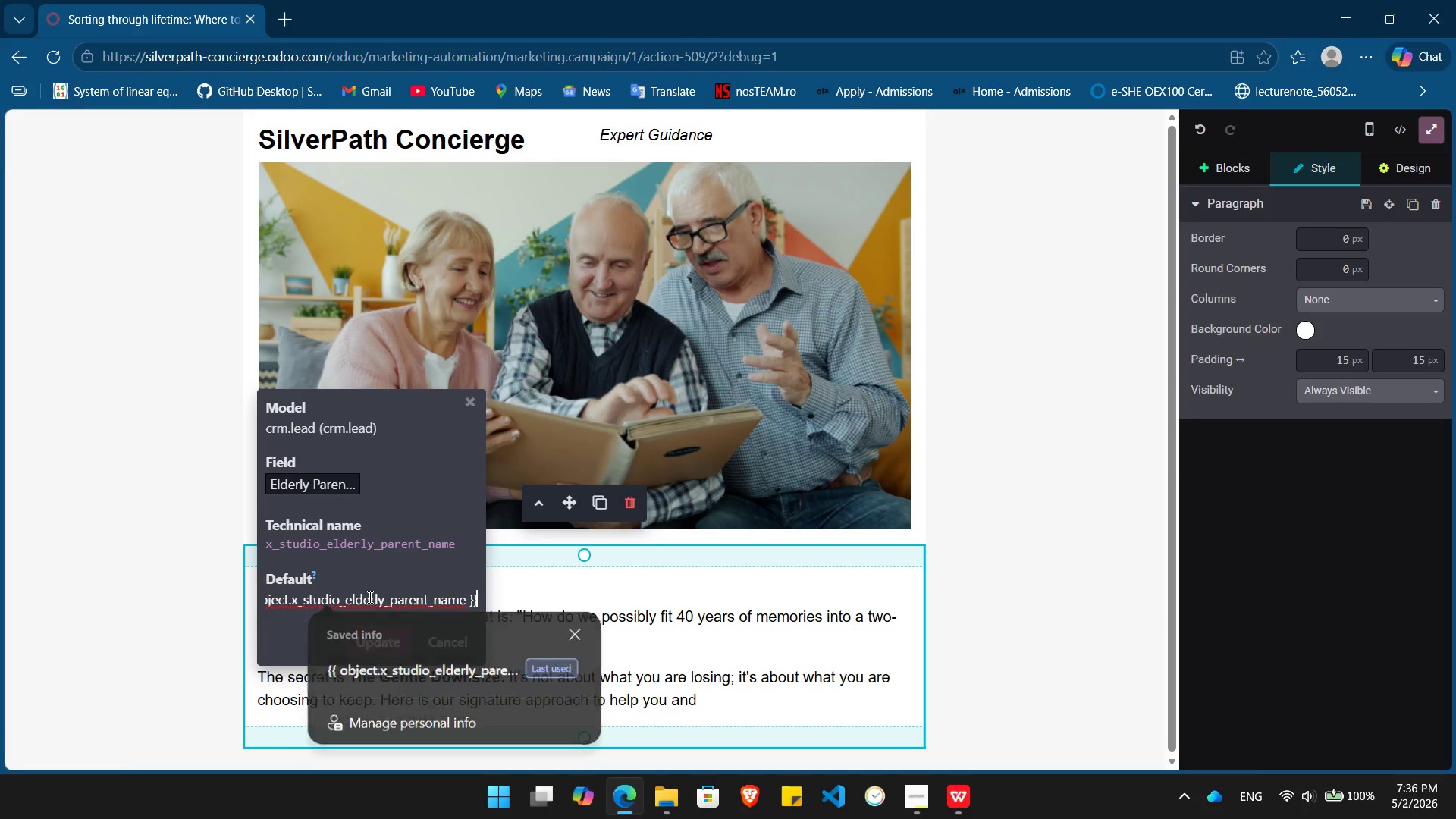 
key(Enter)
 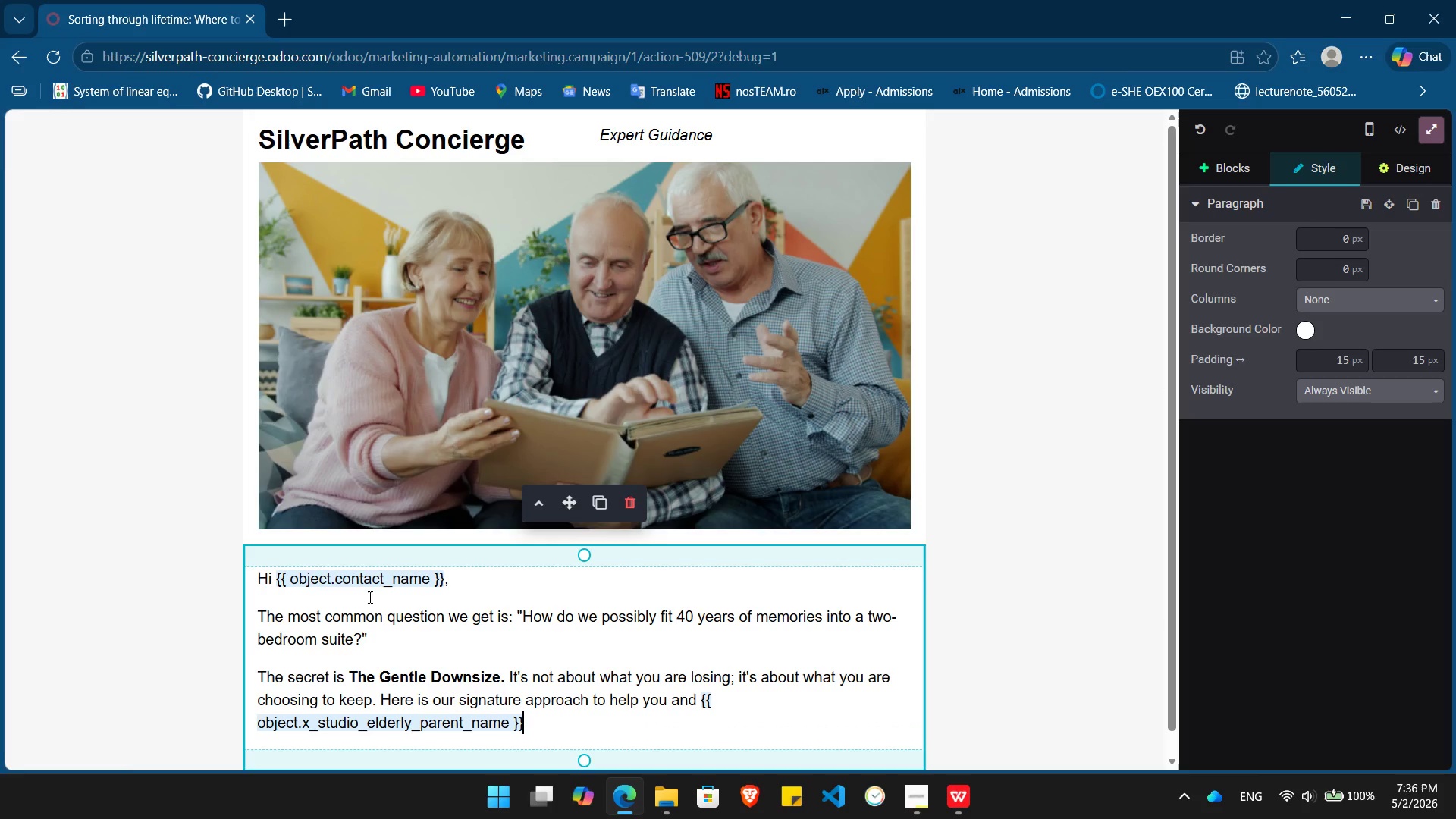 
type( get started this weekend.)
 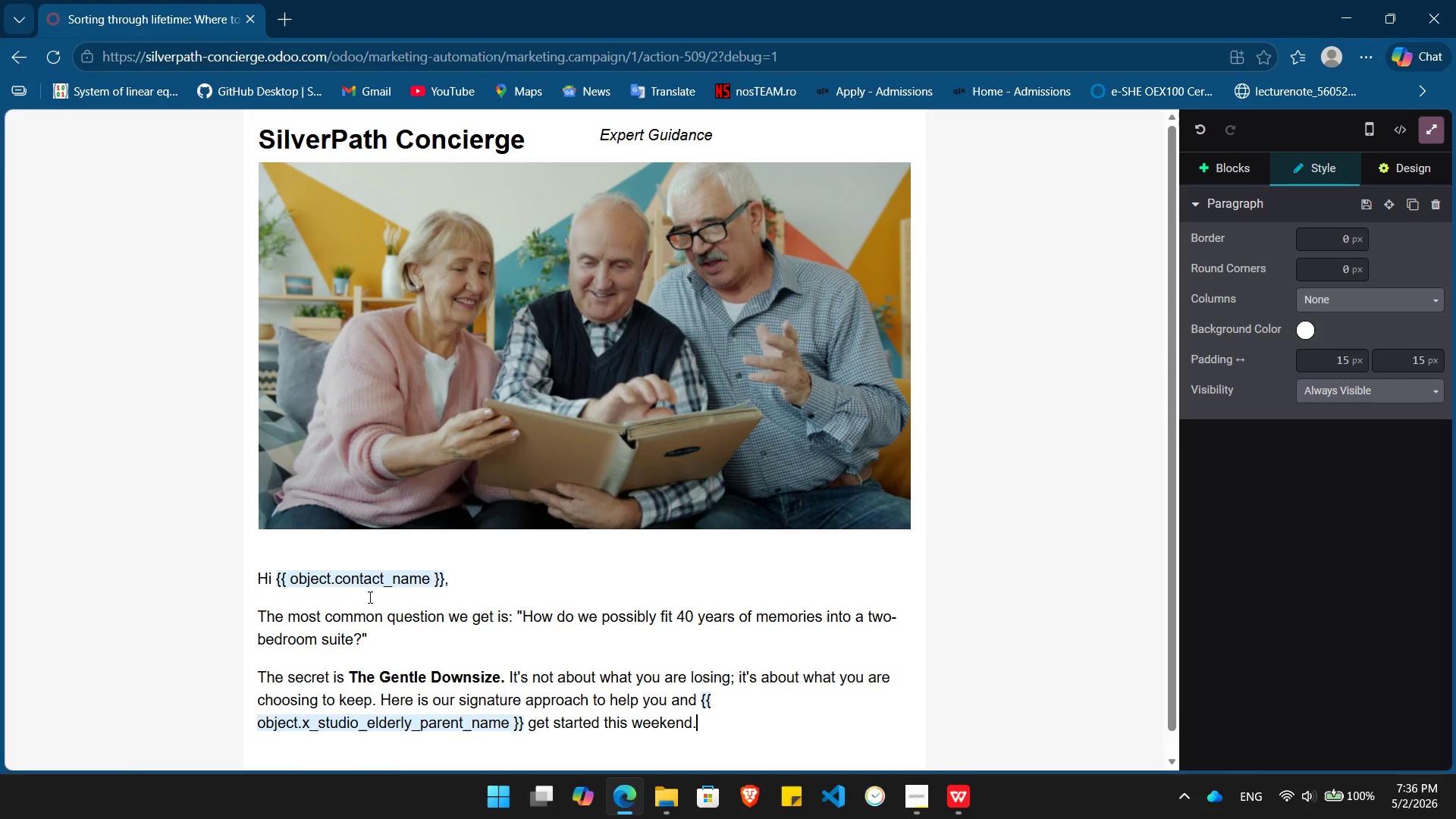 
key(Enter)
 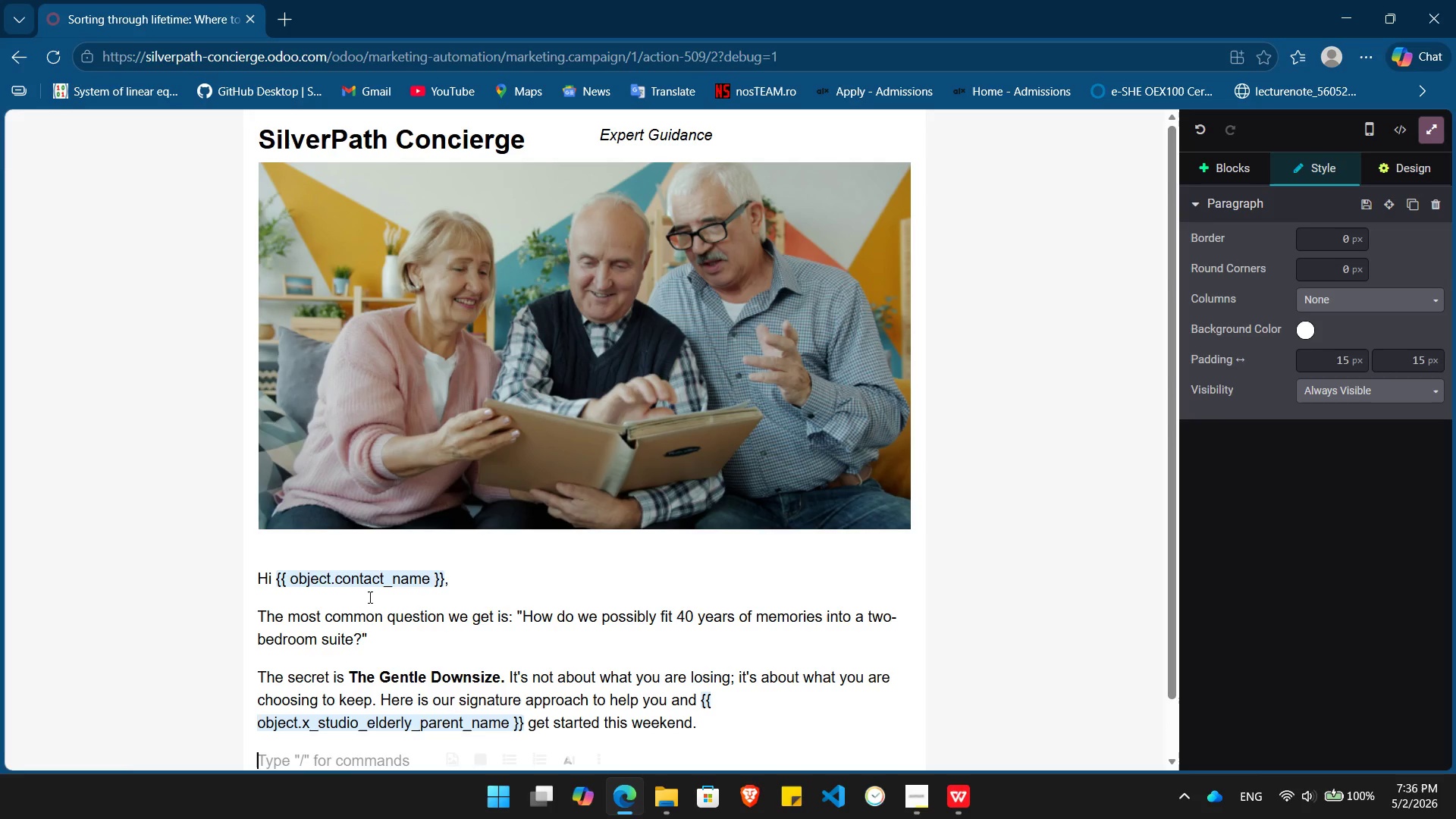 
key(Backspace)
 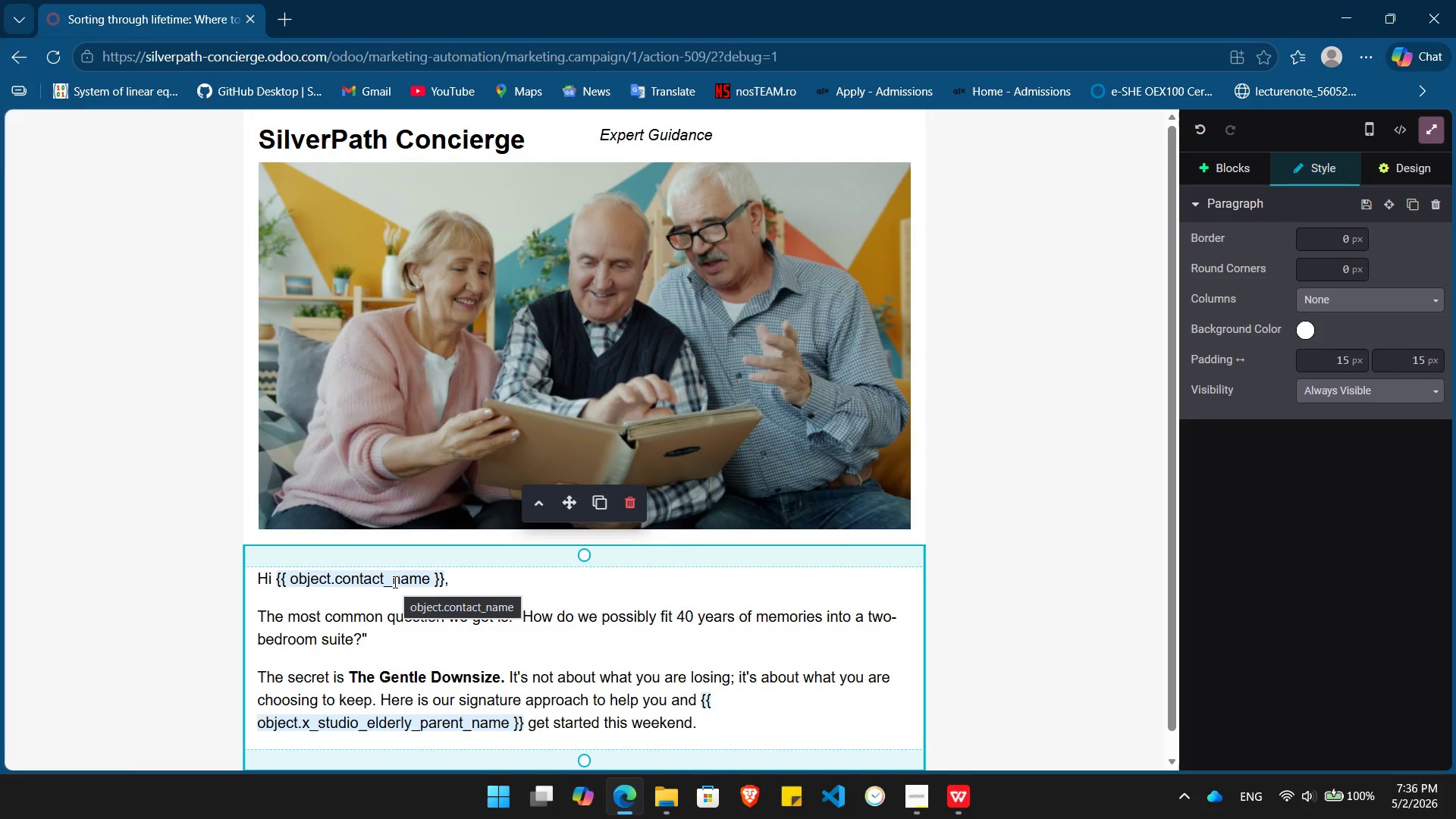 
wait(12.0)
 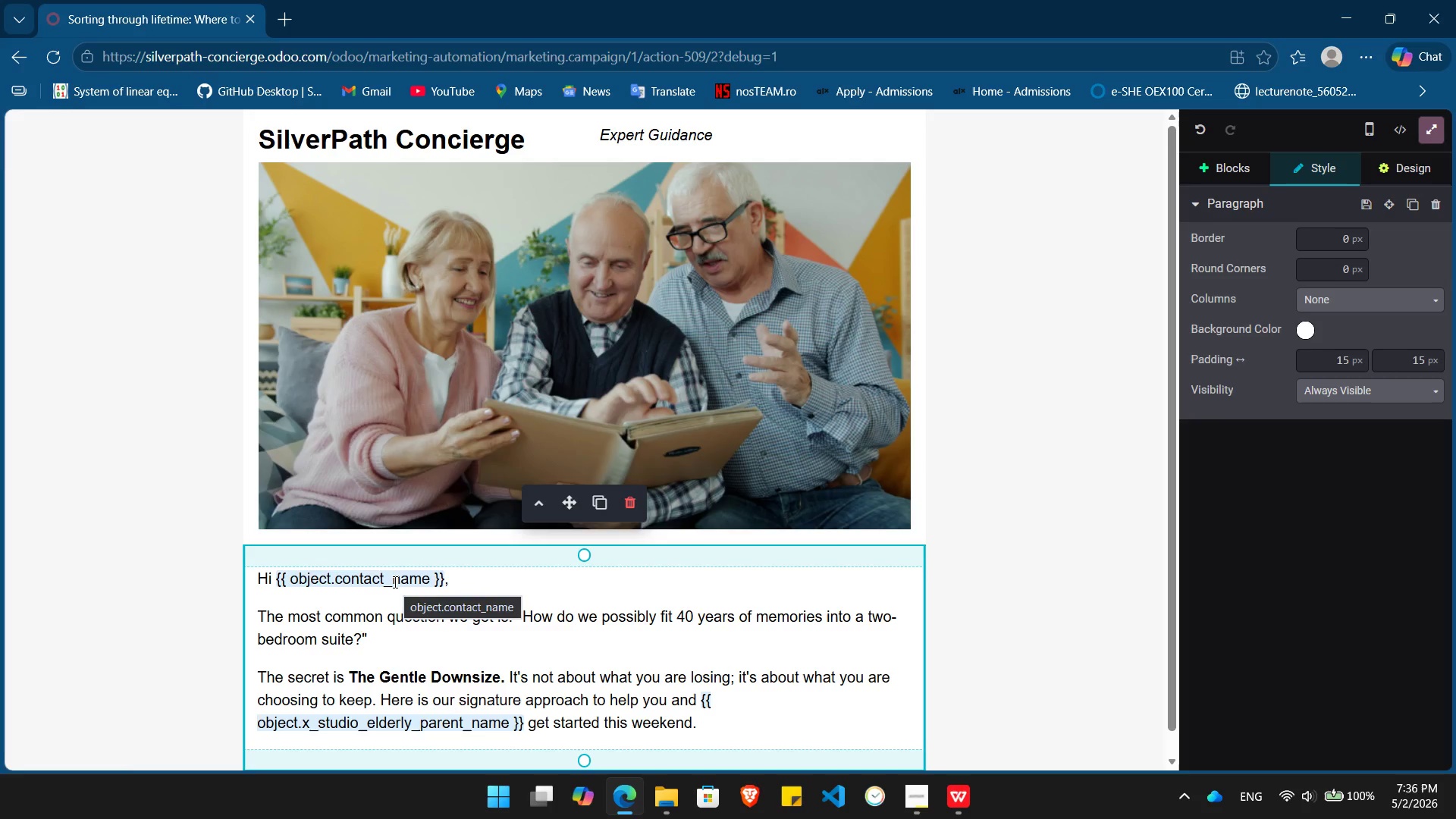 
left_click([967, 527])
 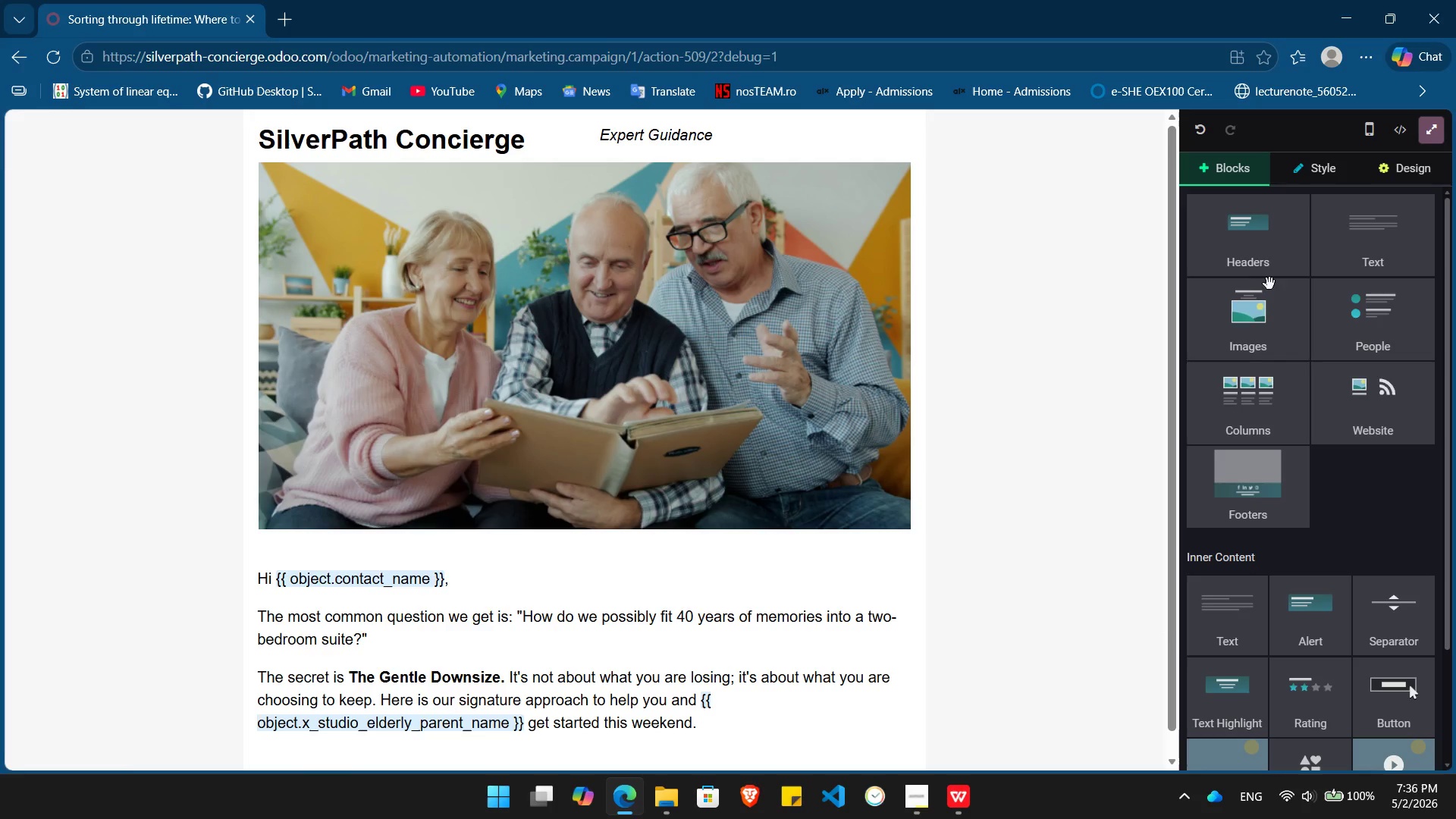 
wait(7.25)
 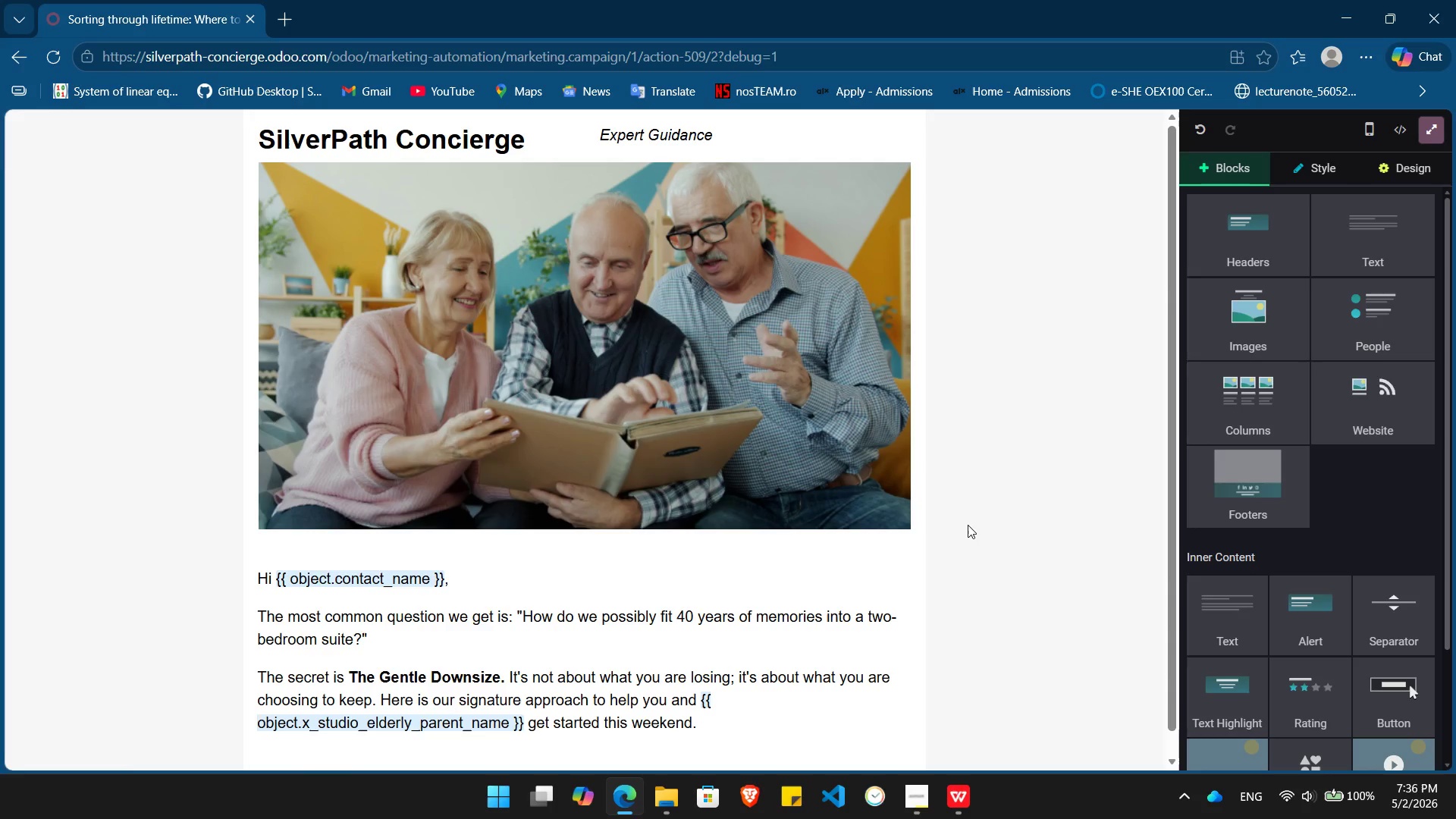 
left_click_drag(start_coordinate=[1266, 400], to_coordinate=[550, 775])
 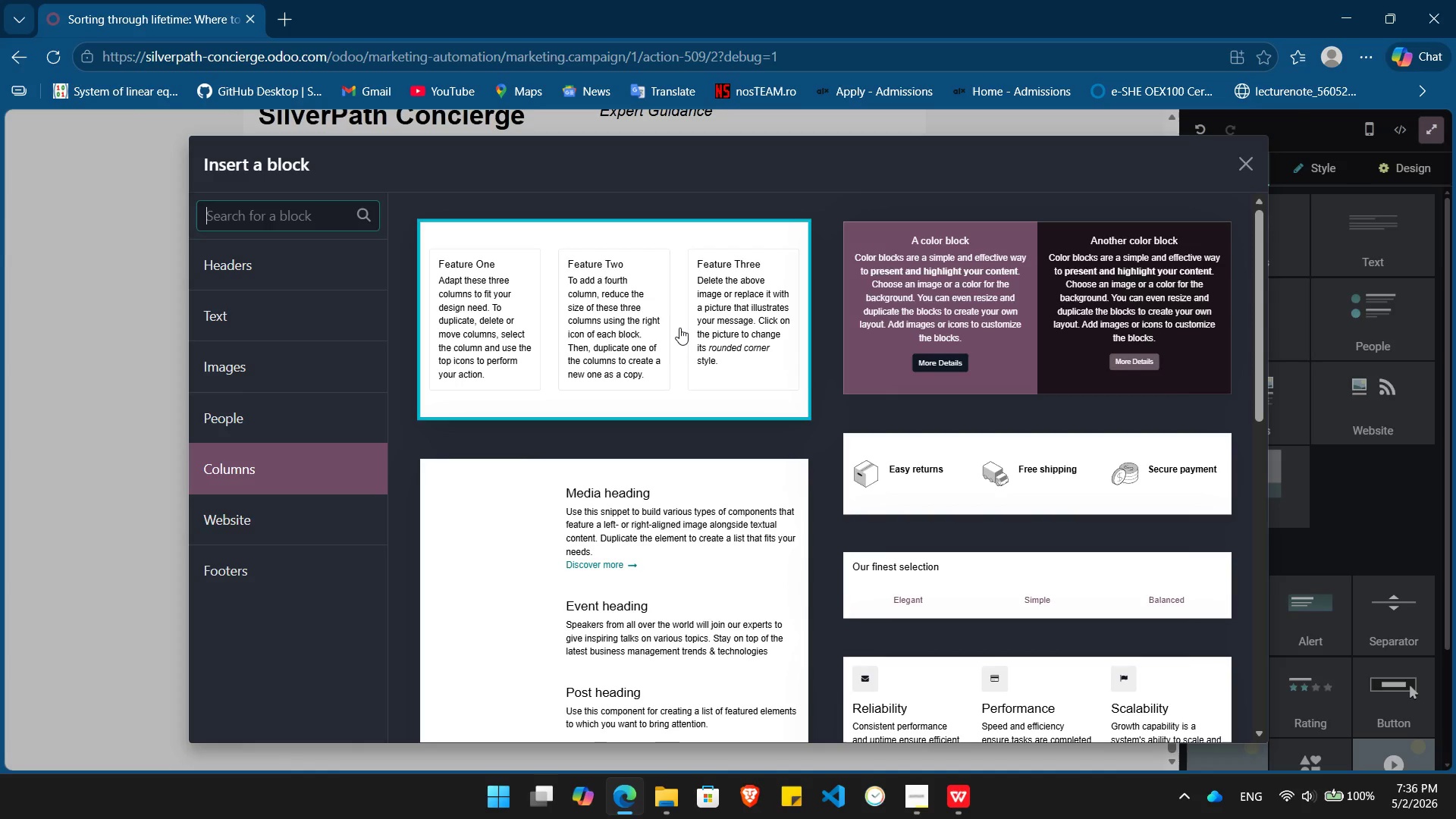 
scroll: coordinate [679, 328], scroll_direction: down, amount: 4.0
 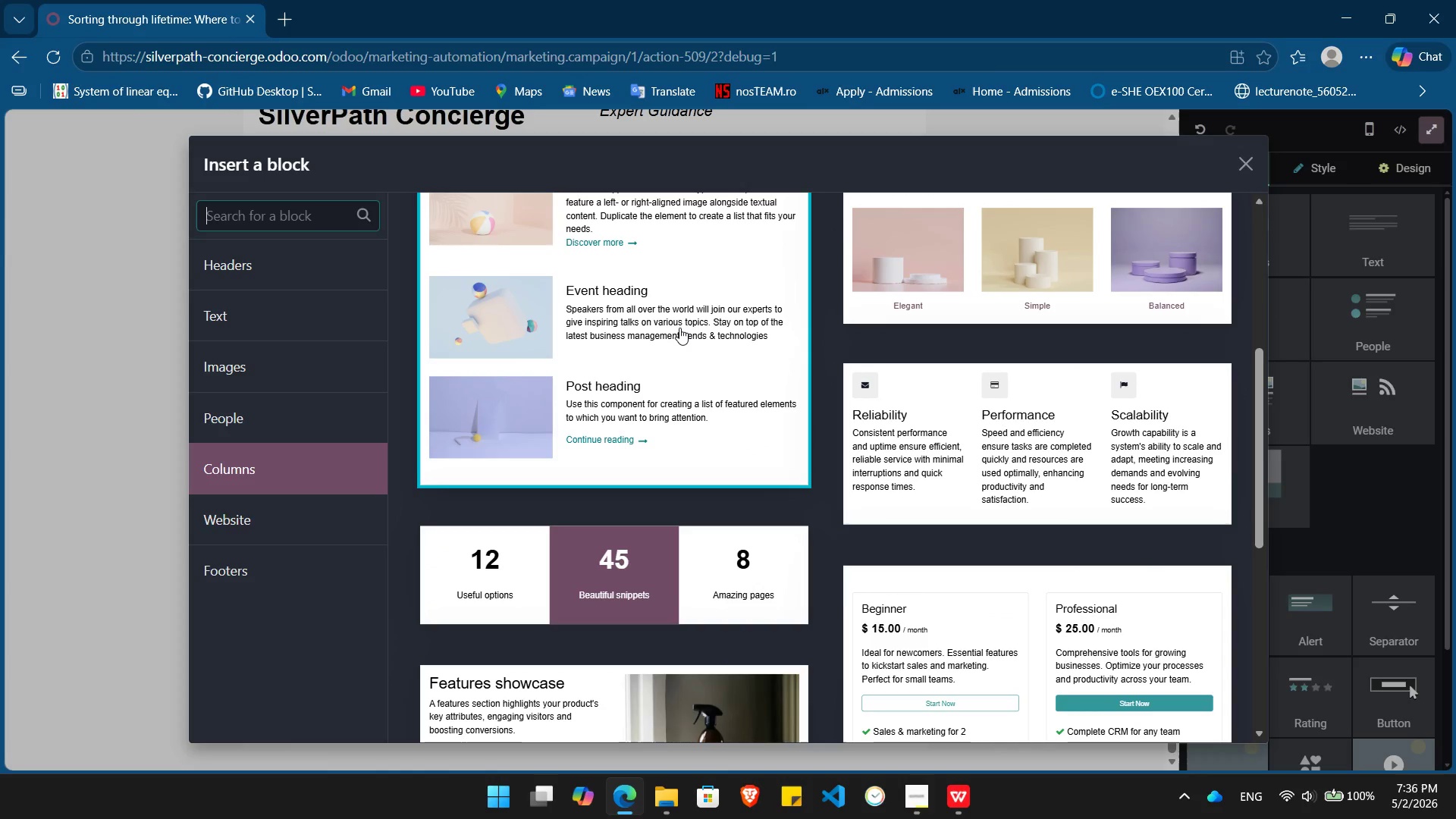 
scroll: coordinate [689, 310], scroll_direction: up, amount: 4.0
 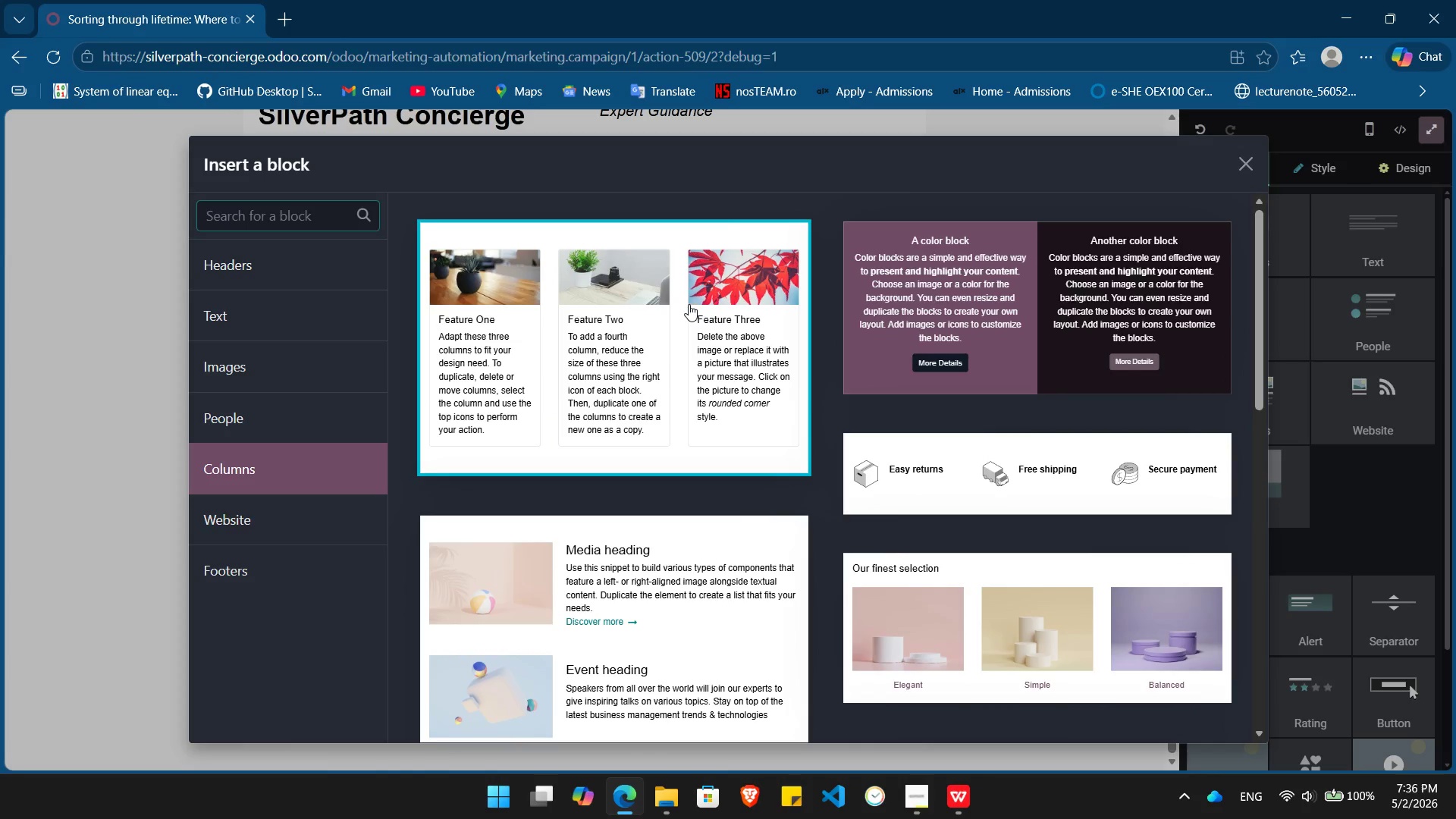 
scroll: coordinate [689, 304], scroll_direction: none, amount: 0.0
 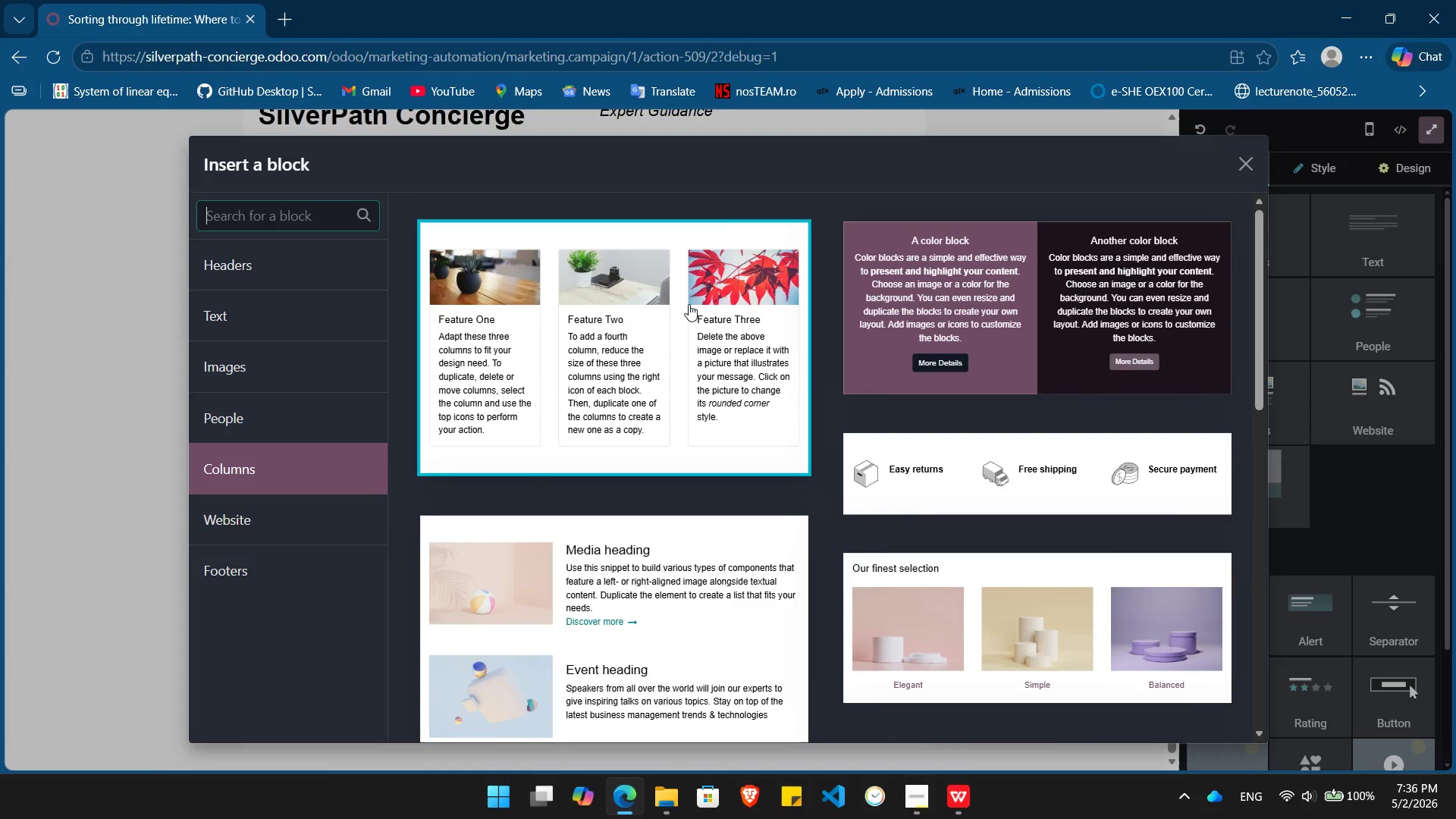 
scroll: coordinate [689, 304], scroll_direction: down, amount: 6.0
 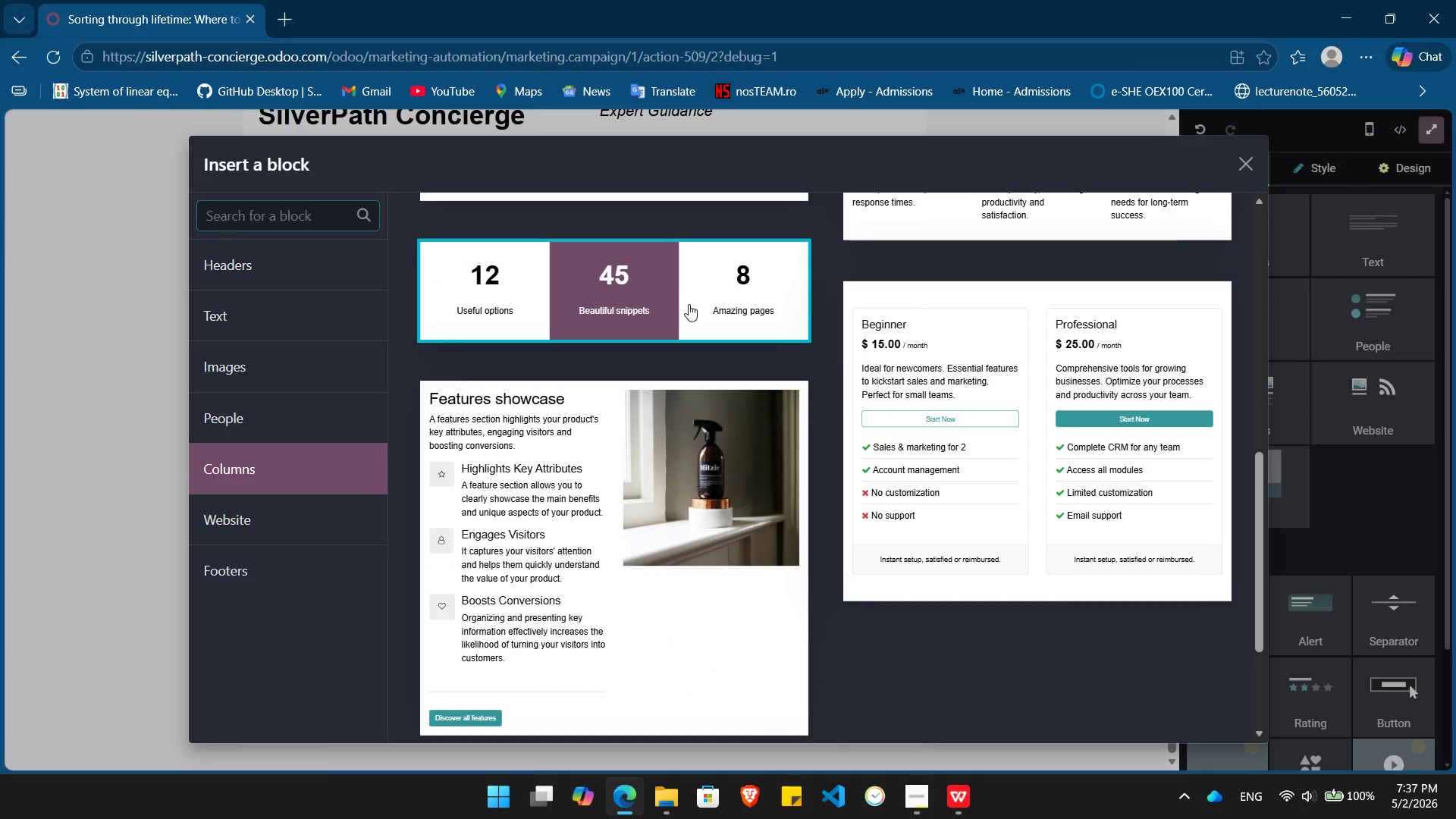 
wait(8.78)
 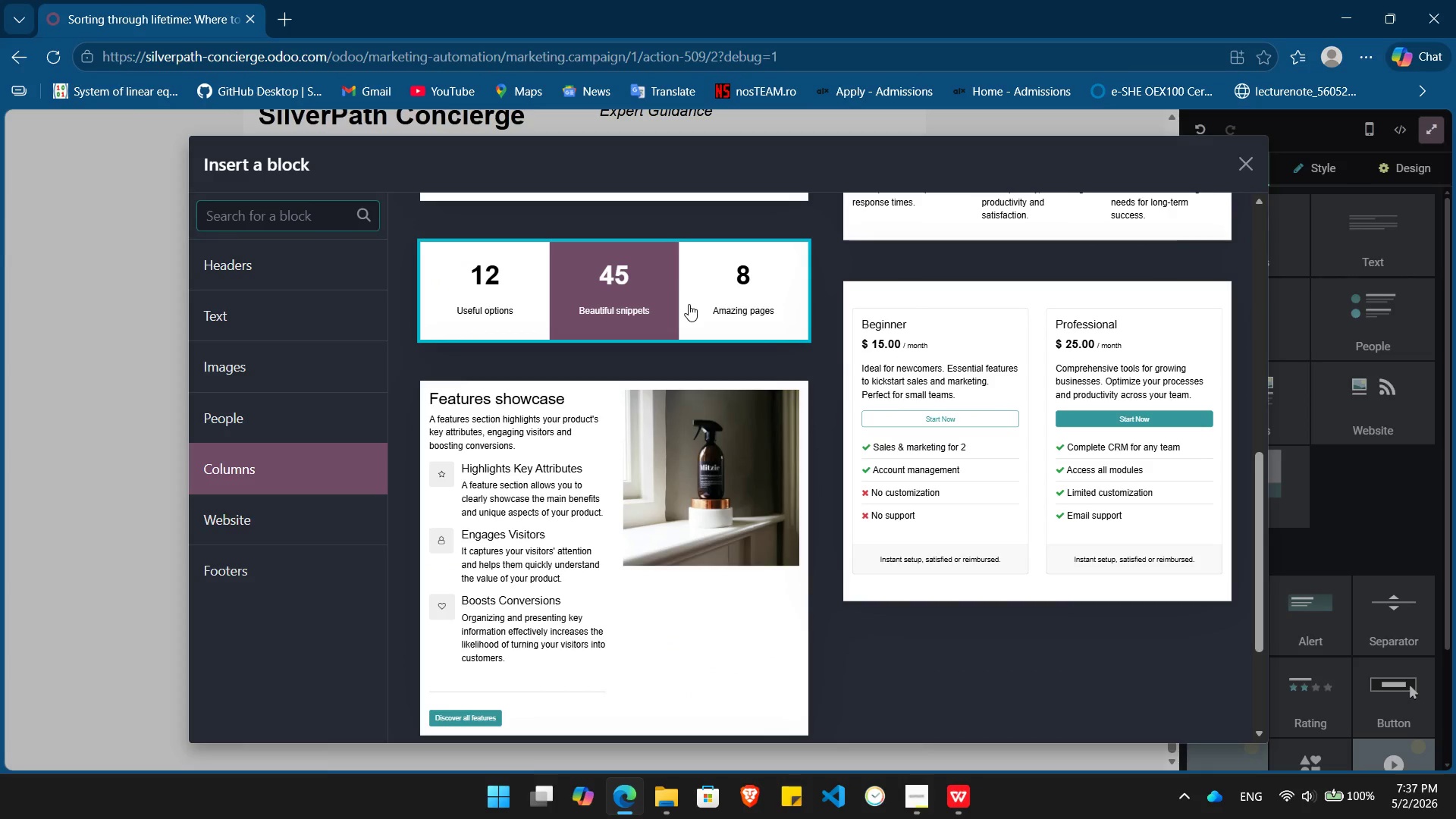 
scroll: coordinate [689, 304], scroll_direction: up, amount: 2.0
 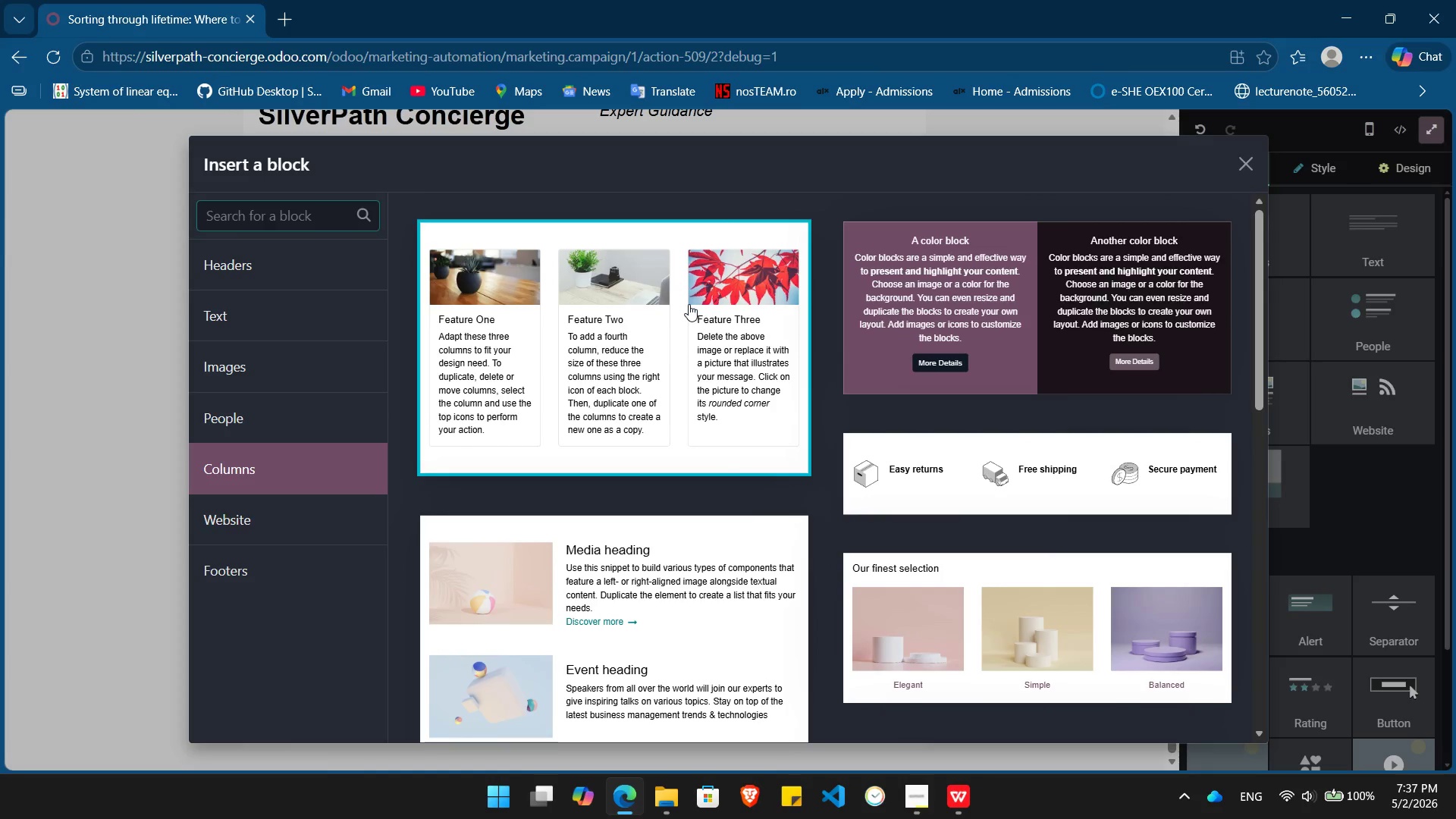 
scroll: coordinate [689, 304], scroll_direction: down, amount: 3.0
 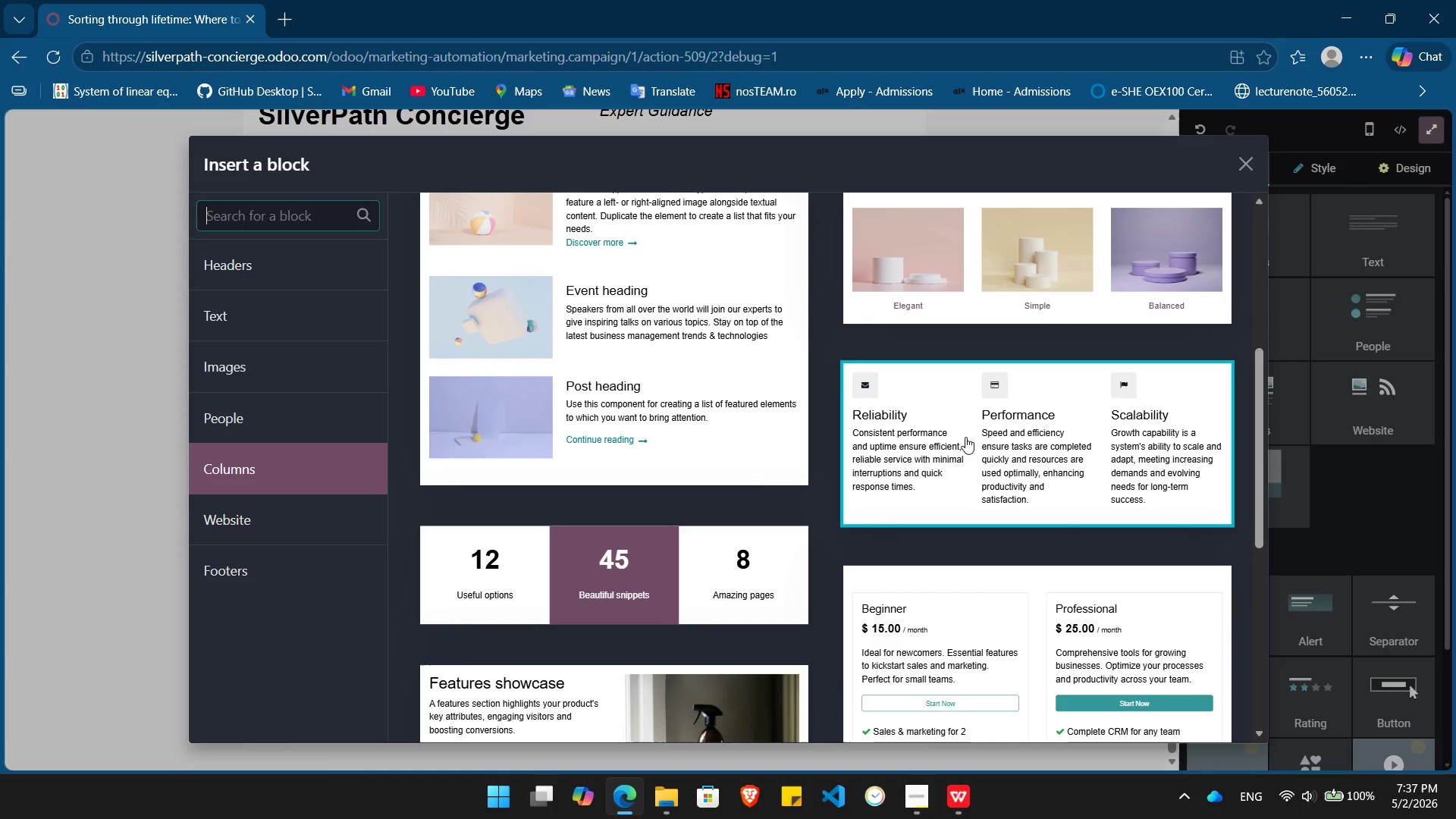 
left_click([977, 438])
 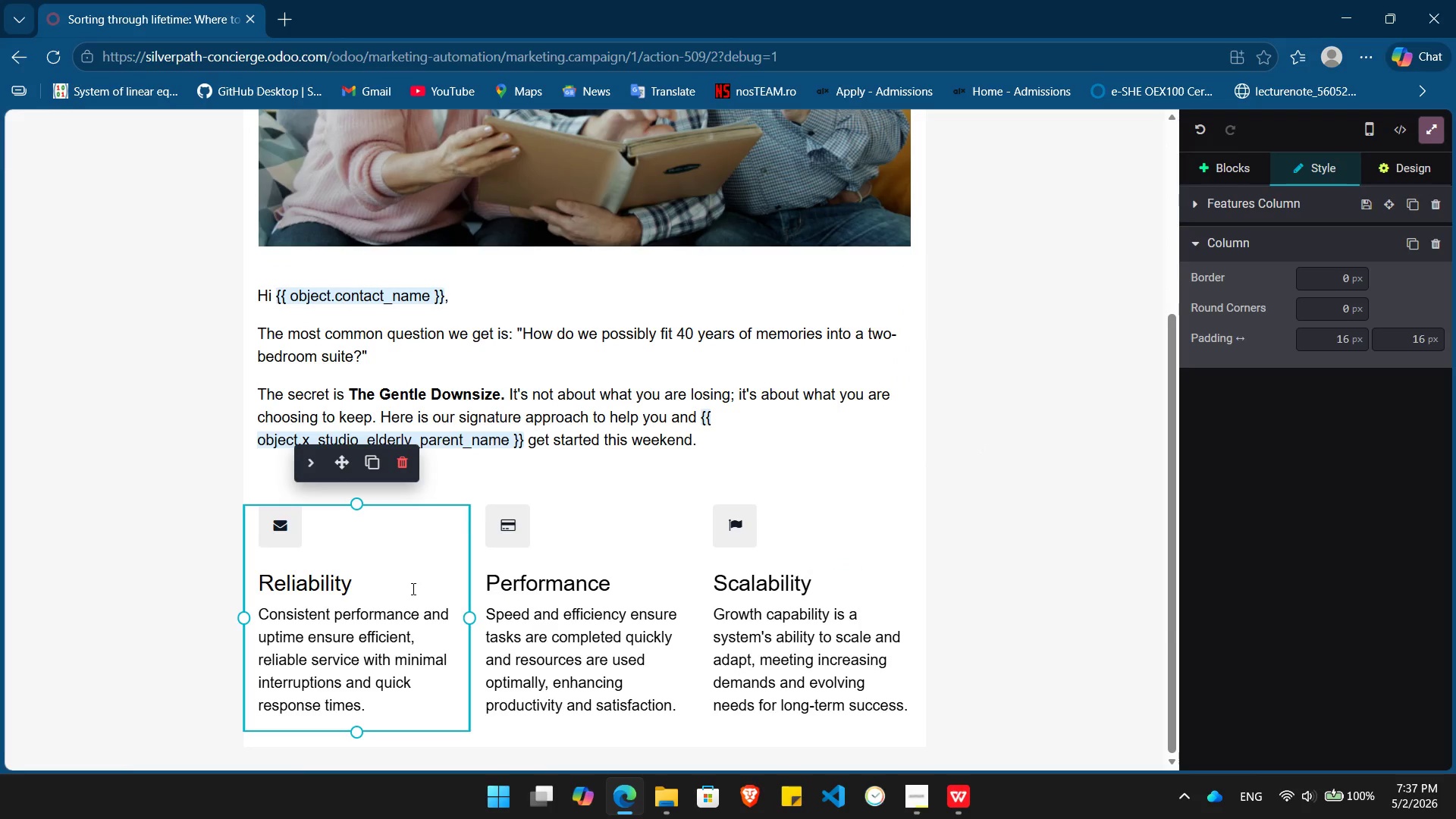 
wait(5.5)
 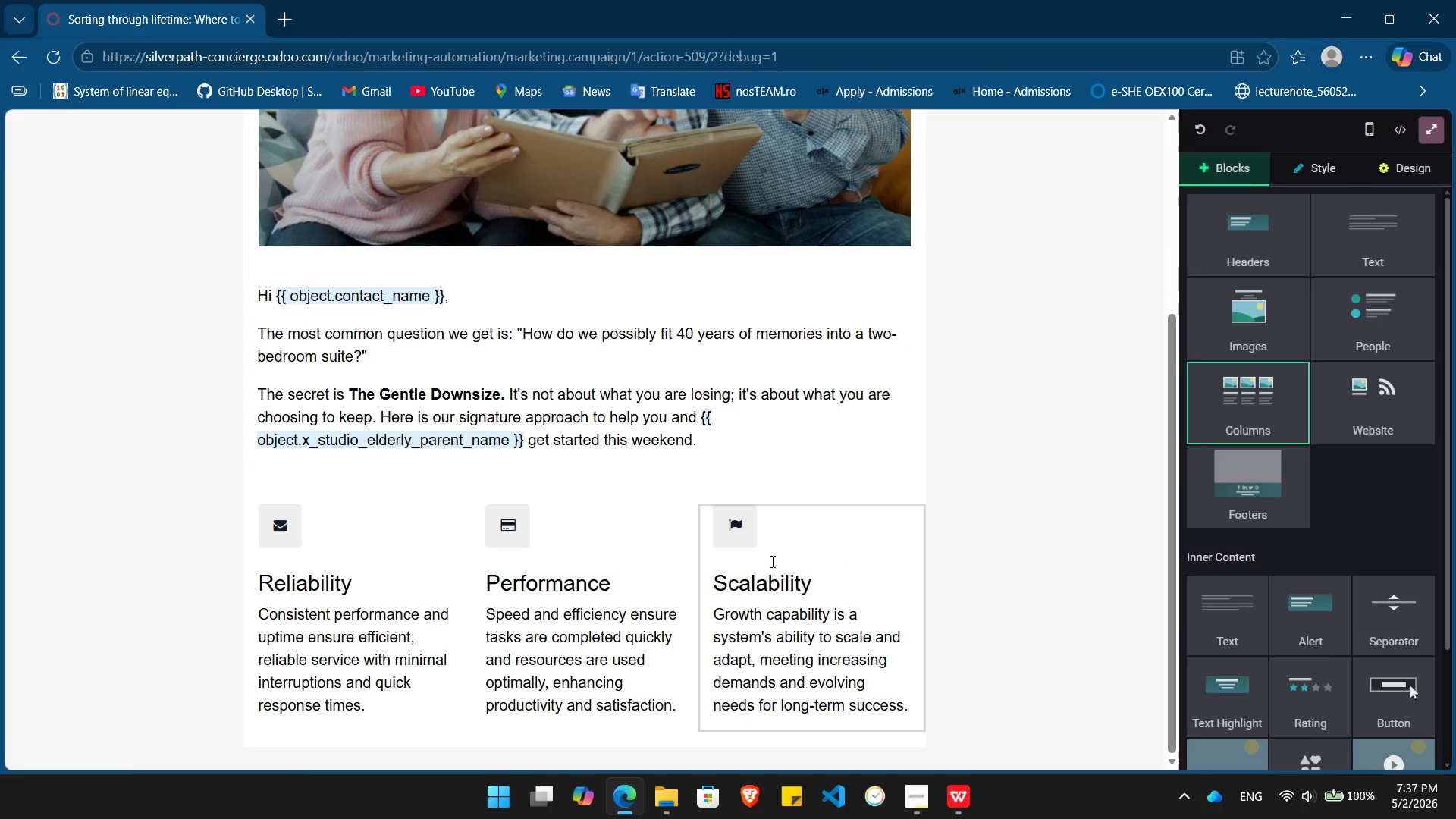 
key(Backspace)
 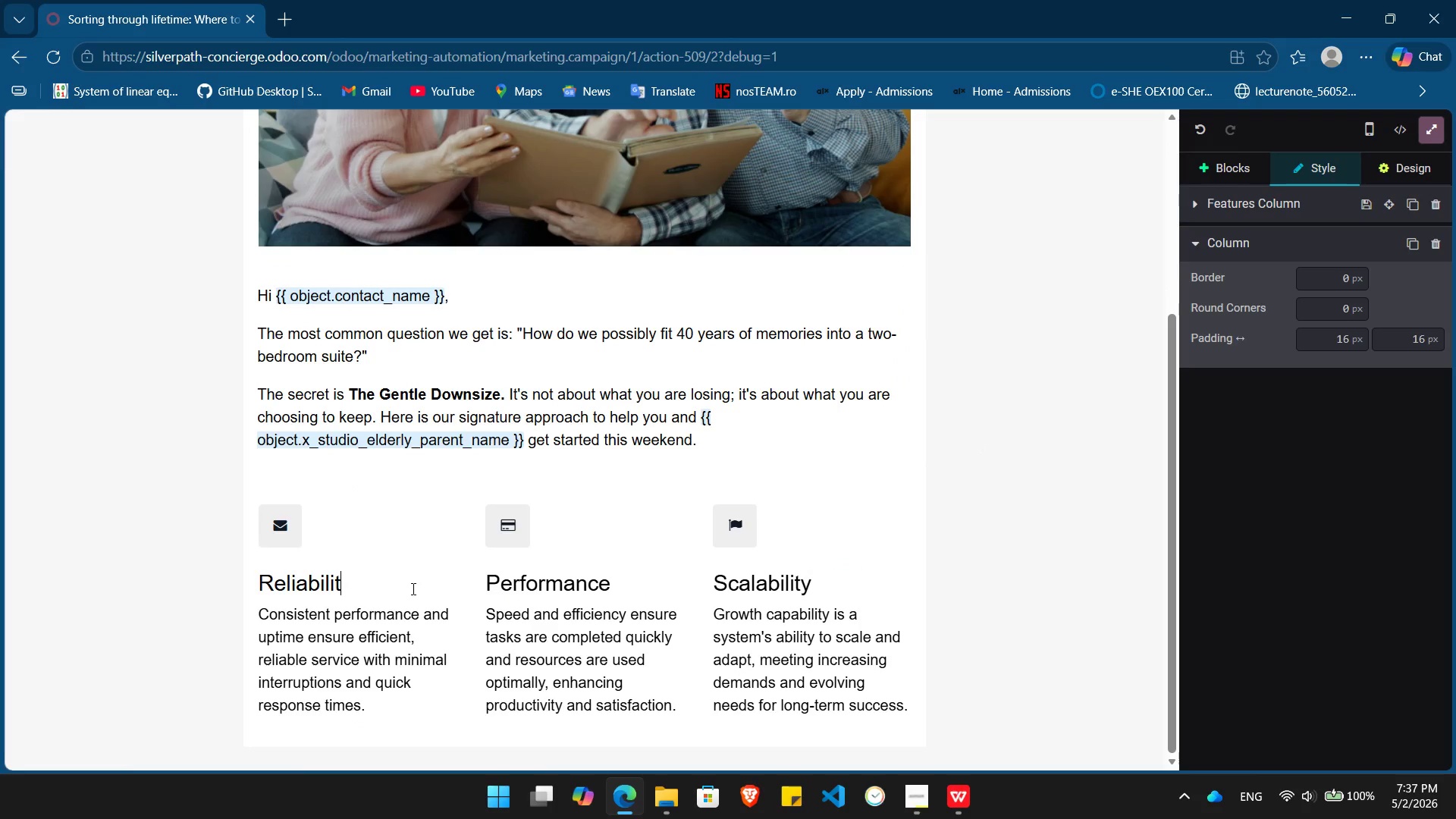 
key(Backspace)
 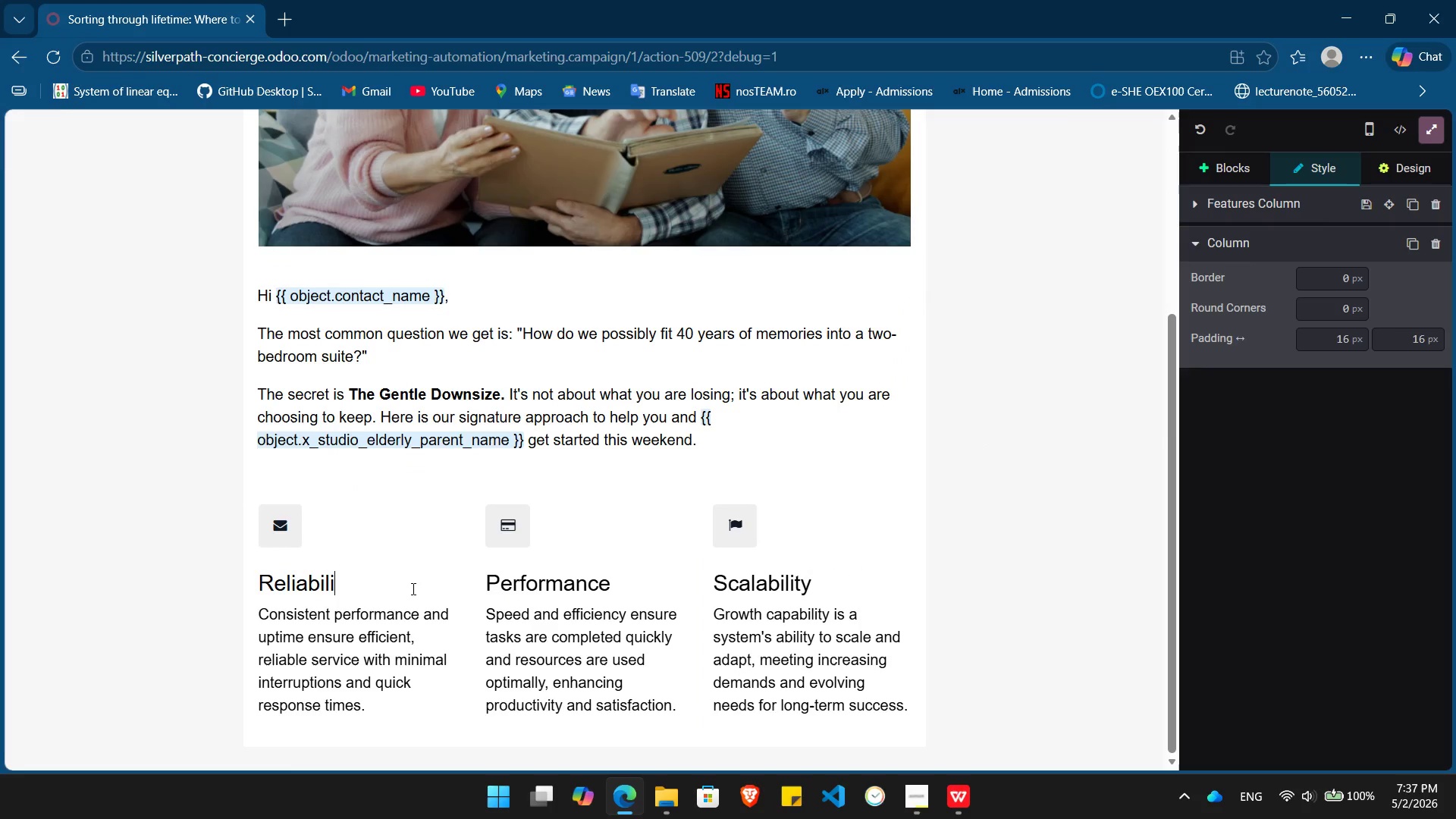 
key(Backspace)
 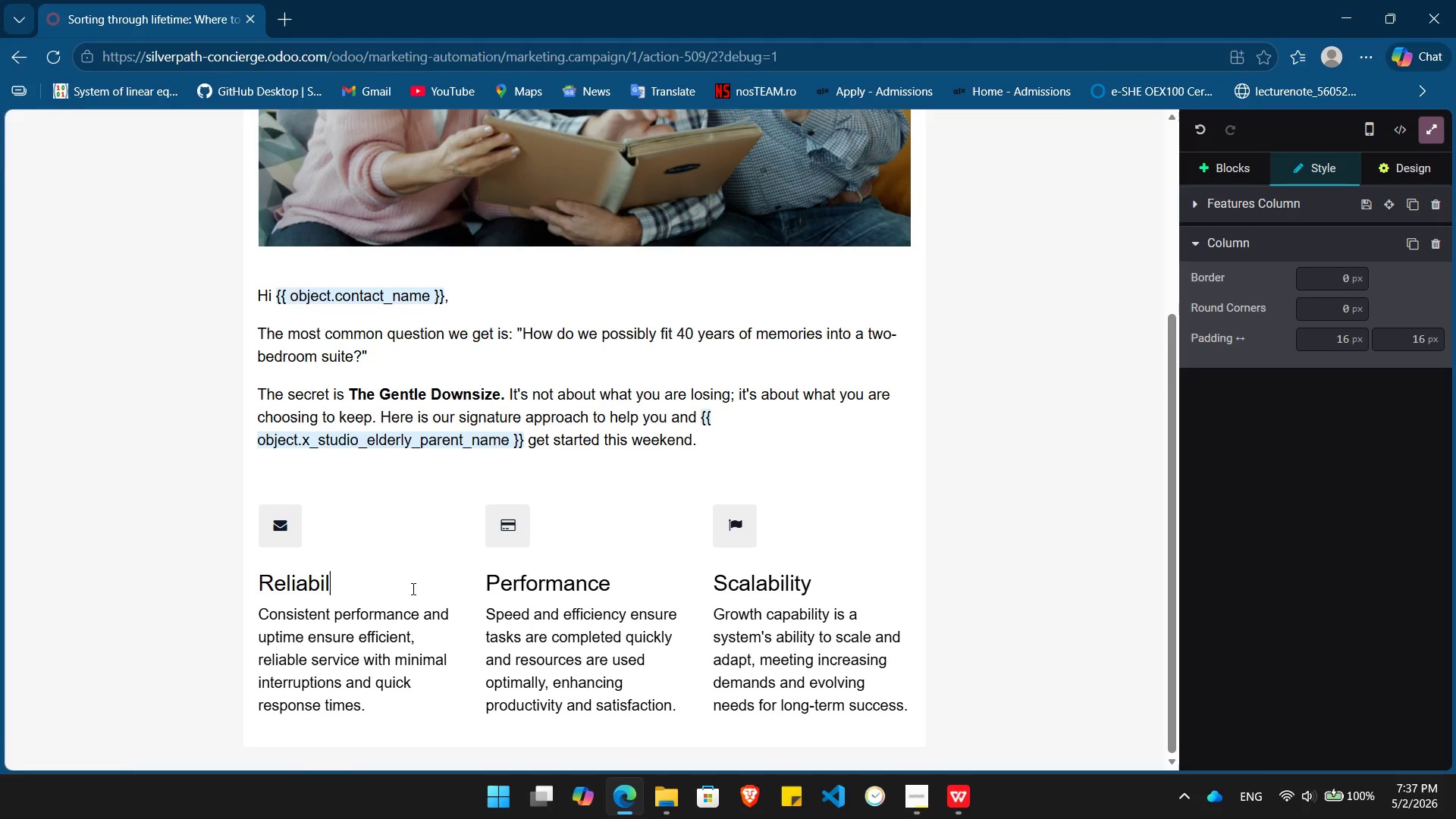 
key(Backspace)
 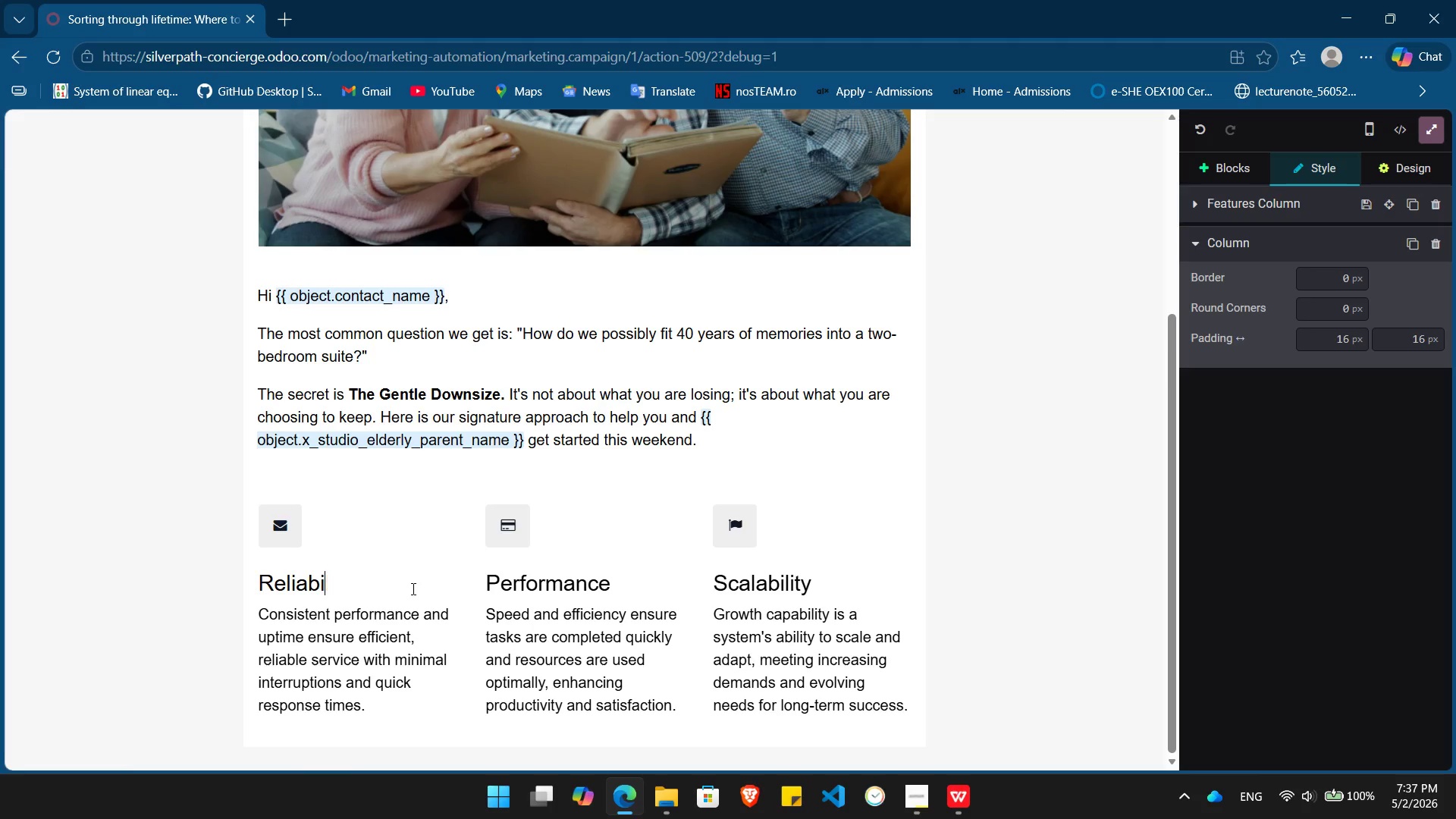 
key(Backspace)
 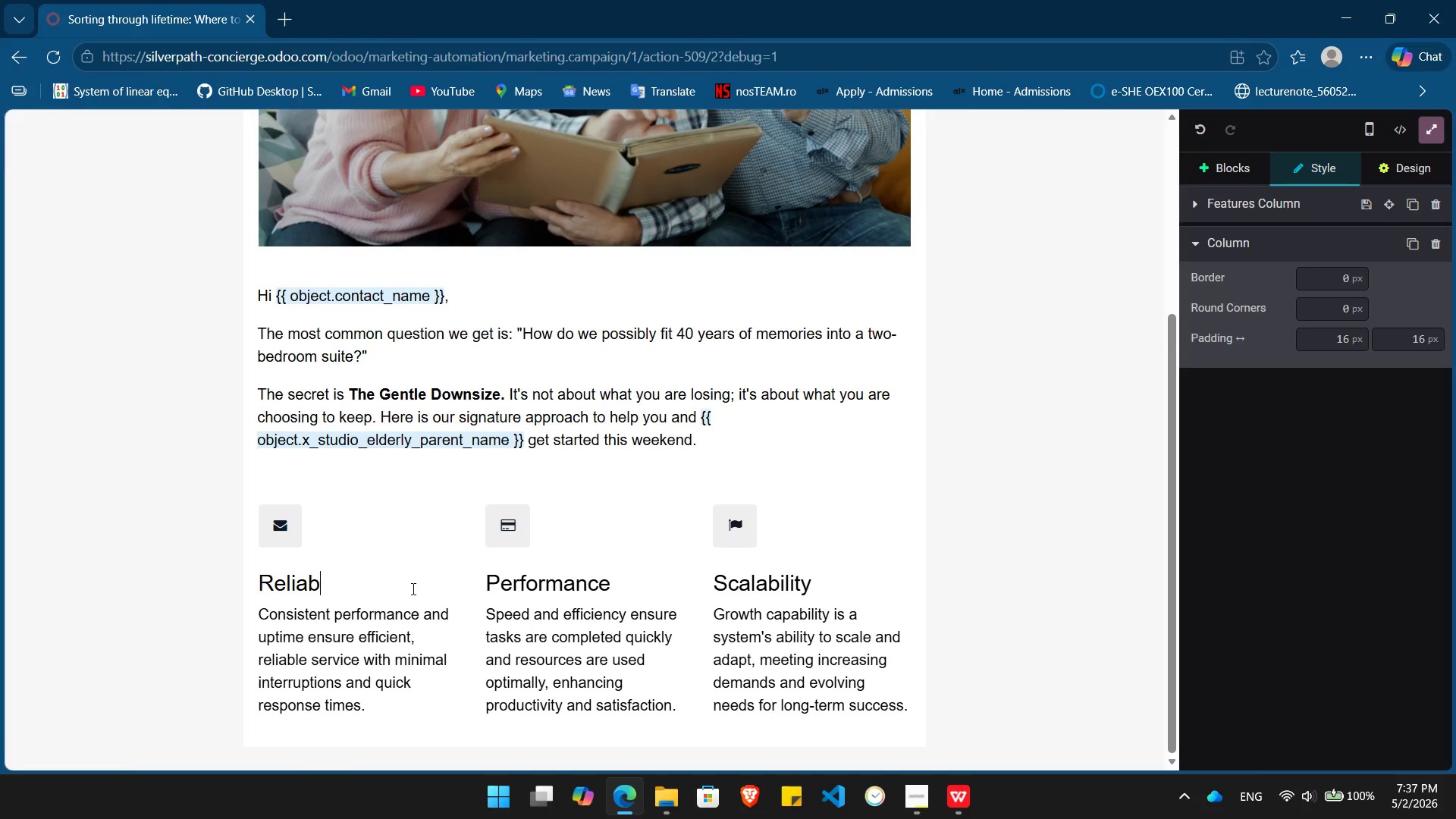 
key(Backspace)
 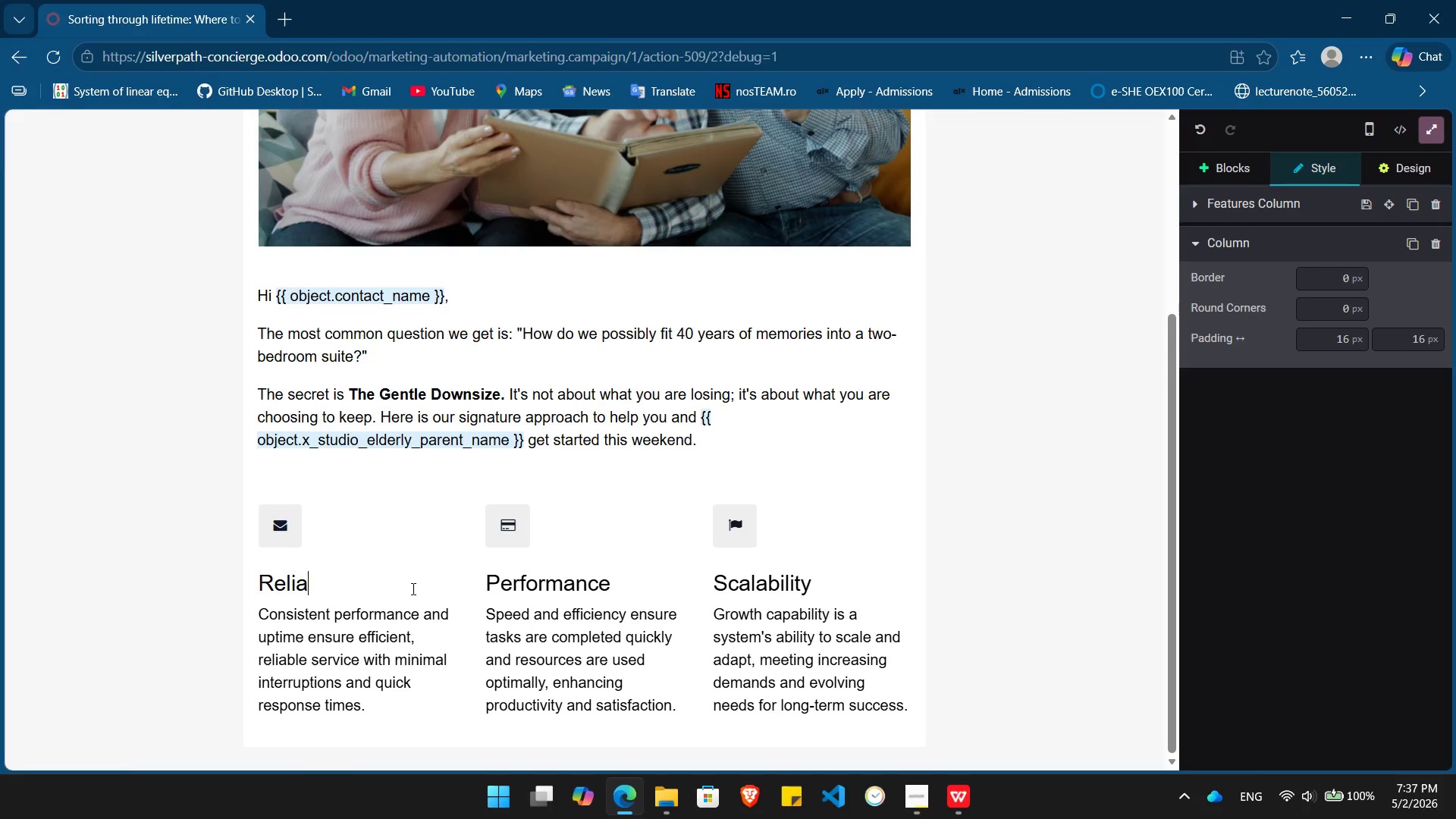 
key(Backspace)
 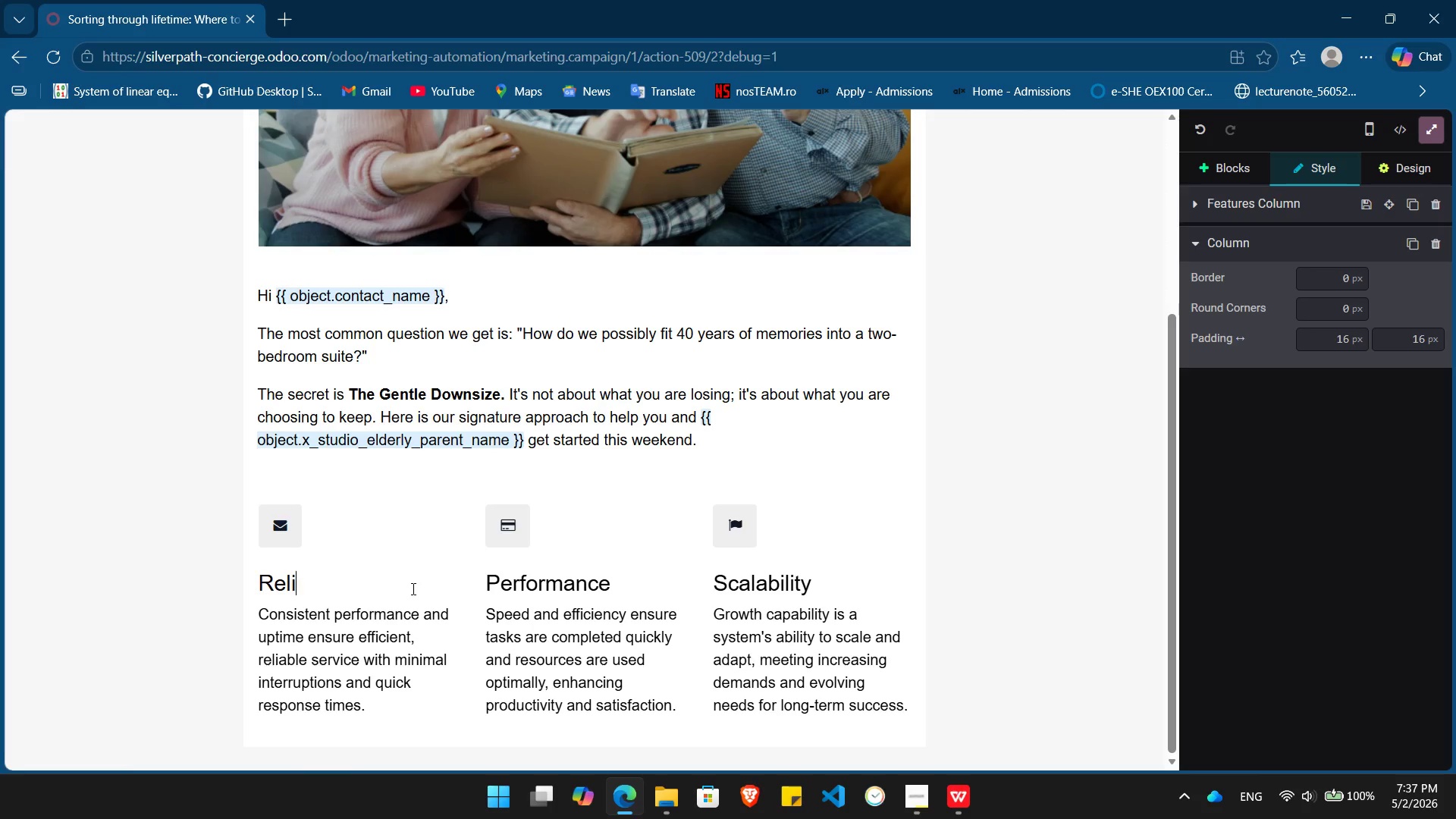 
key(Backspace)
 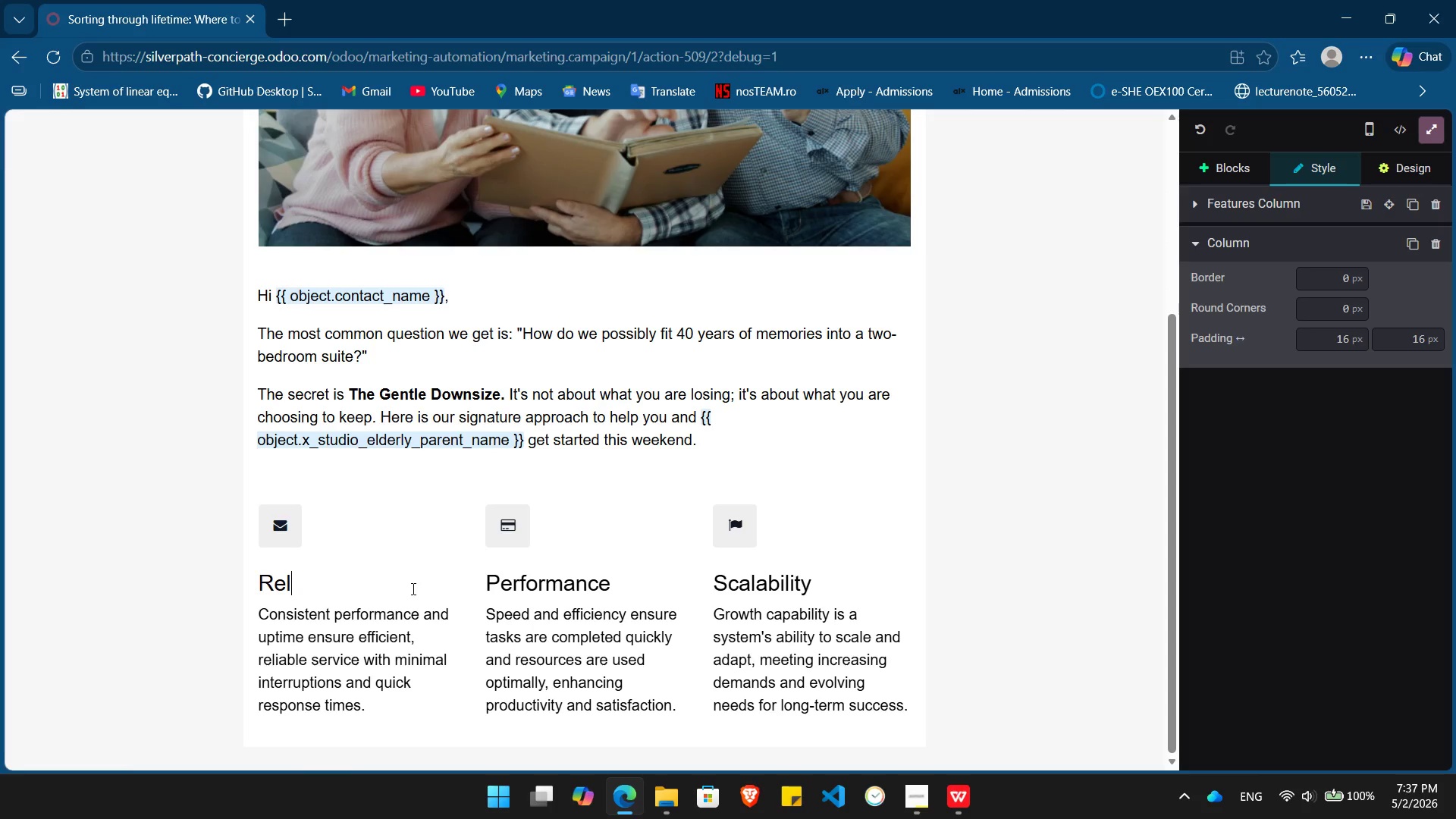 
key(Backspace)
 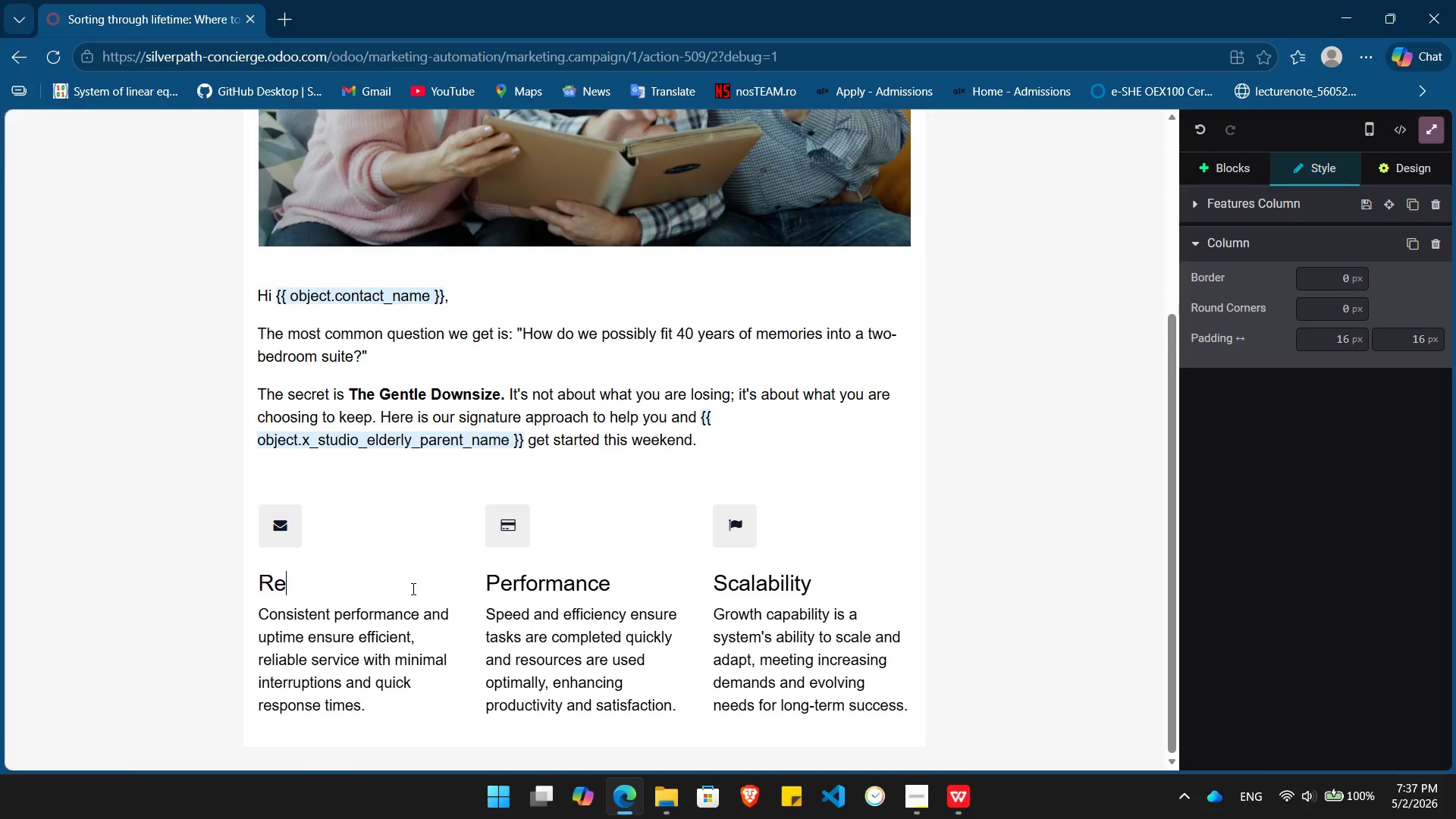 
key(Backspace)
 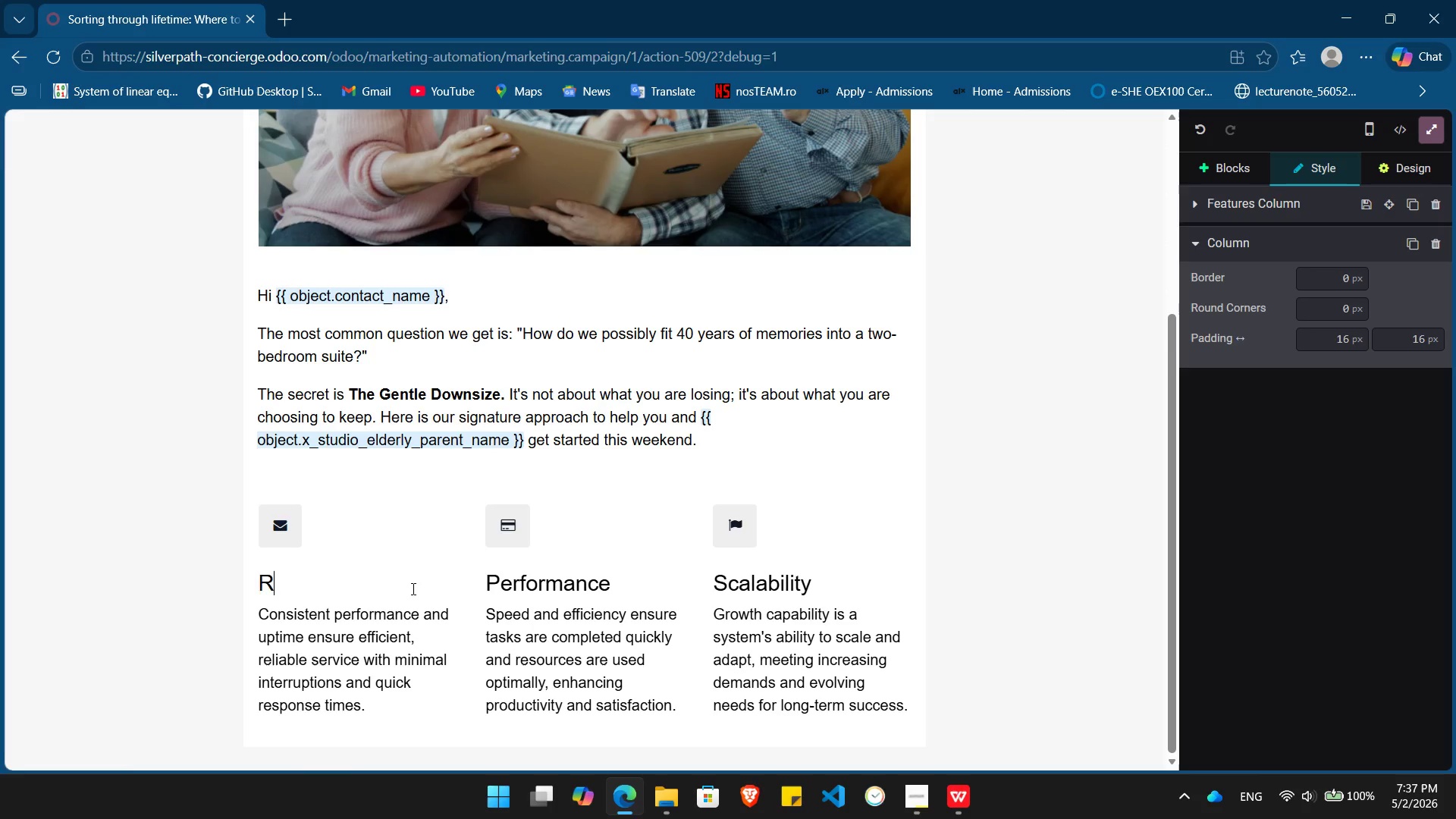 
key(Backspace)
 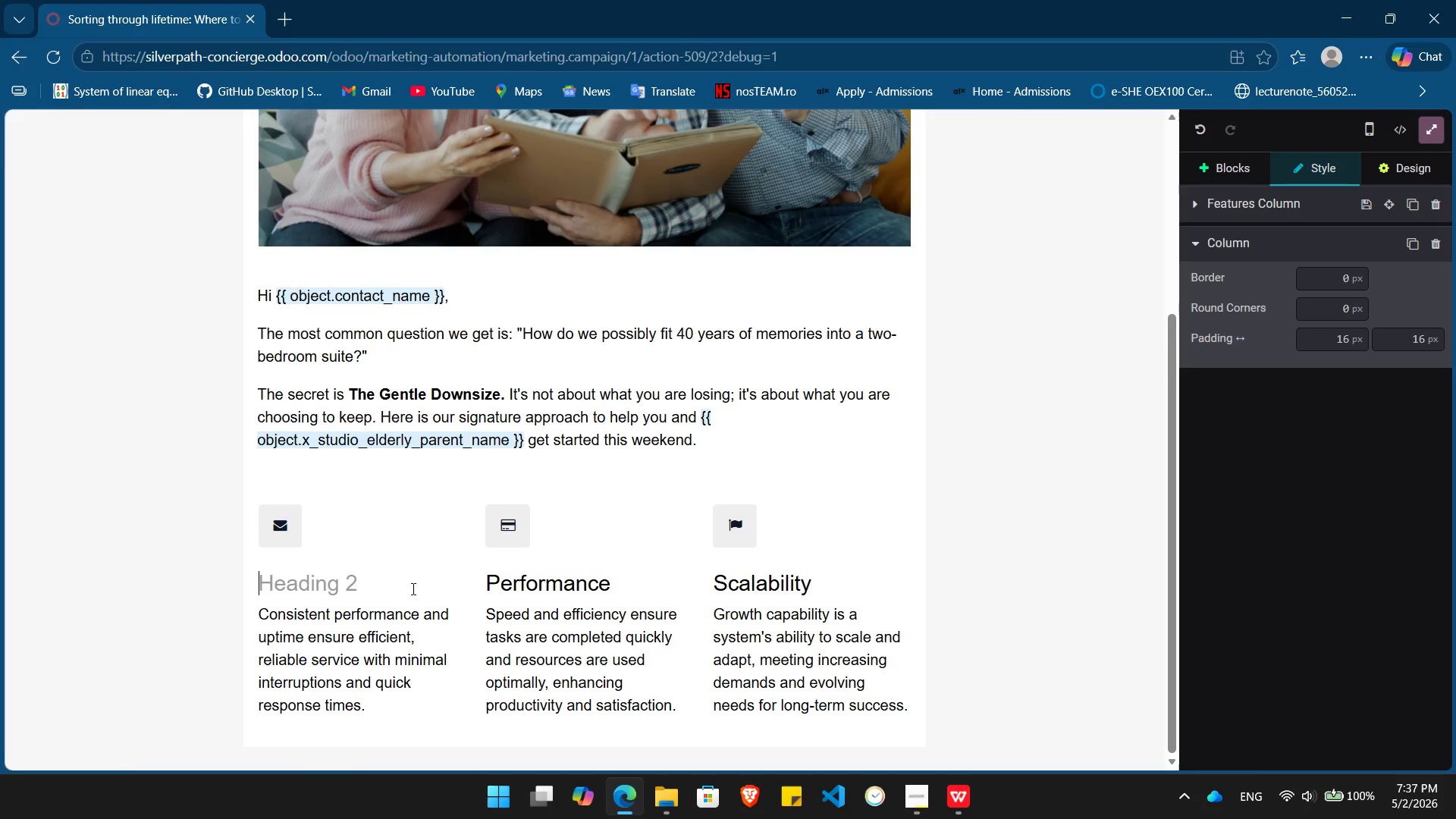 
key(Backspace)
 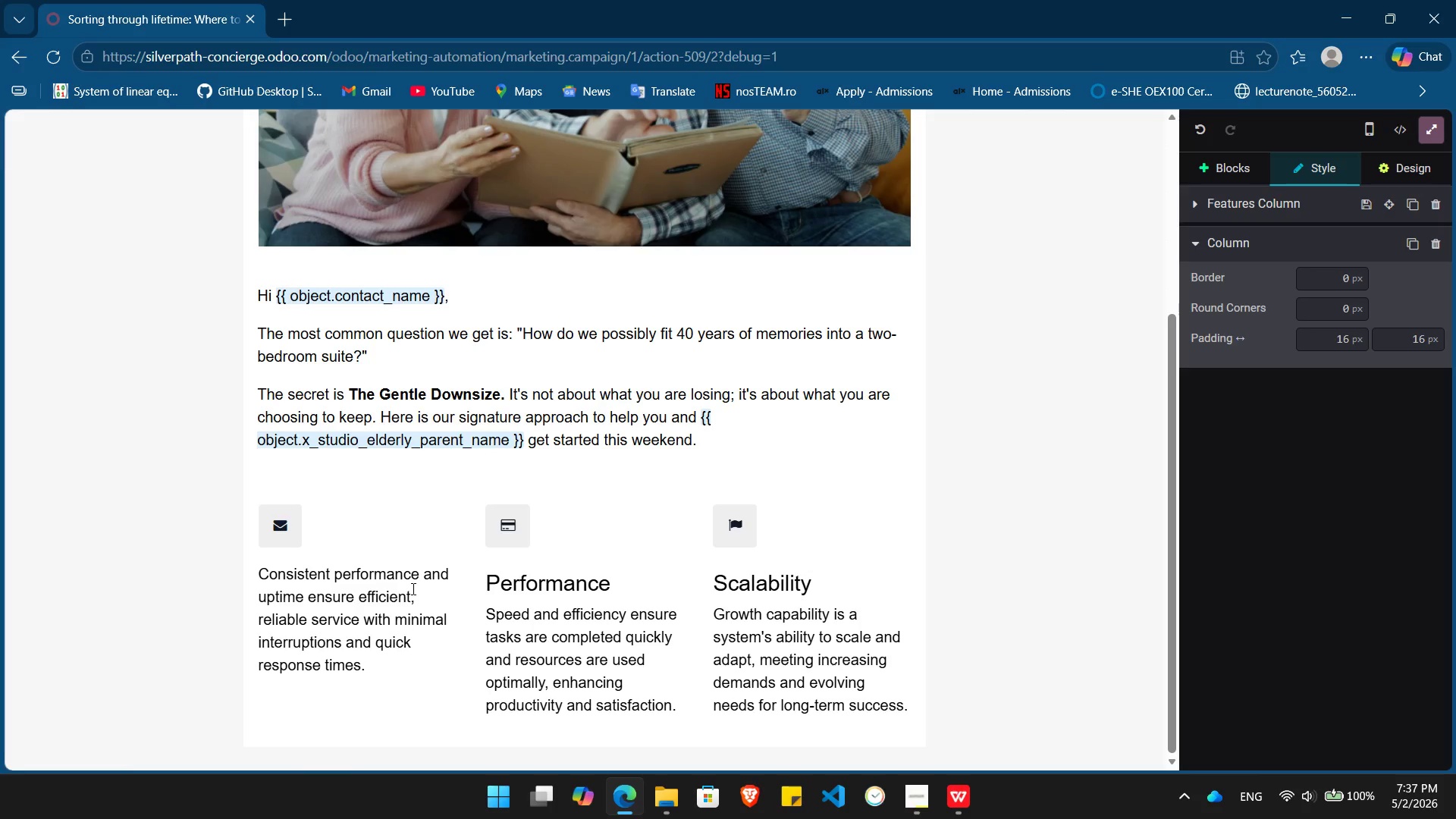 
key(Enter)
 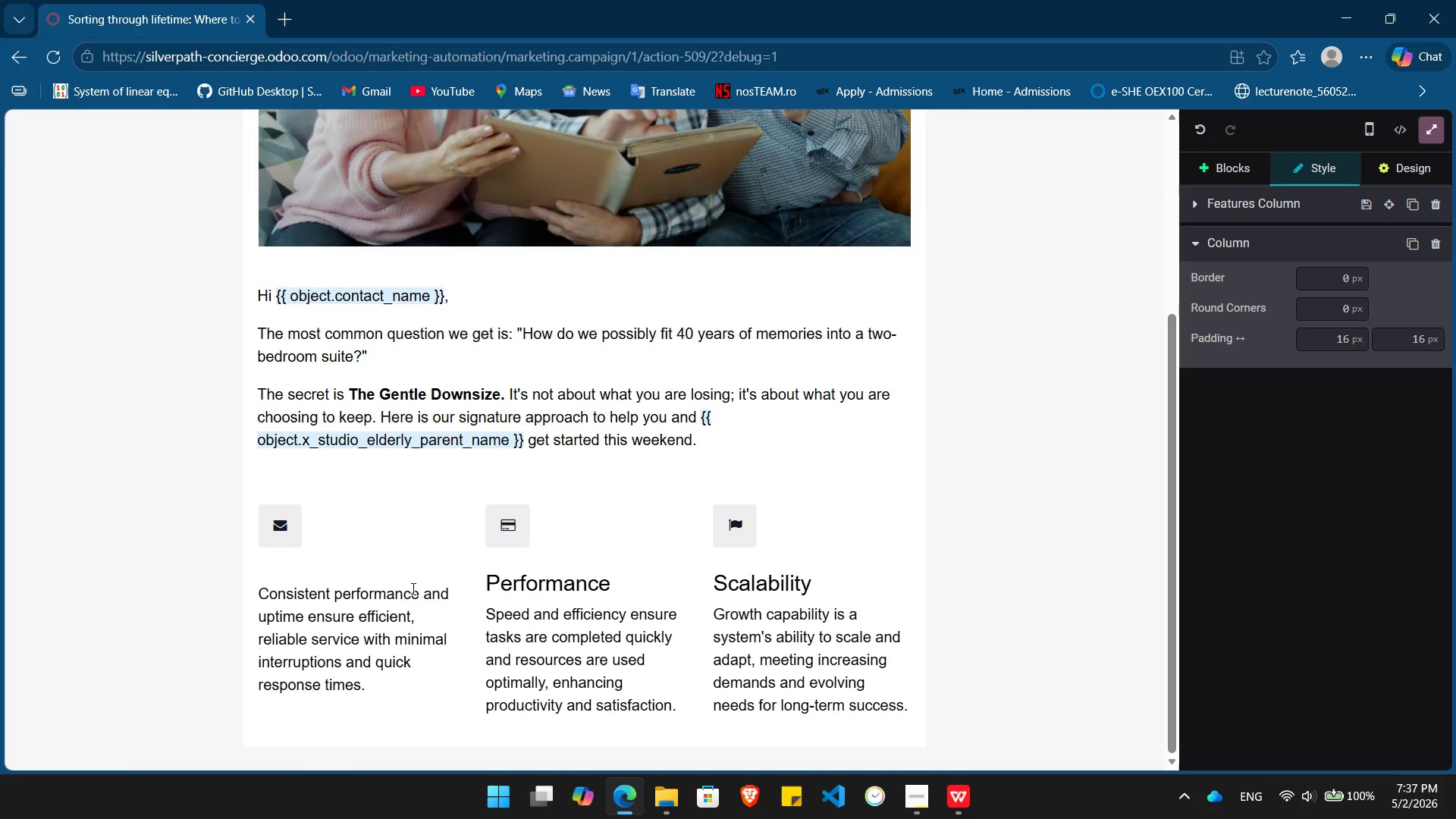 
key(Control+Z)
 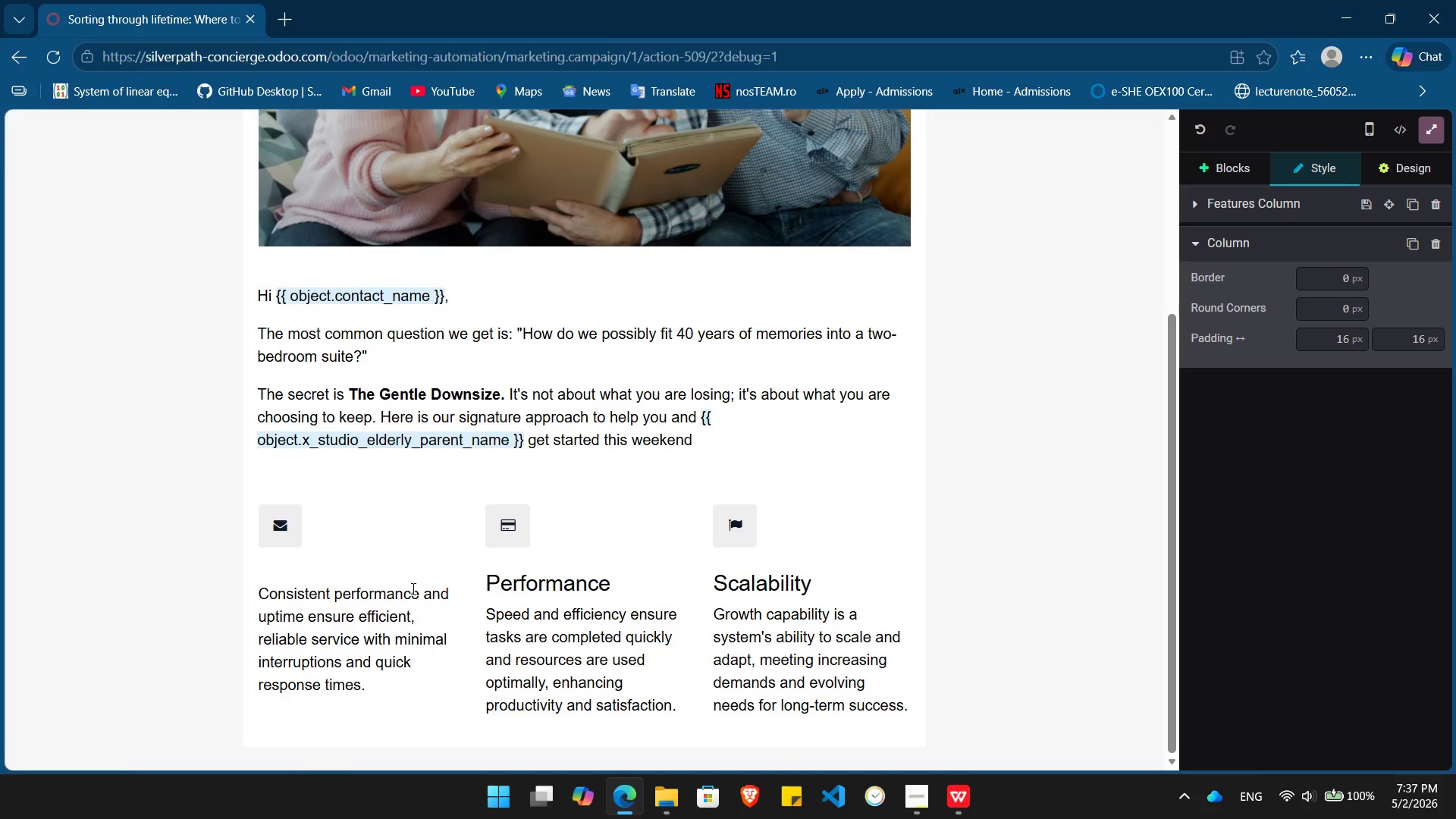 
key(Control+Z)
 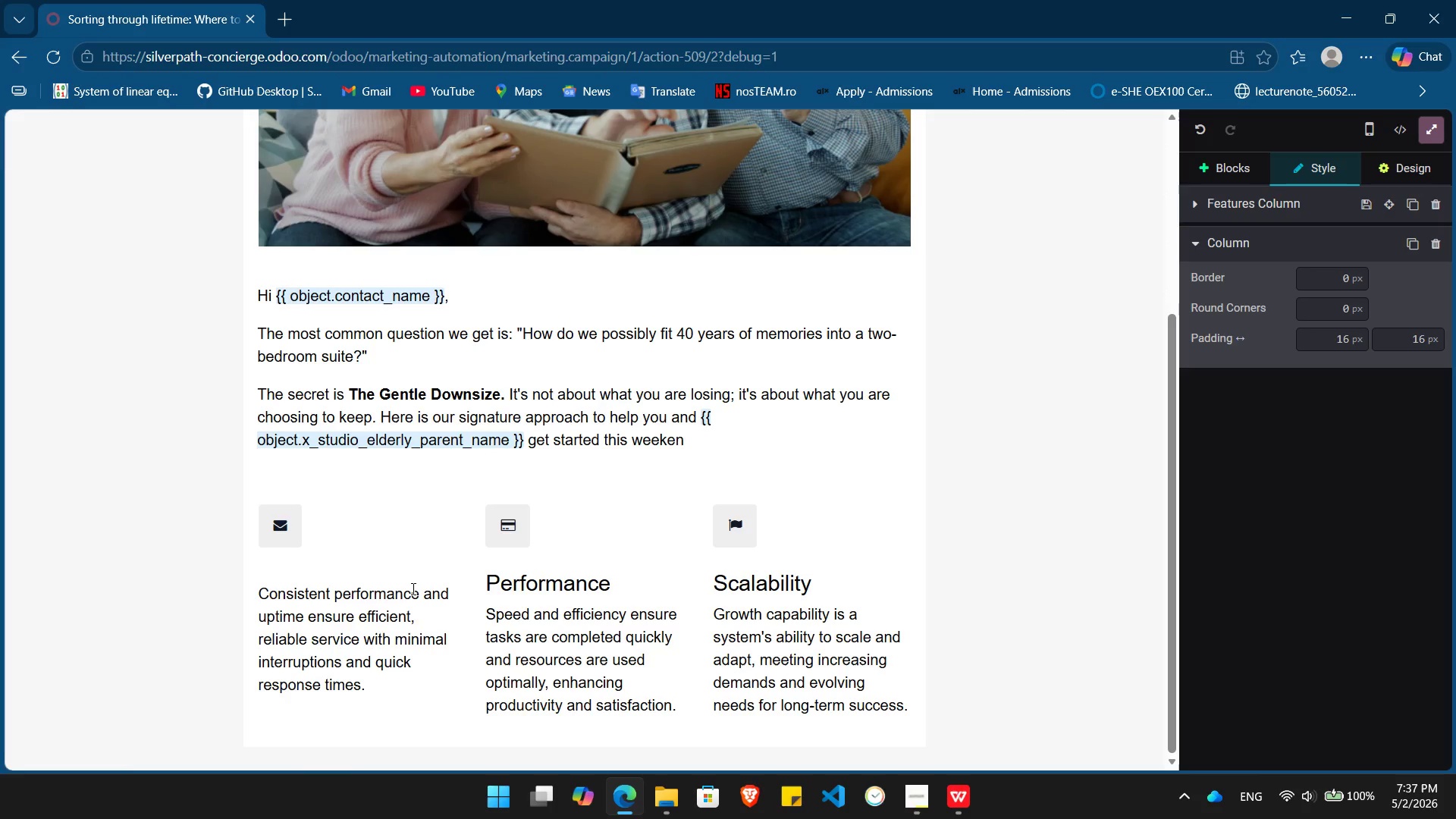 
key(D)
 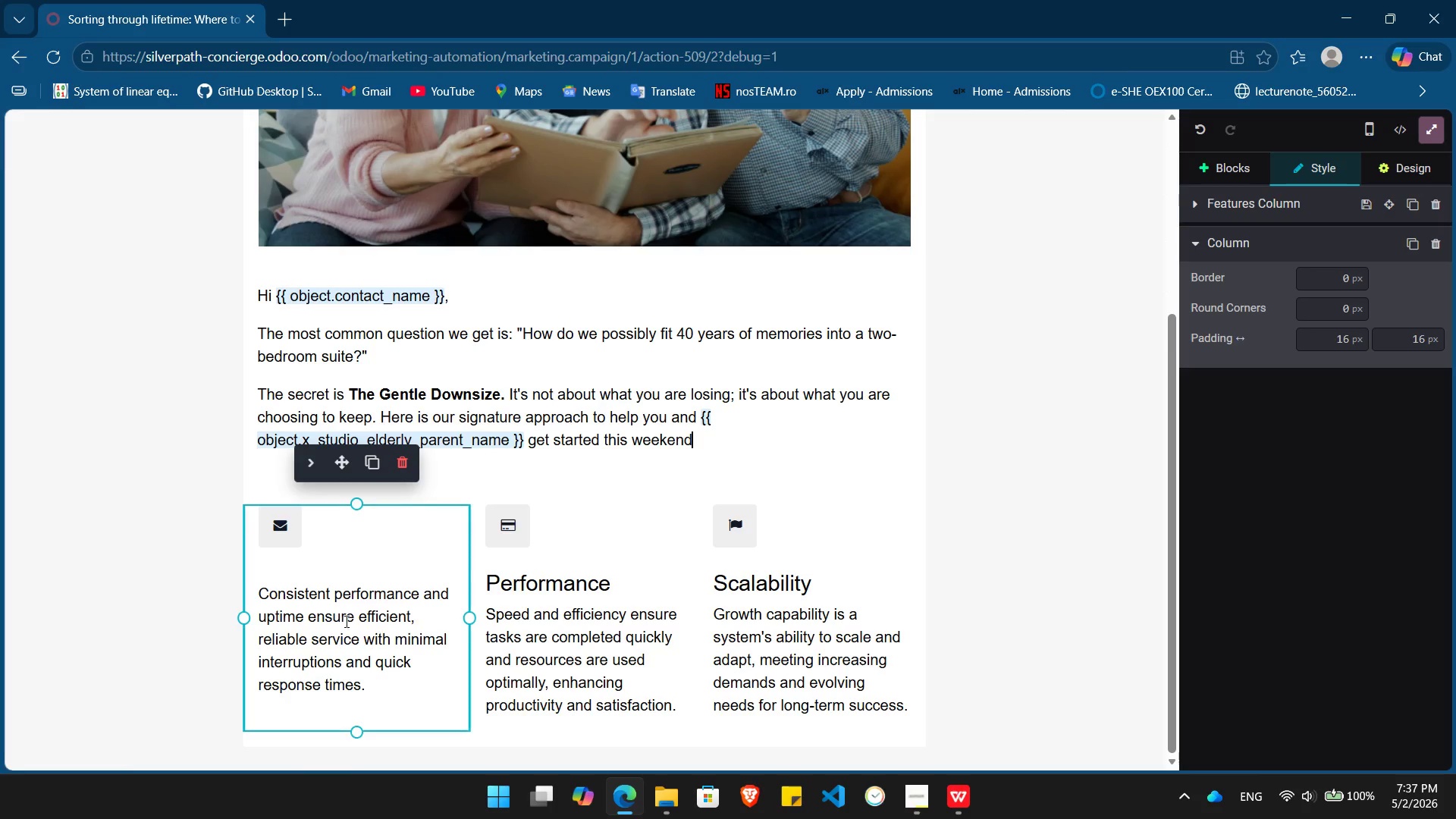 
left_click([301, 601])
 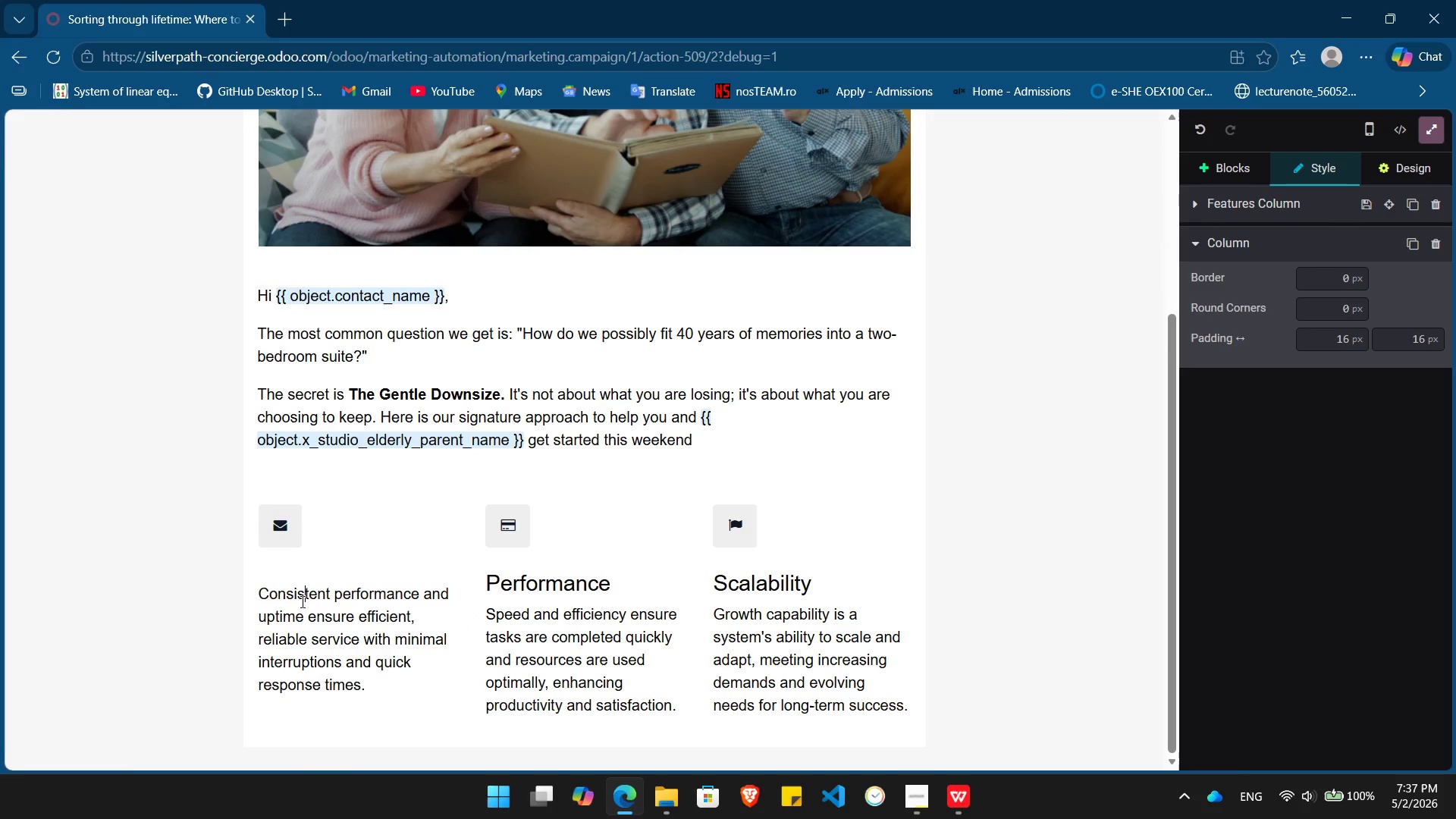 
key(Control+Z)
 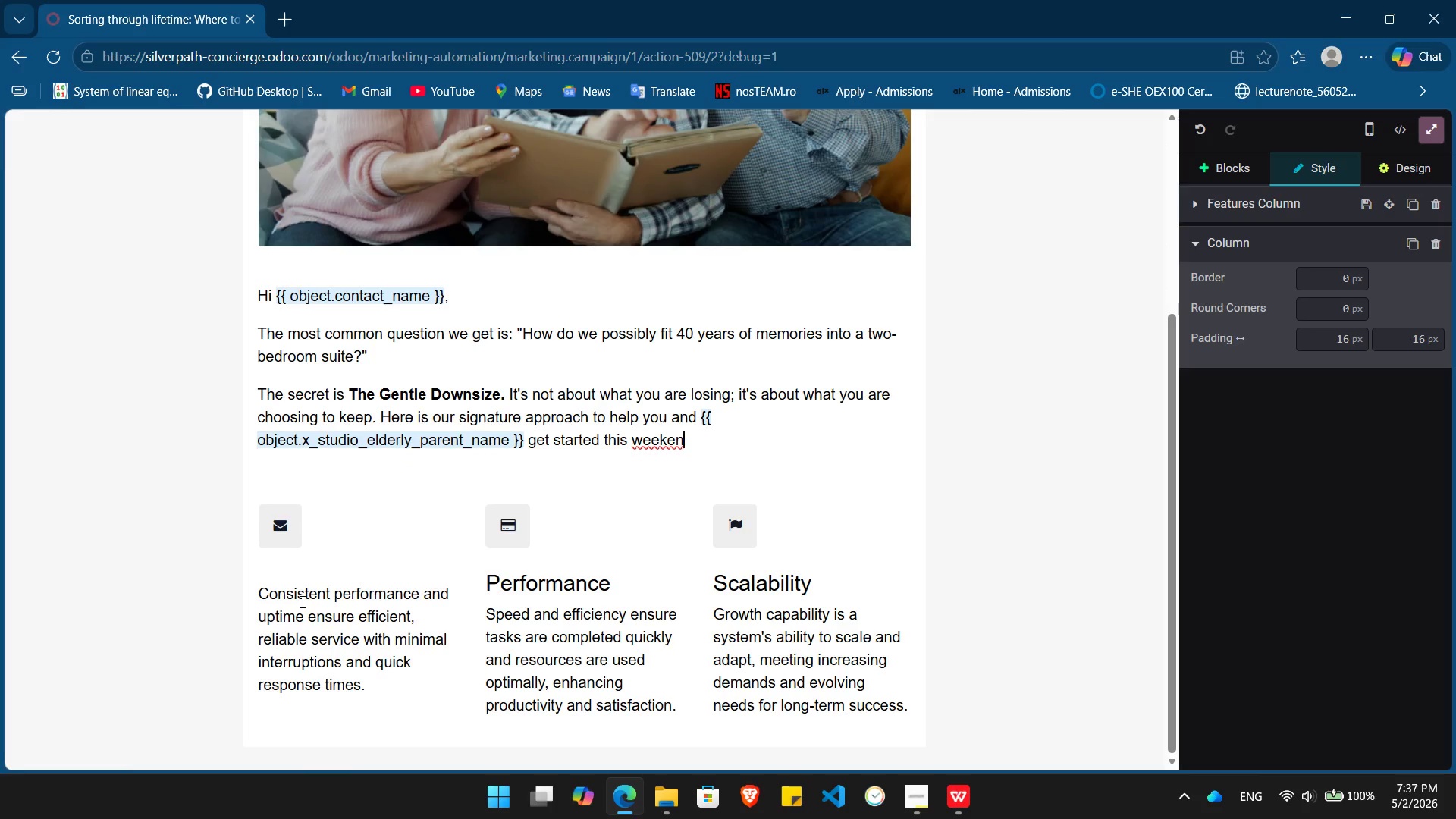 
key(D)
 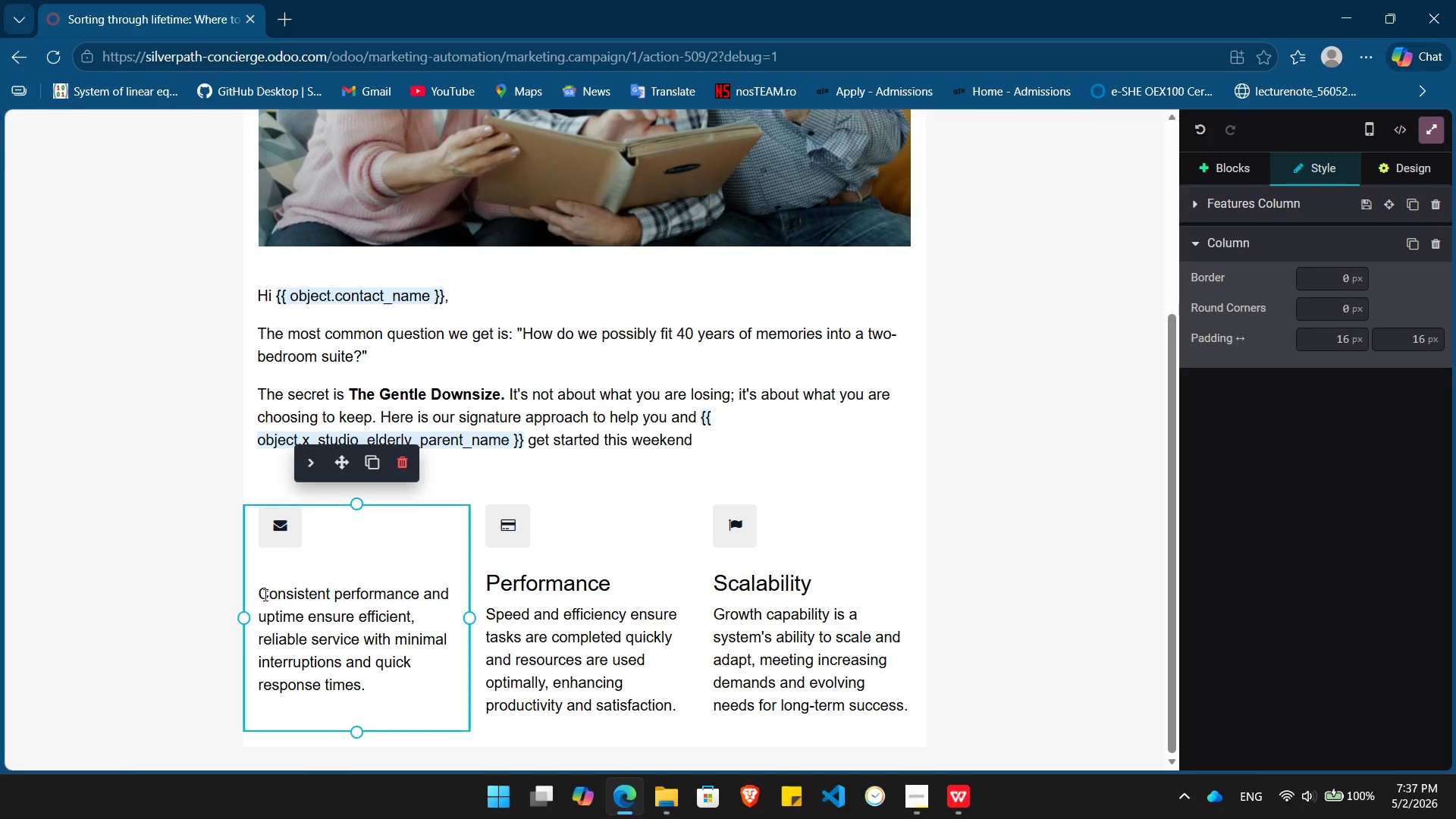 
left_click([262, 595])
 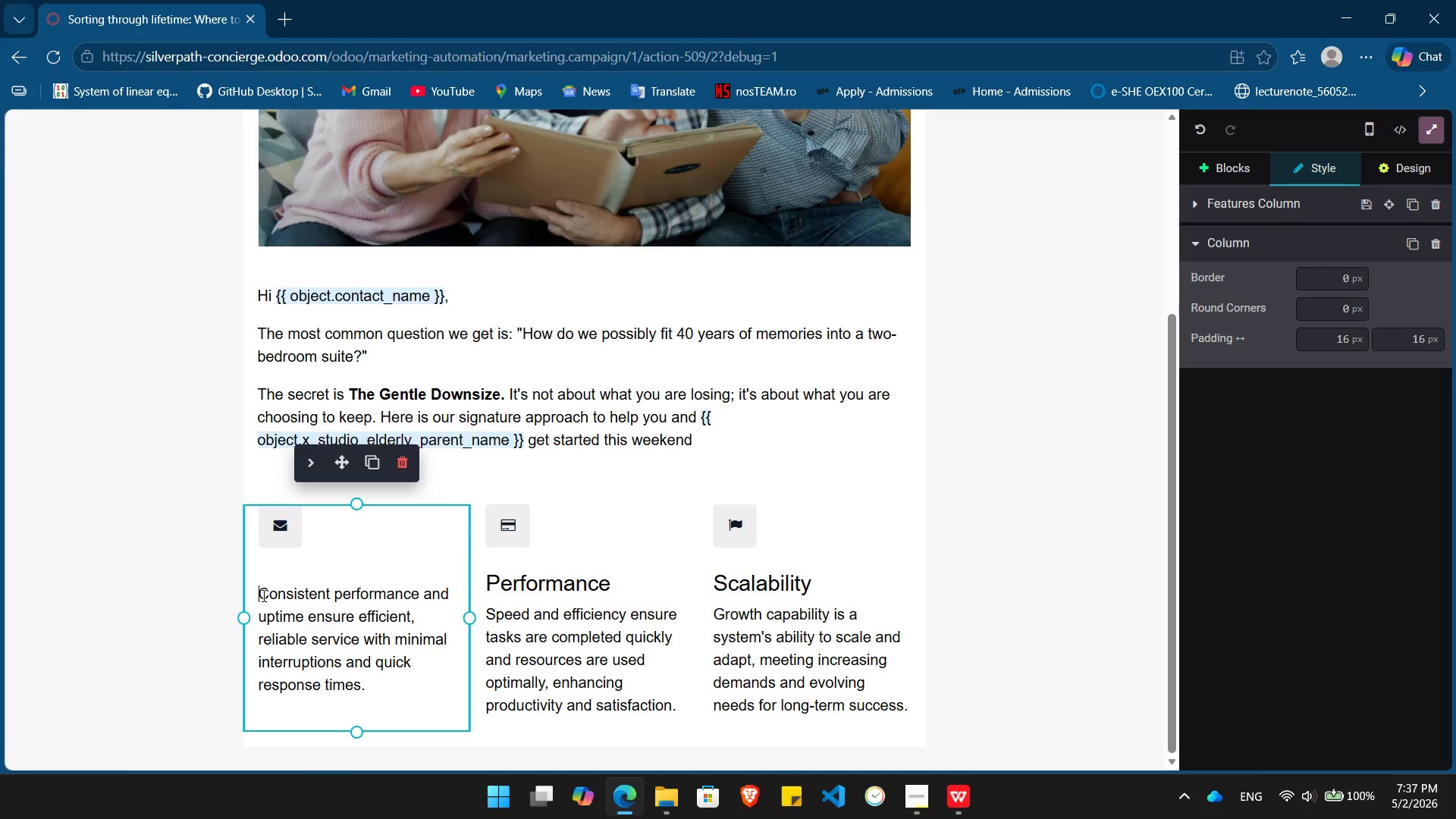 
key(Enter)
 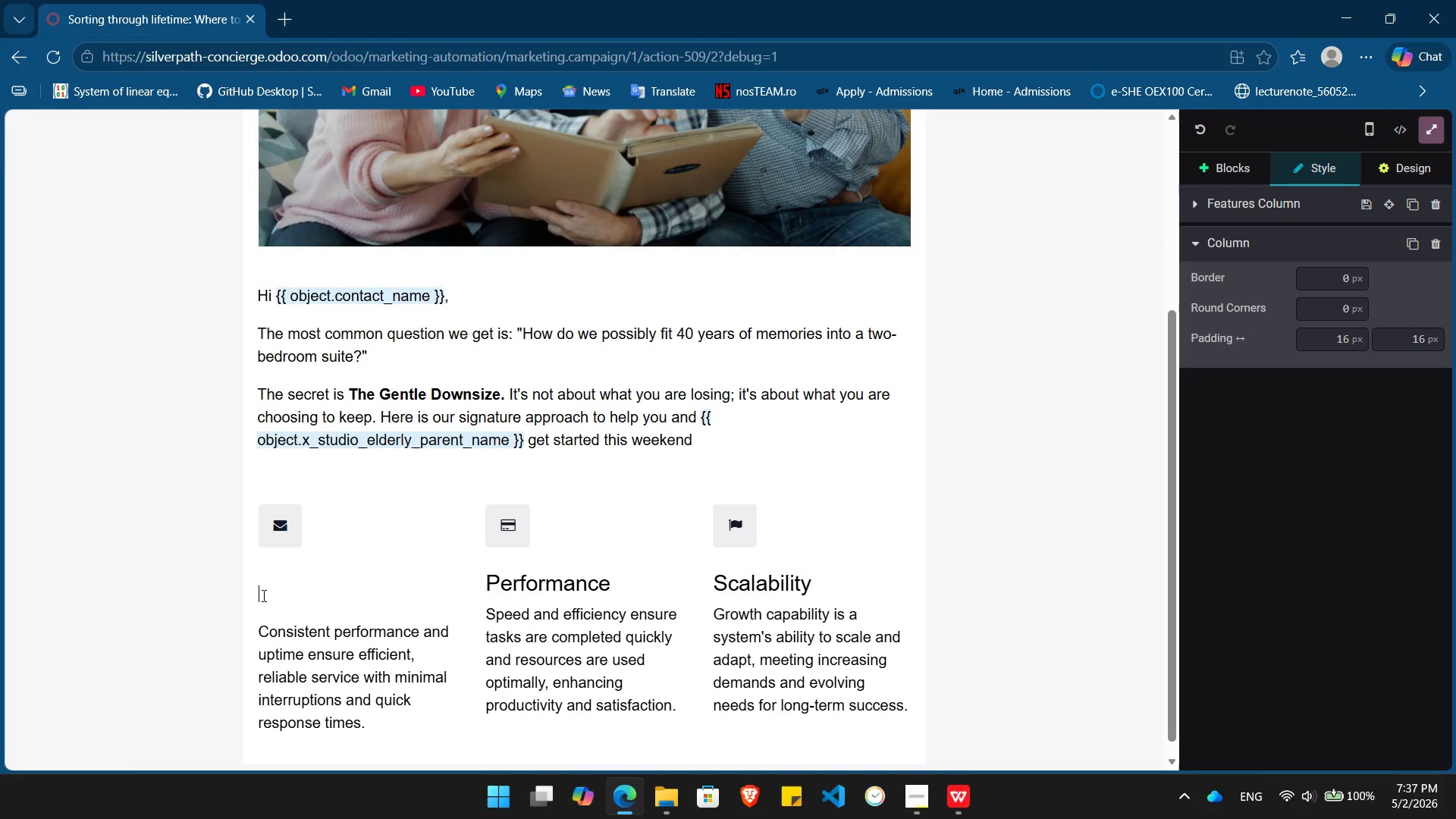 
key(ArrowUp)
 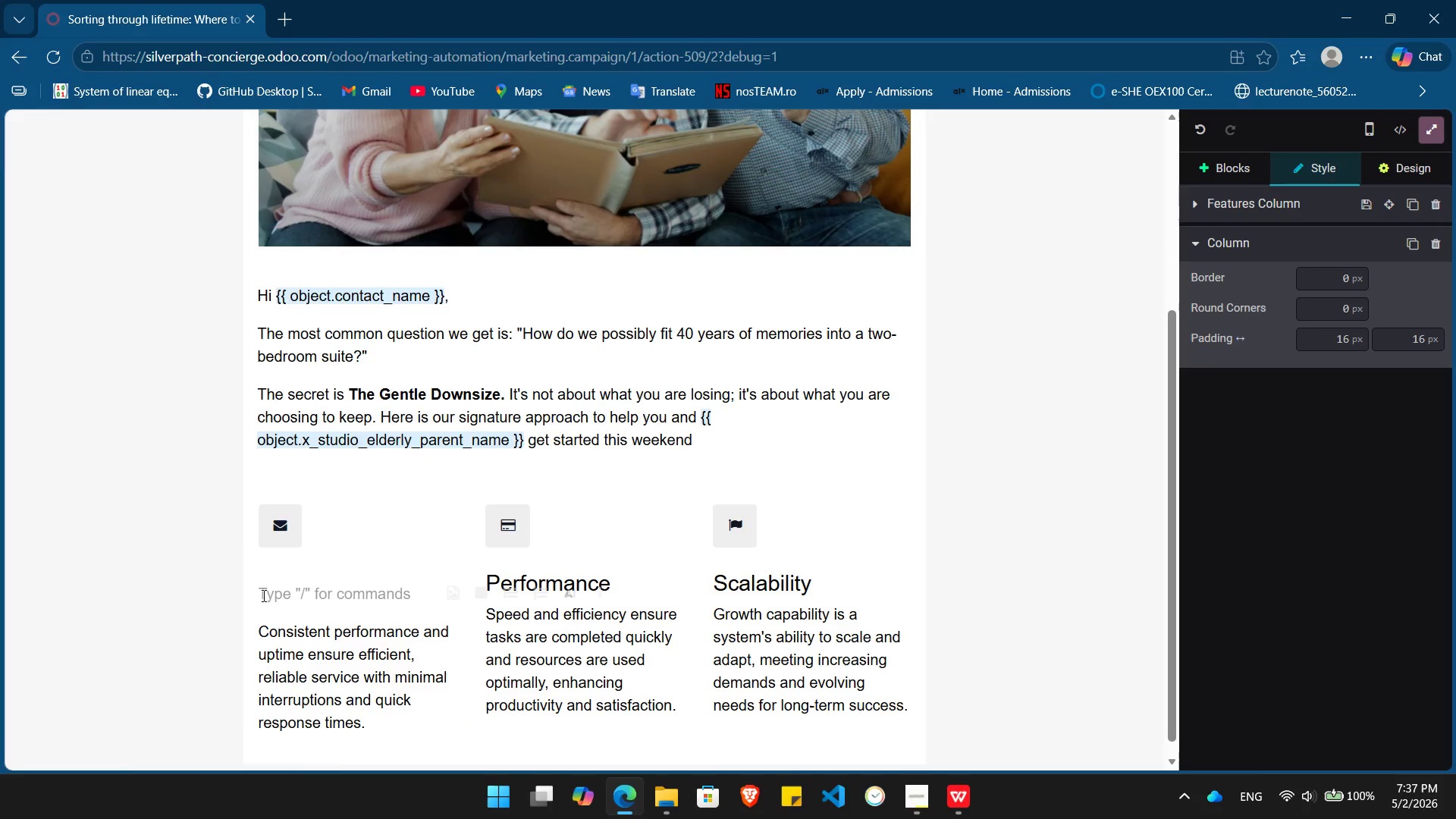 
key(Slash)
 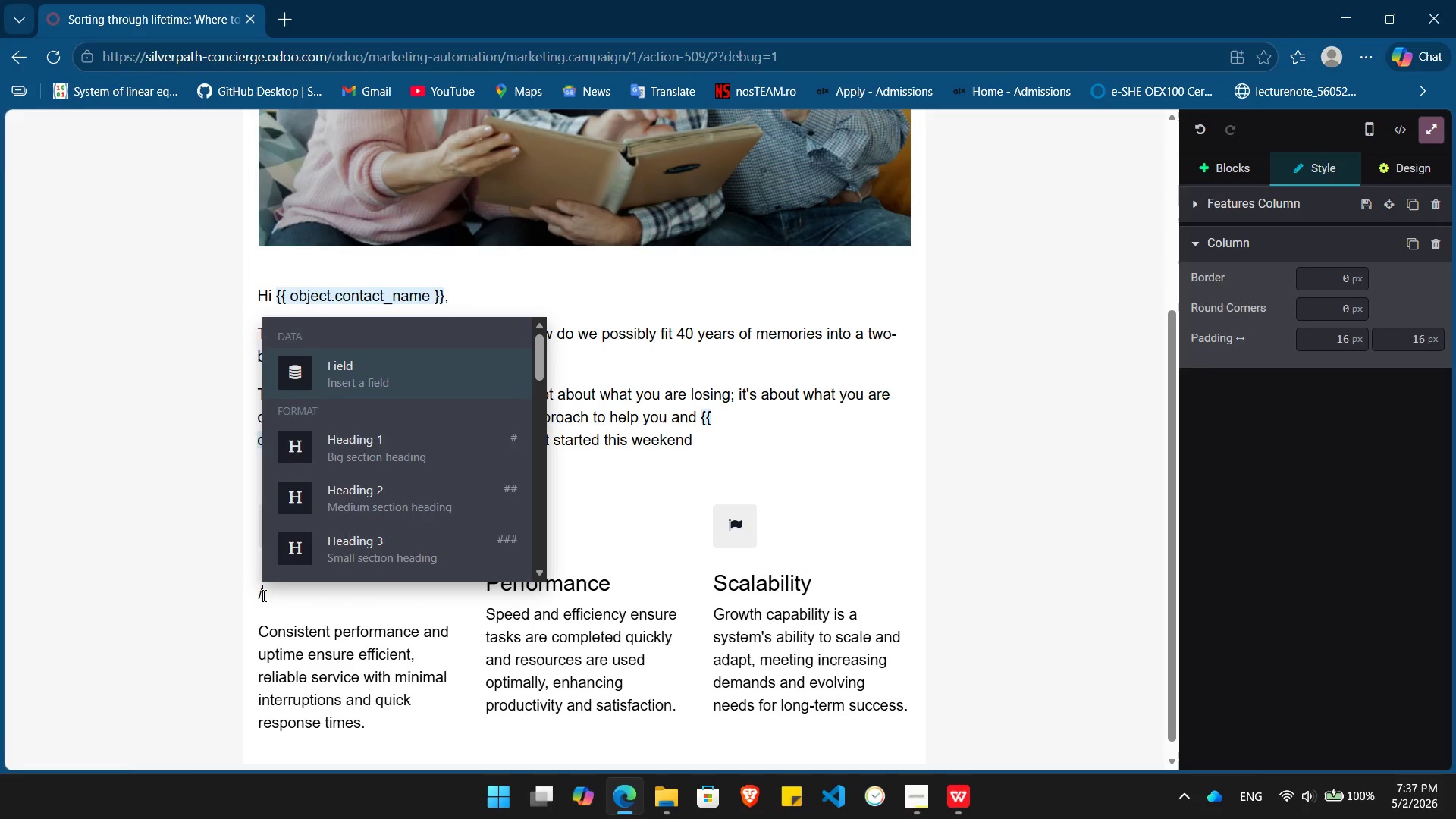 
key(ArrowDown)
 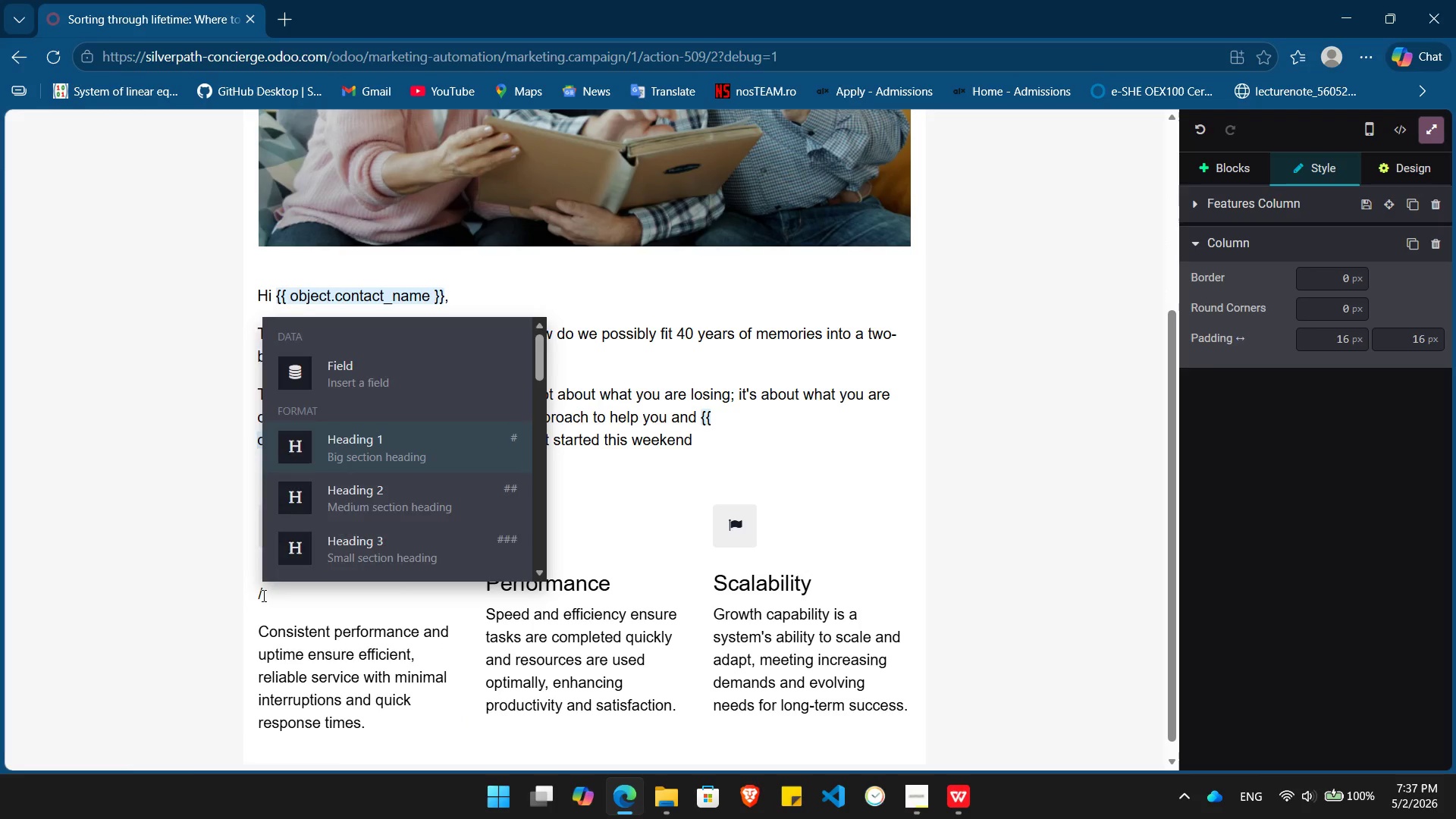 
key(Enter)
 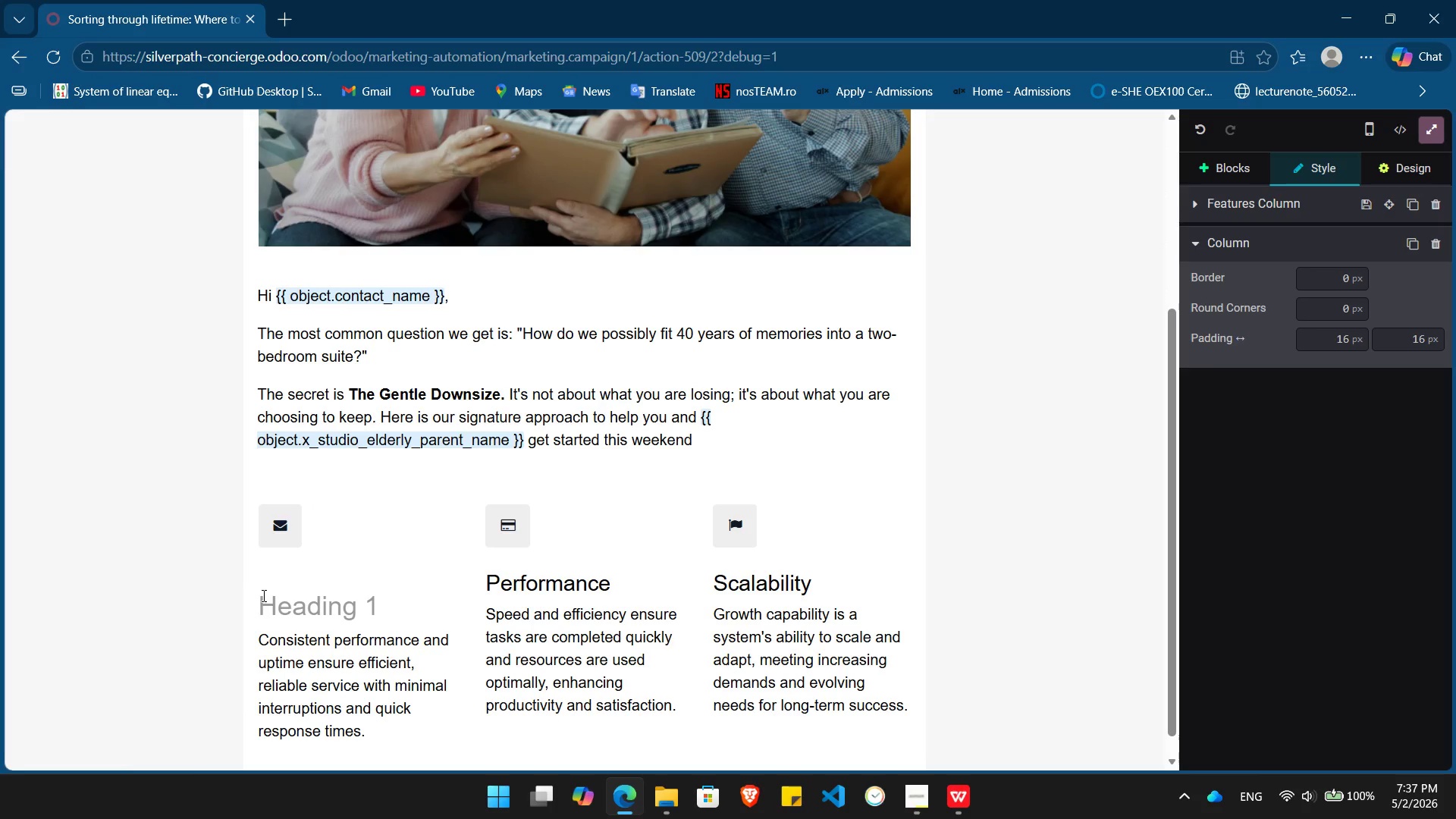 
type(The Keep Pile)
 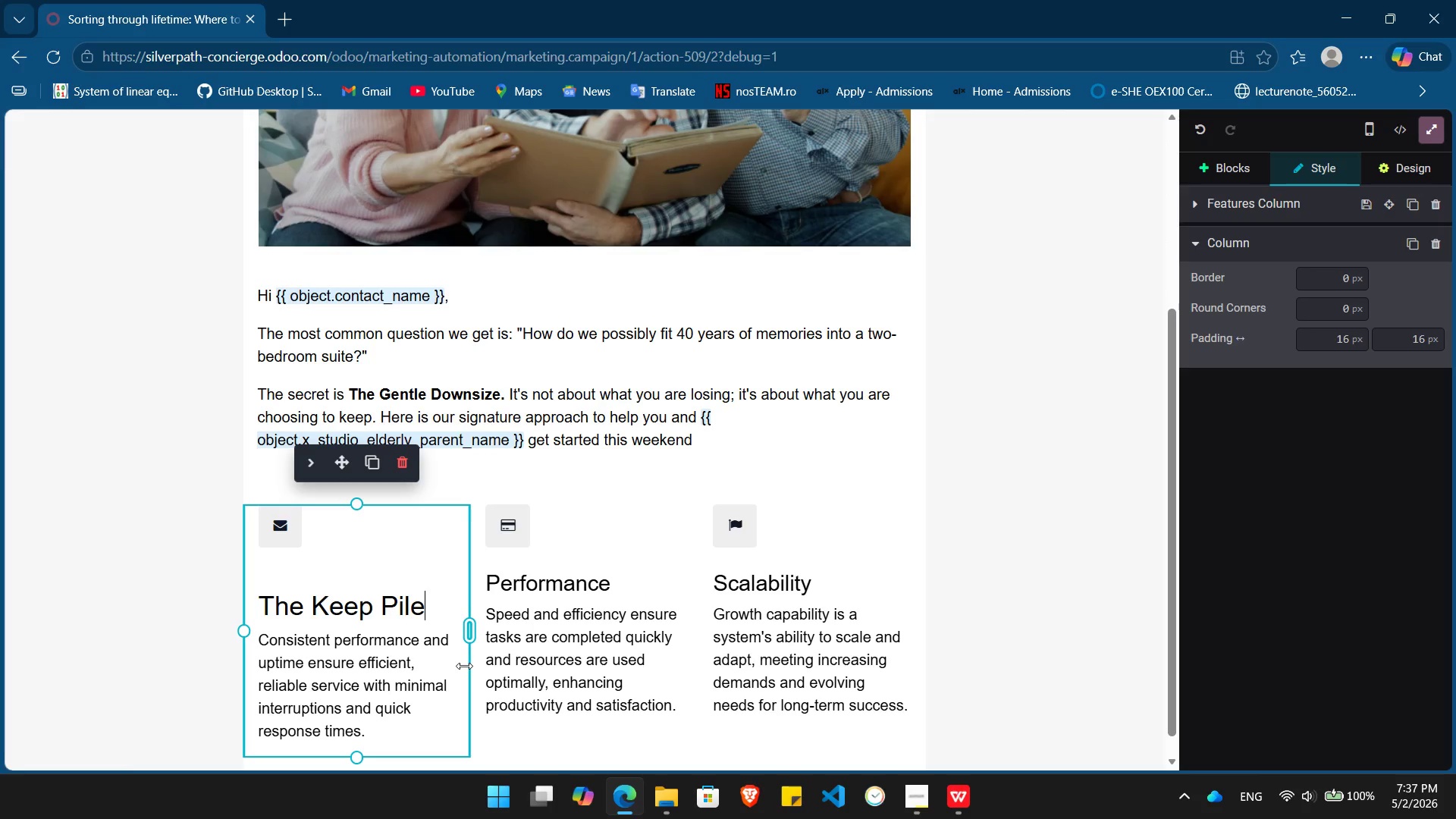 
key(Shift+ShiftRight)
 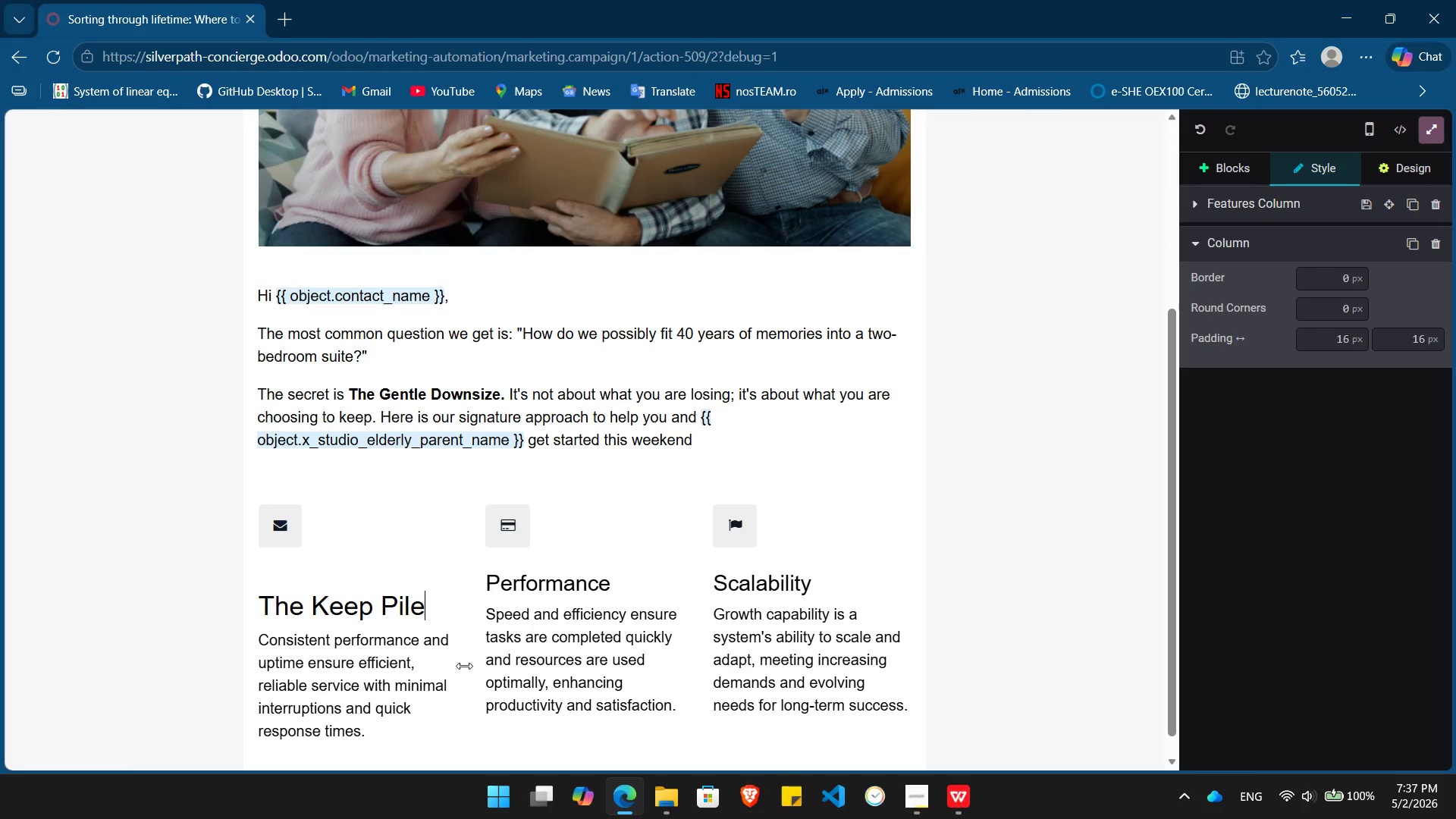 
key(Shift+Semicolon)
 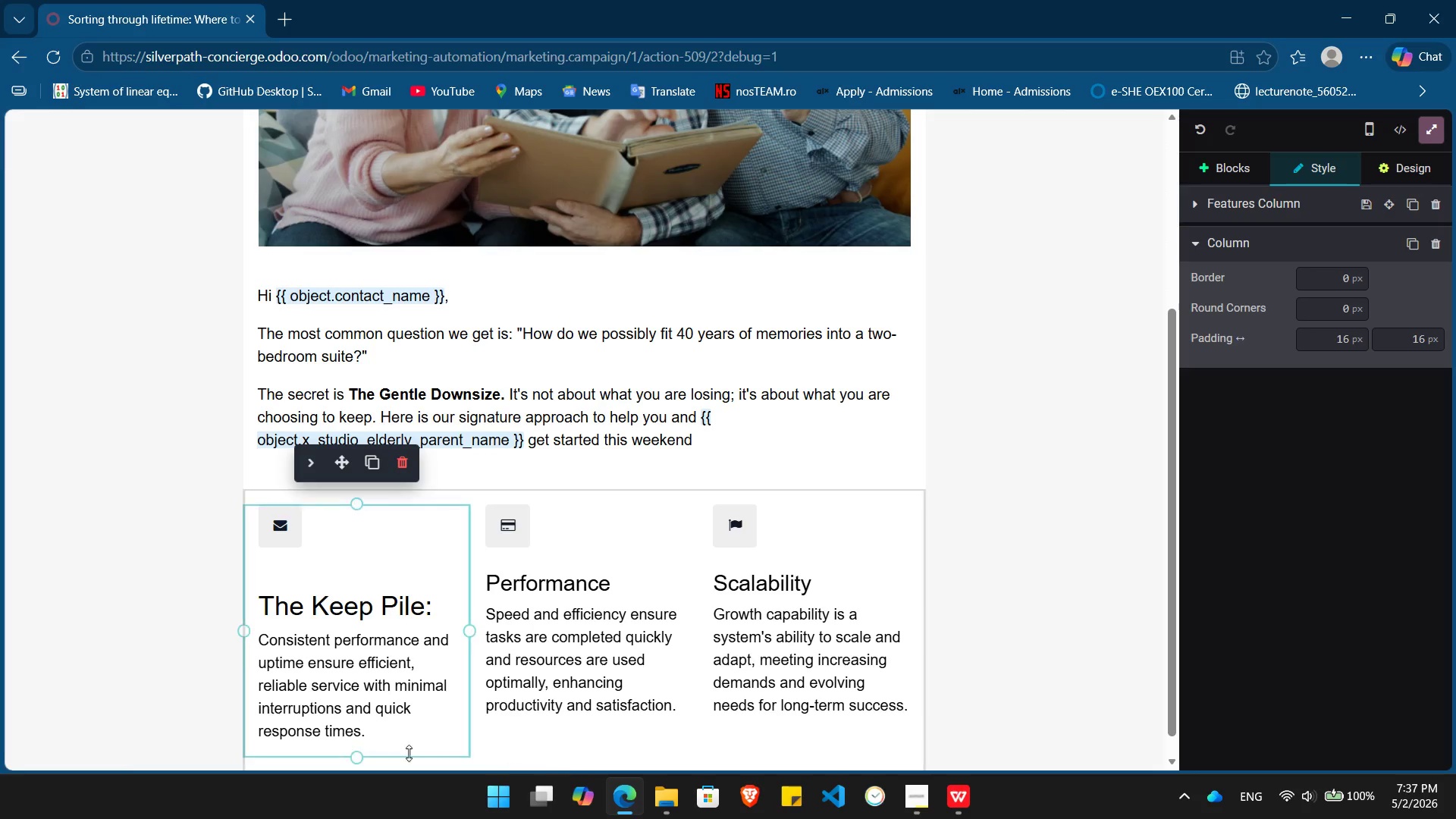 
left_click_drag(start_coordinate=[379, 737], to_coordinate=[246, 646])
 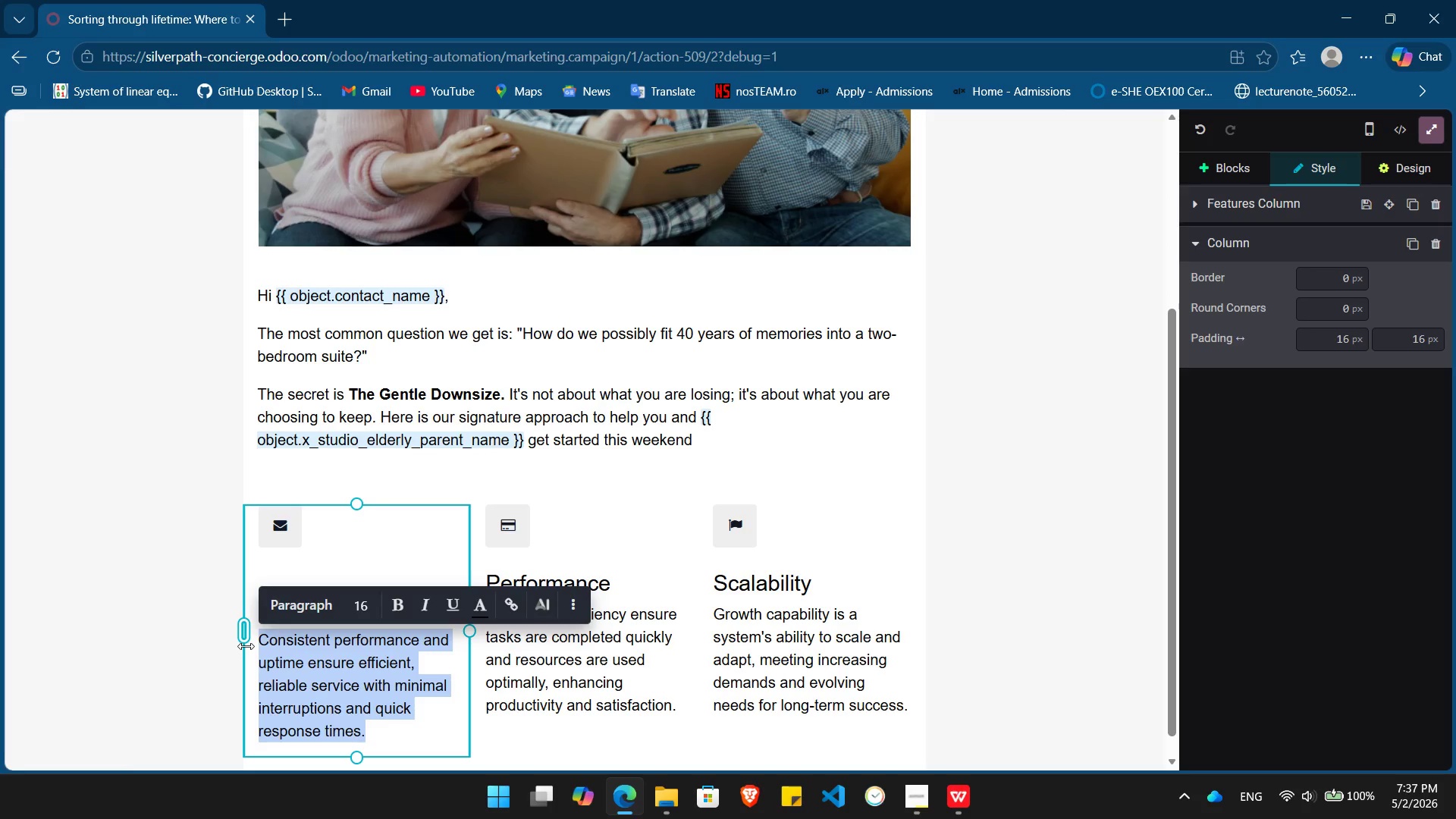 
key(Backspace)
 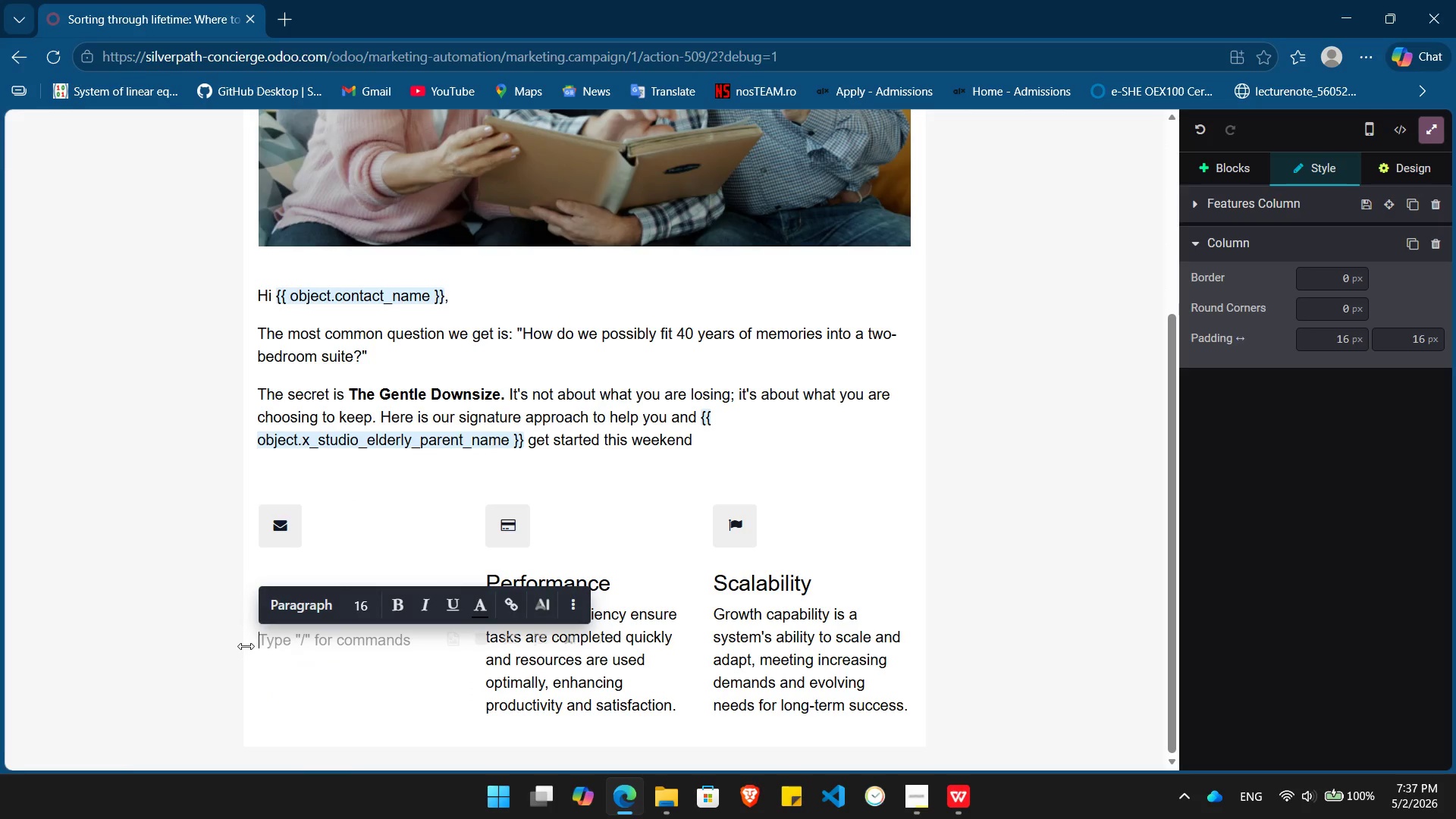 
wait(9.56)
 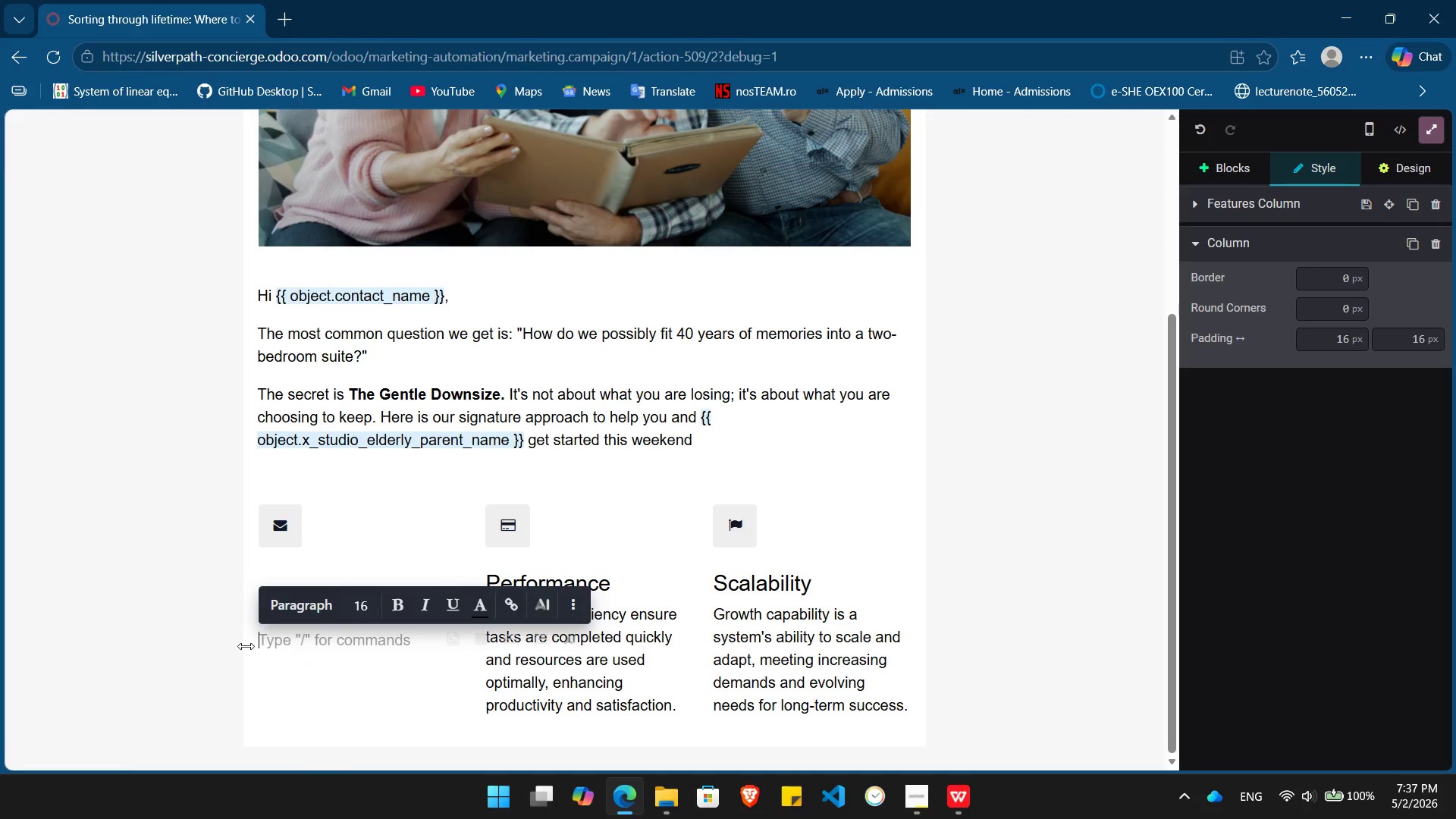 
type(Essential for dialy comfort and high)
 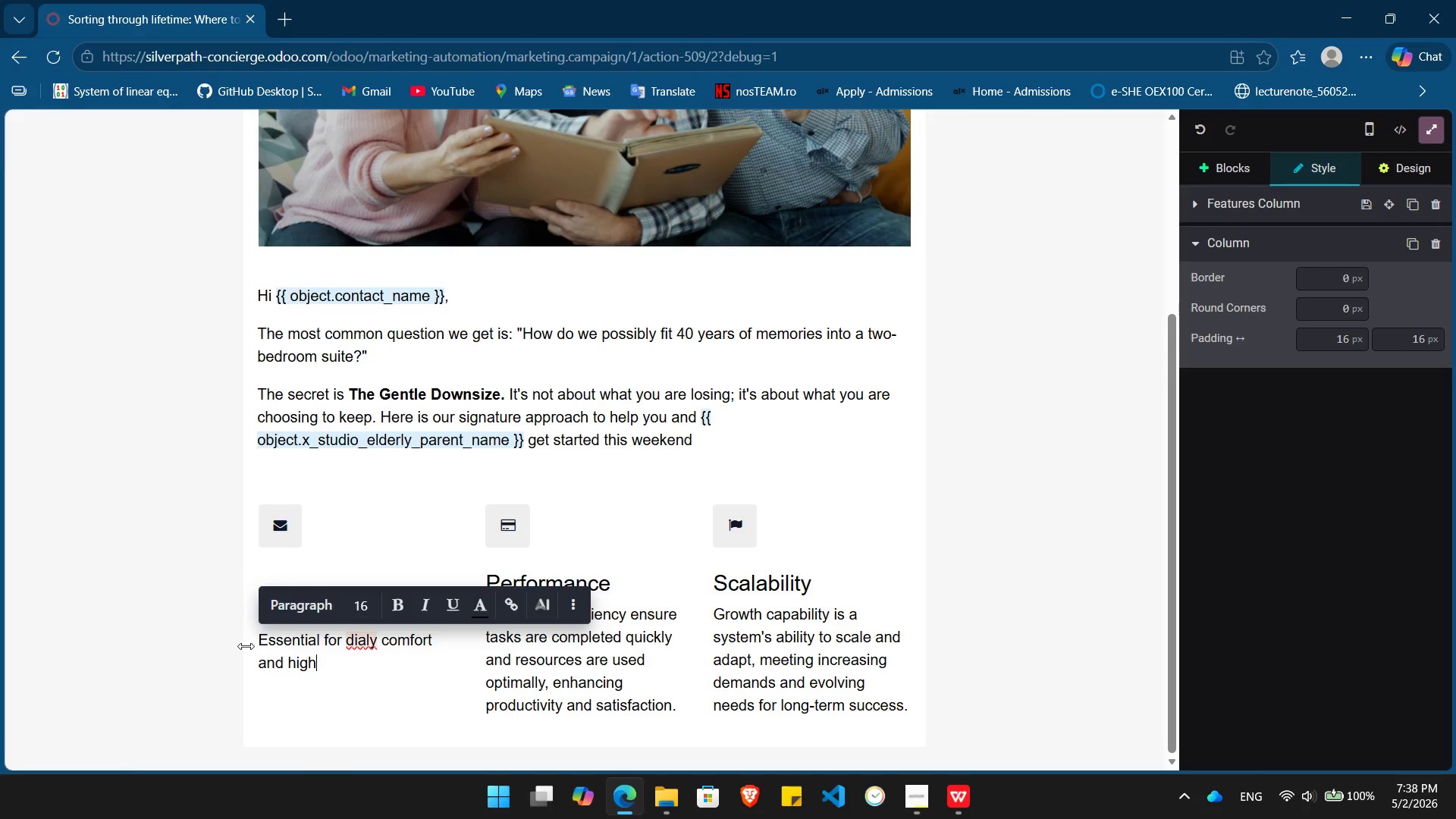 
type(-value heirlooms.)
 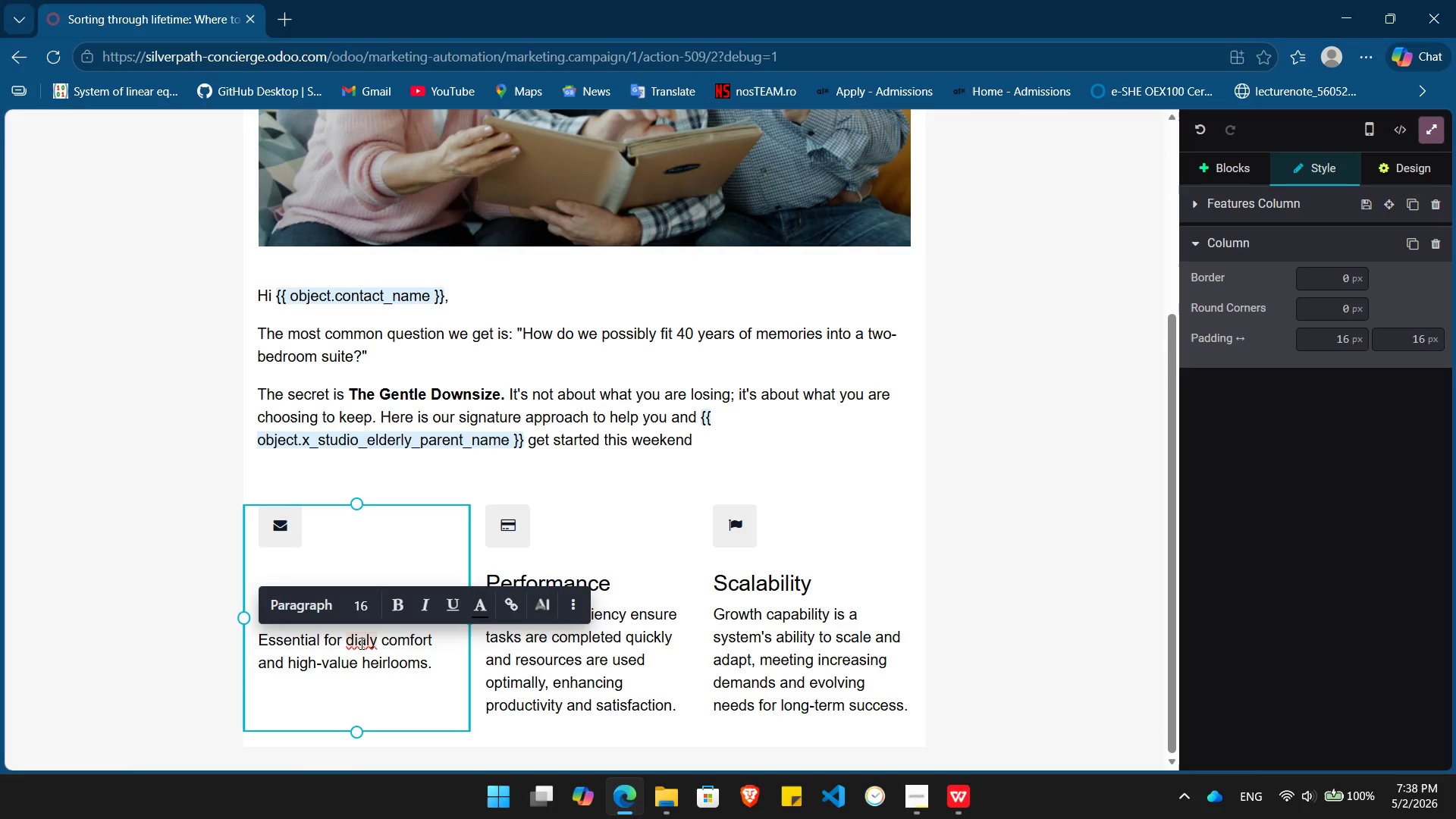 
left_click([360, 643])
 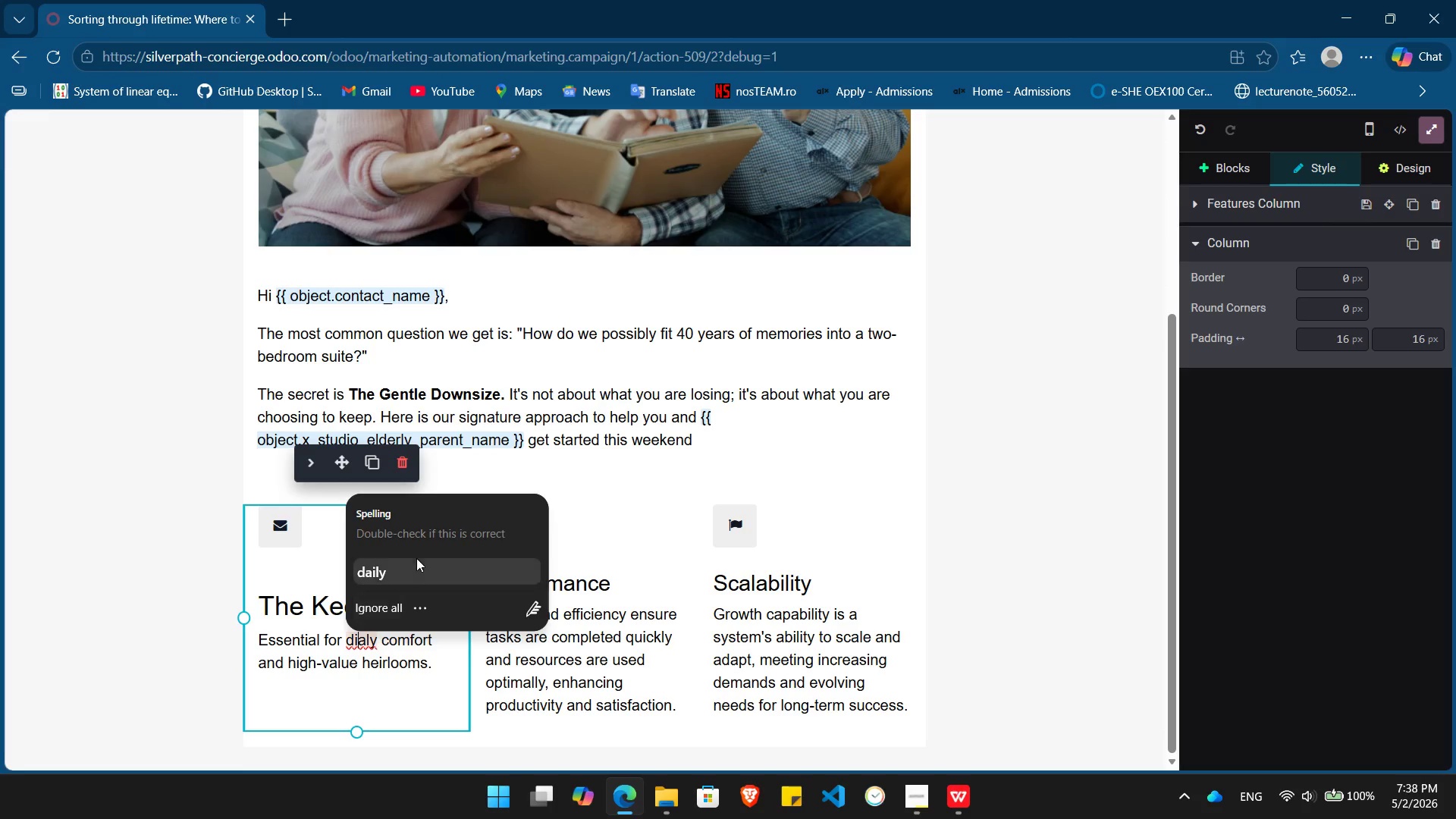 
left_click([410, 567])
 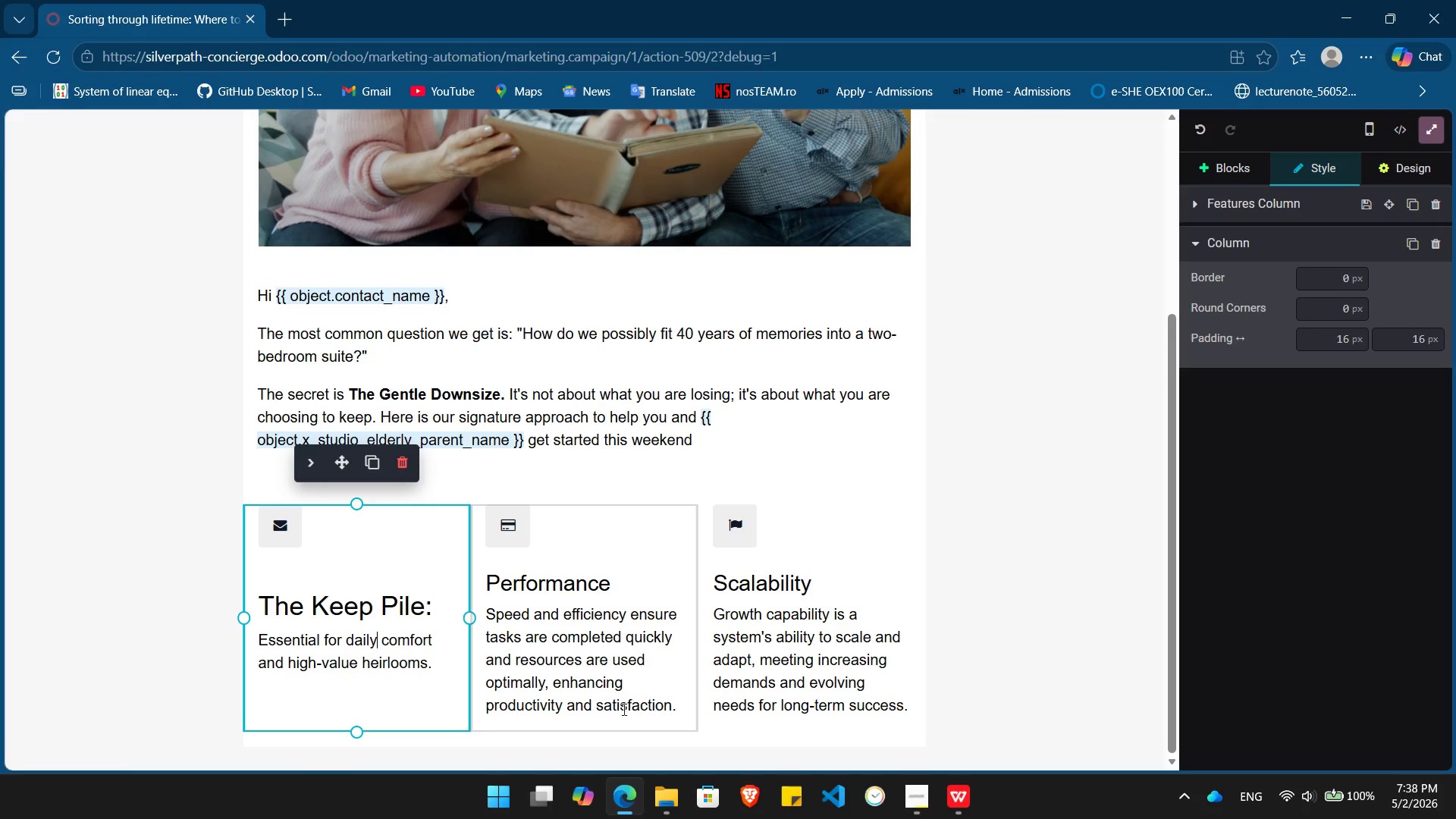 
left_click_drag(start_coordinate=[686, 710], to_coordinate=[482, 609])
 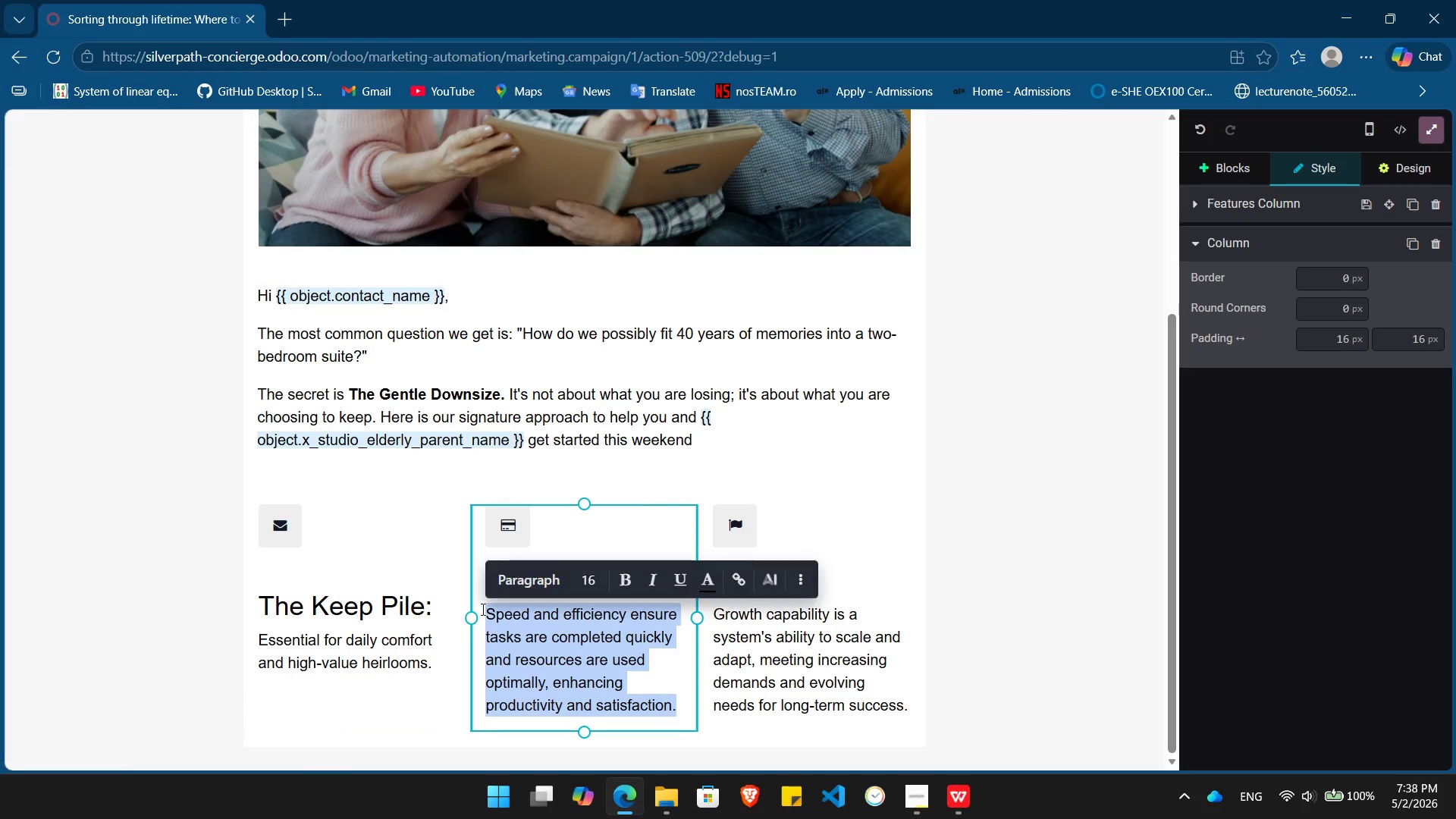 
key(Backspace)
type(Items to be gifted to family members now )
key(Backspace)
type(, so they can be enjoyed.)
 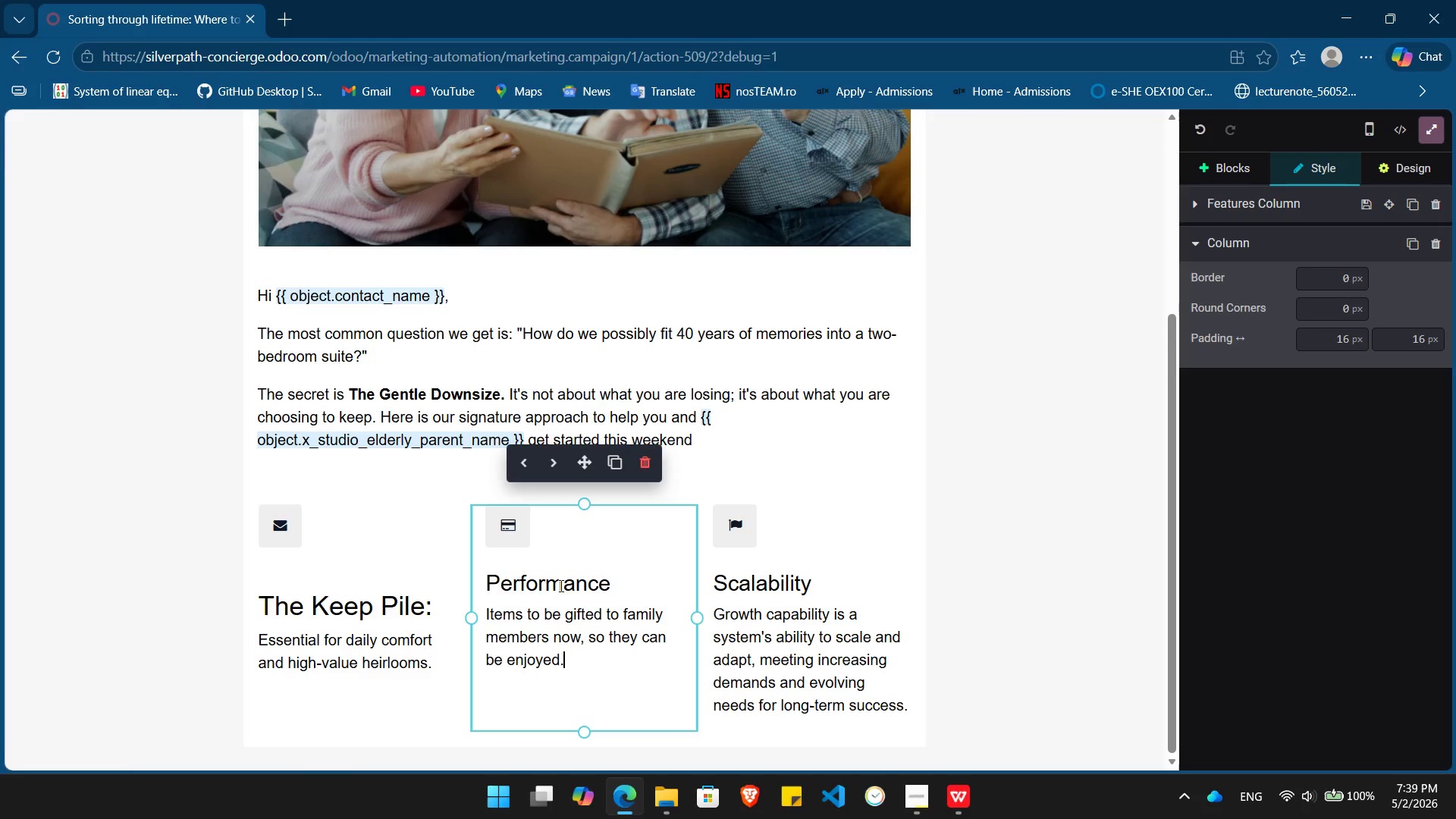 
double_click([564, 583])
 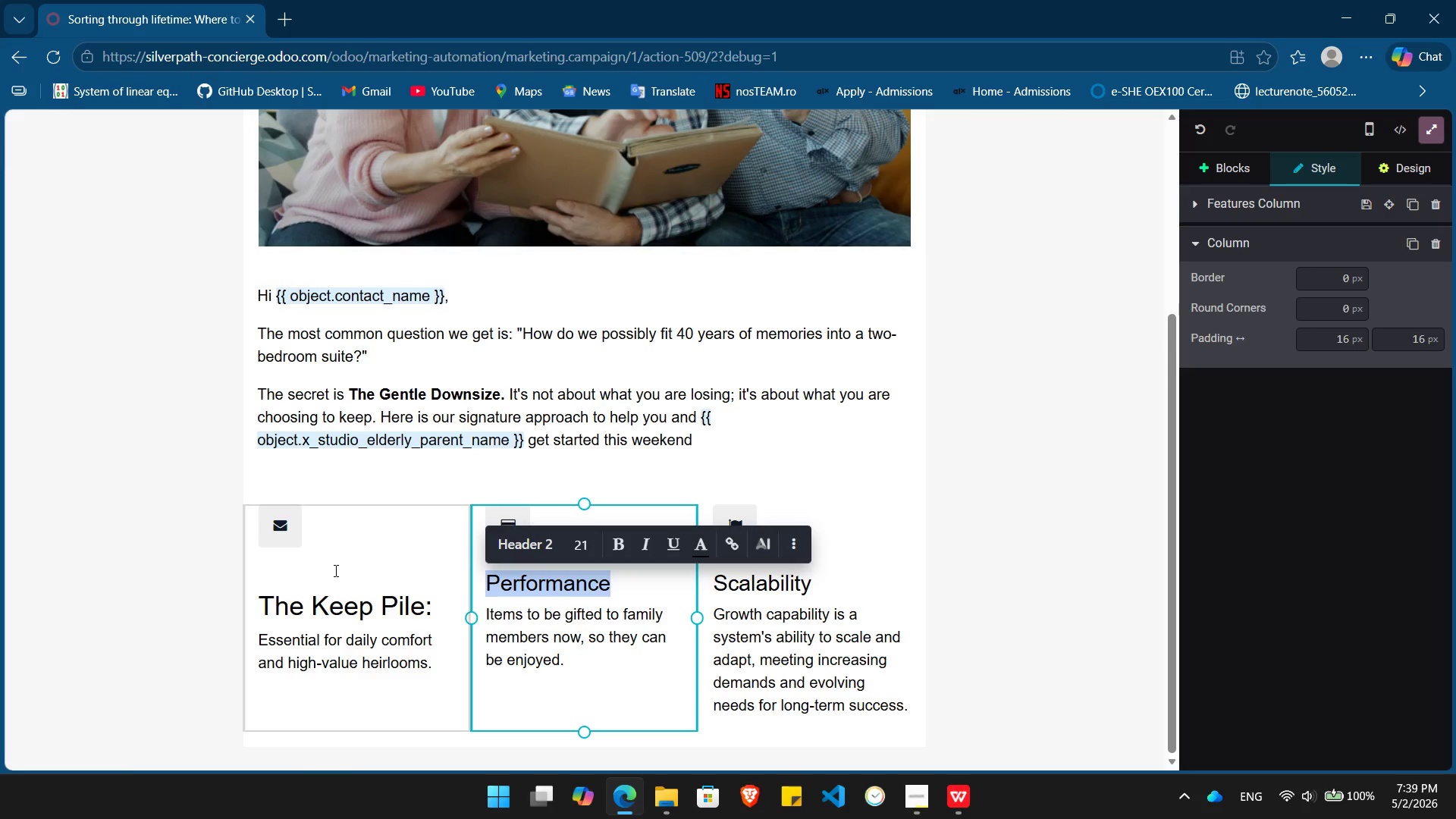 
wait(6.28)
 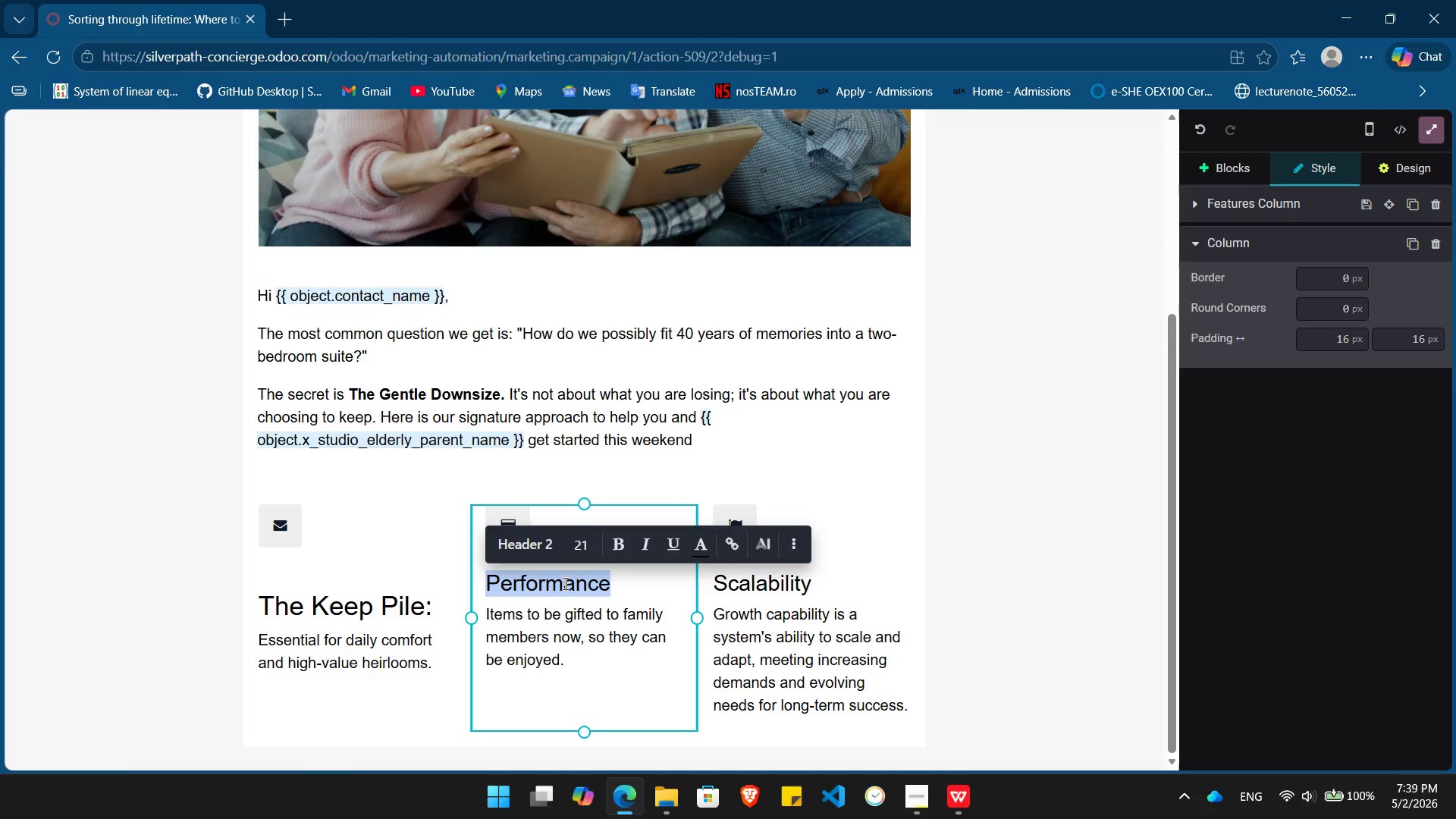 
double_click([300, 607])
 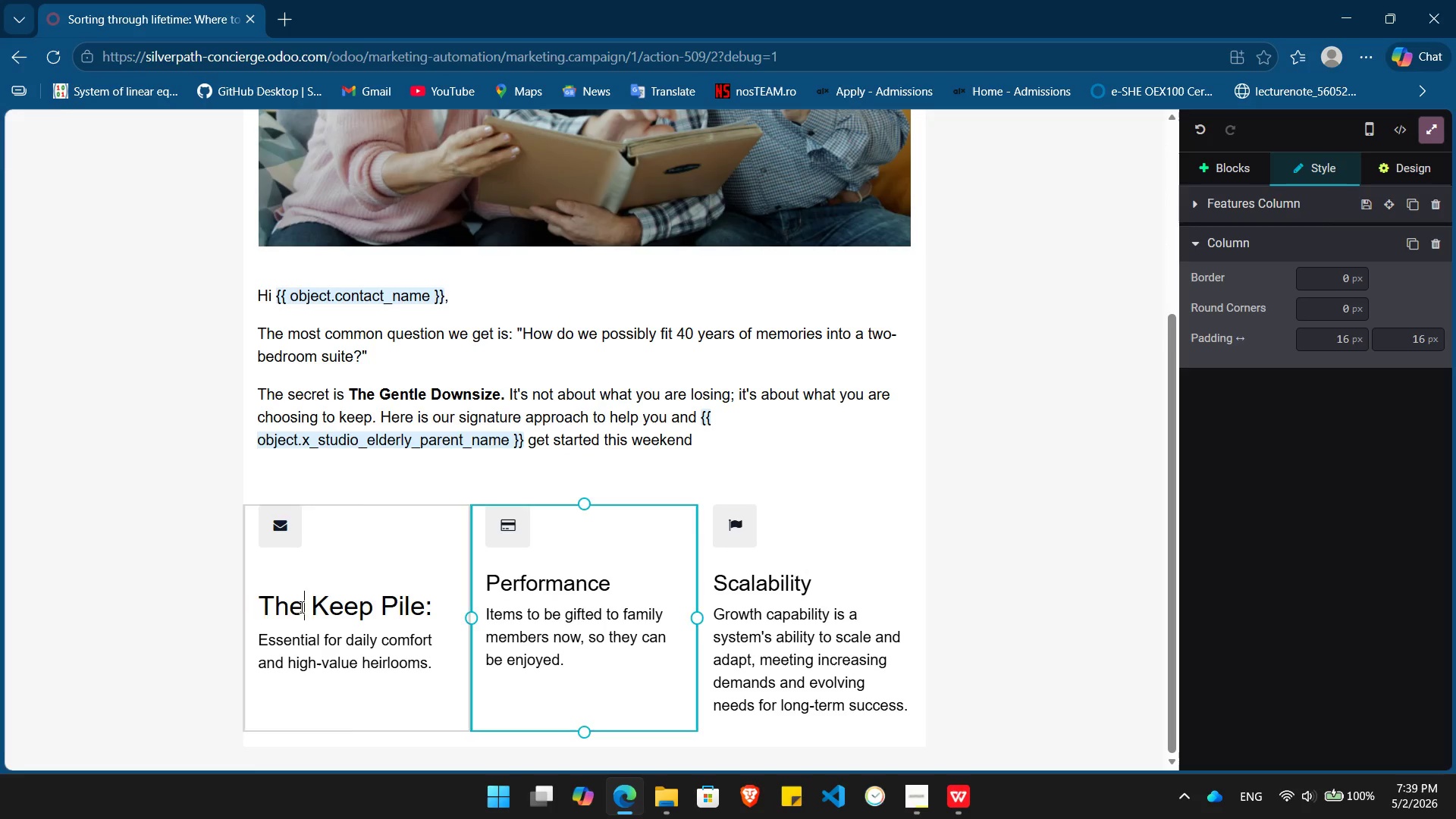 
triple_click([300, 607])
 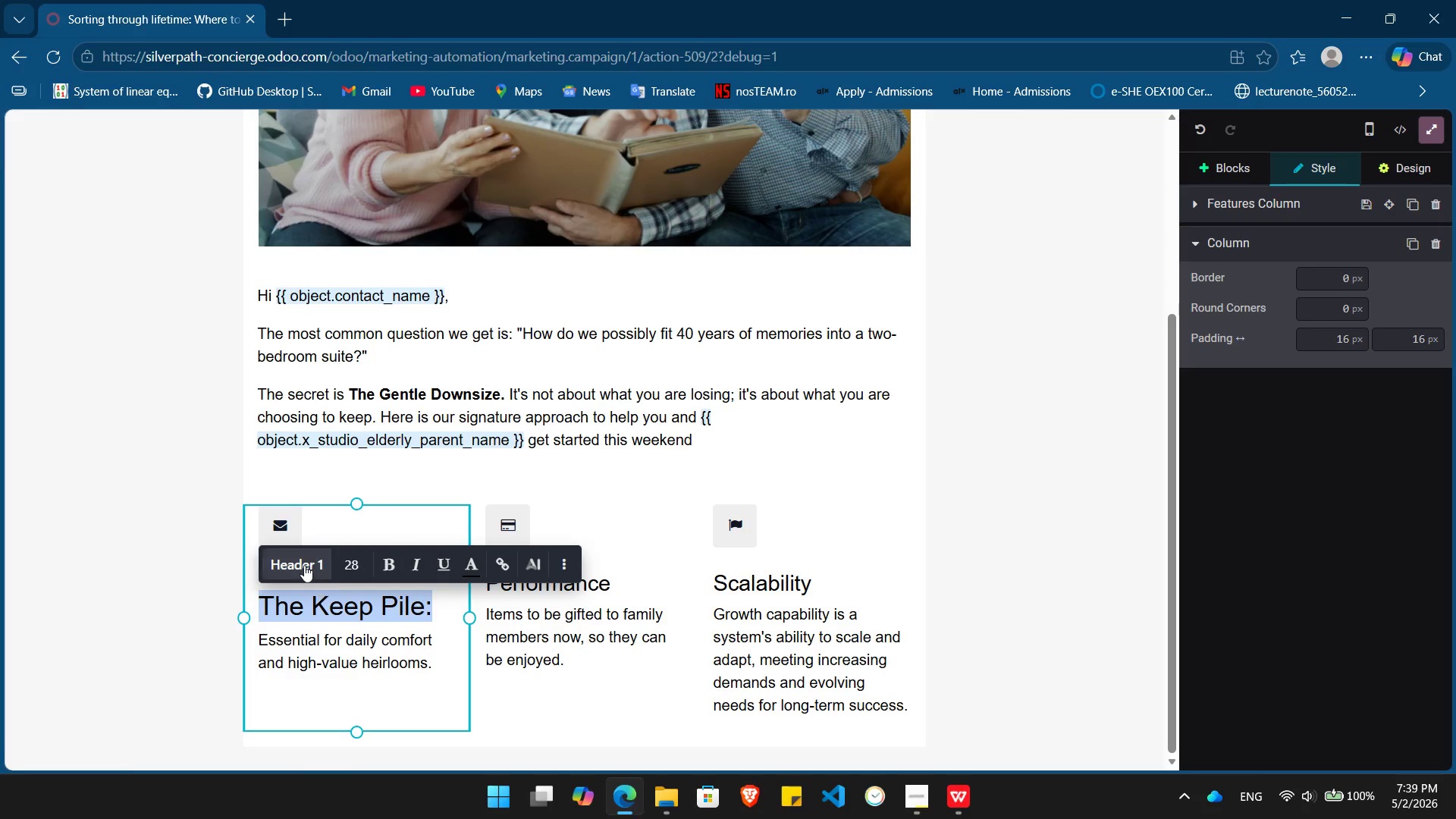 
left_click([296, 560])
 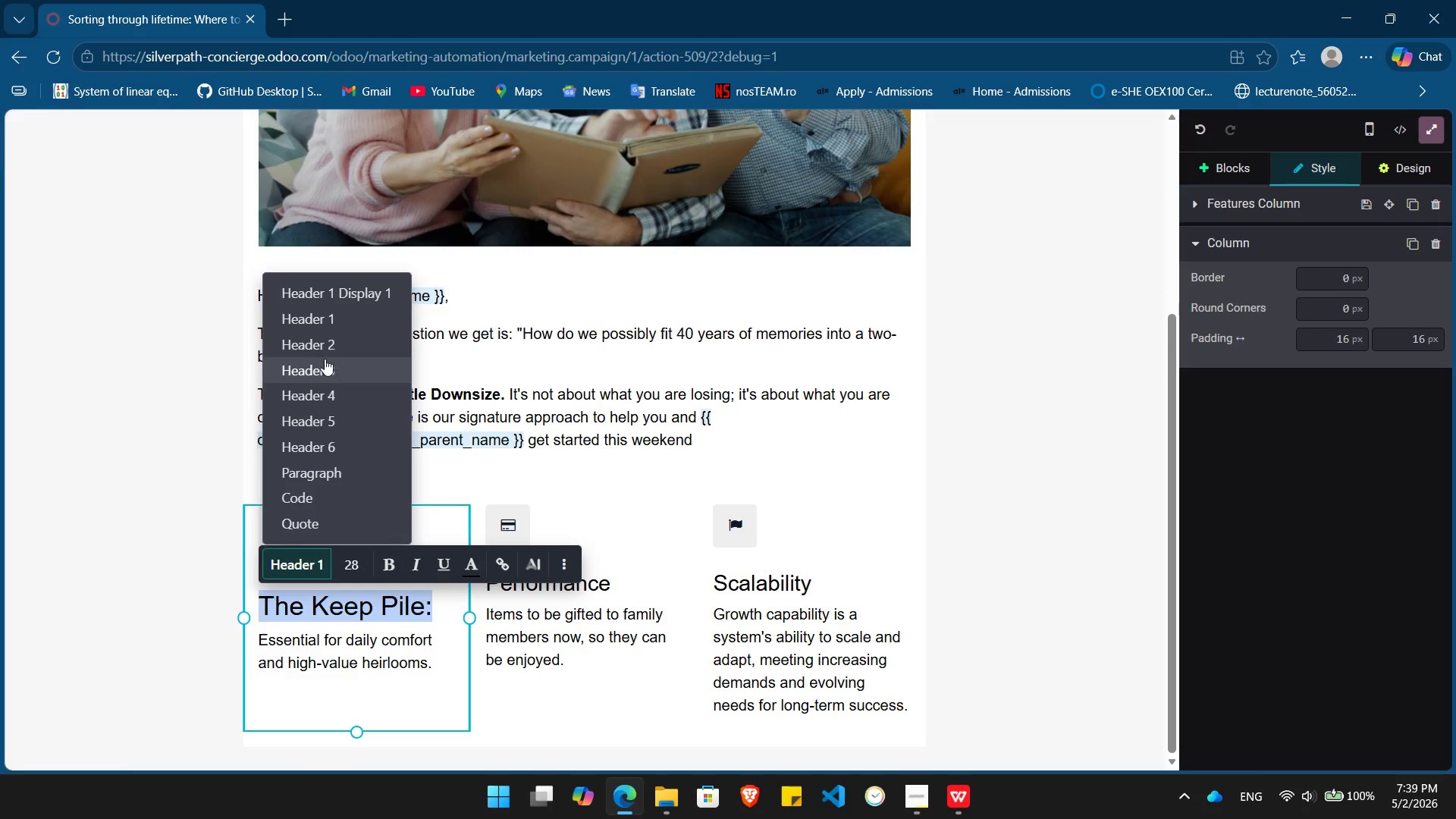 
left_click([323, 350])
 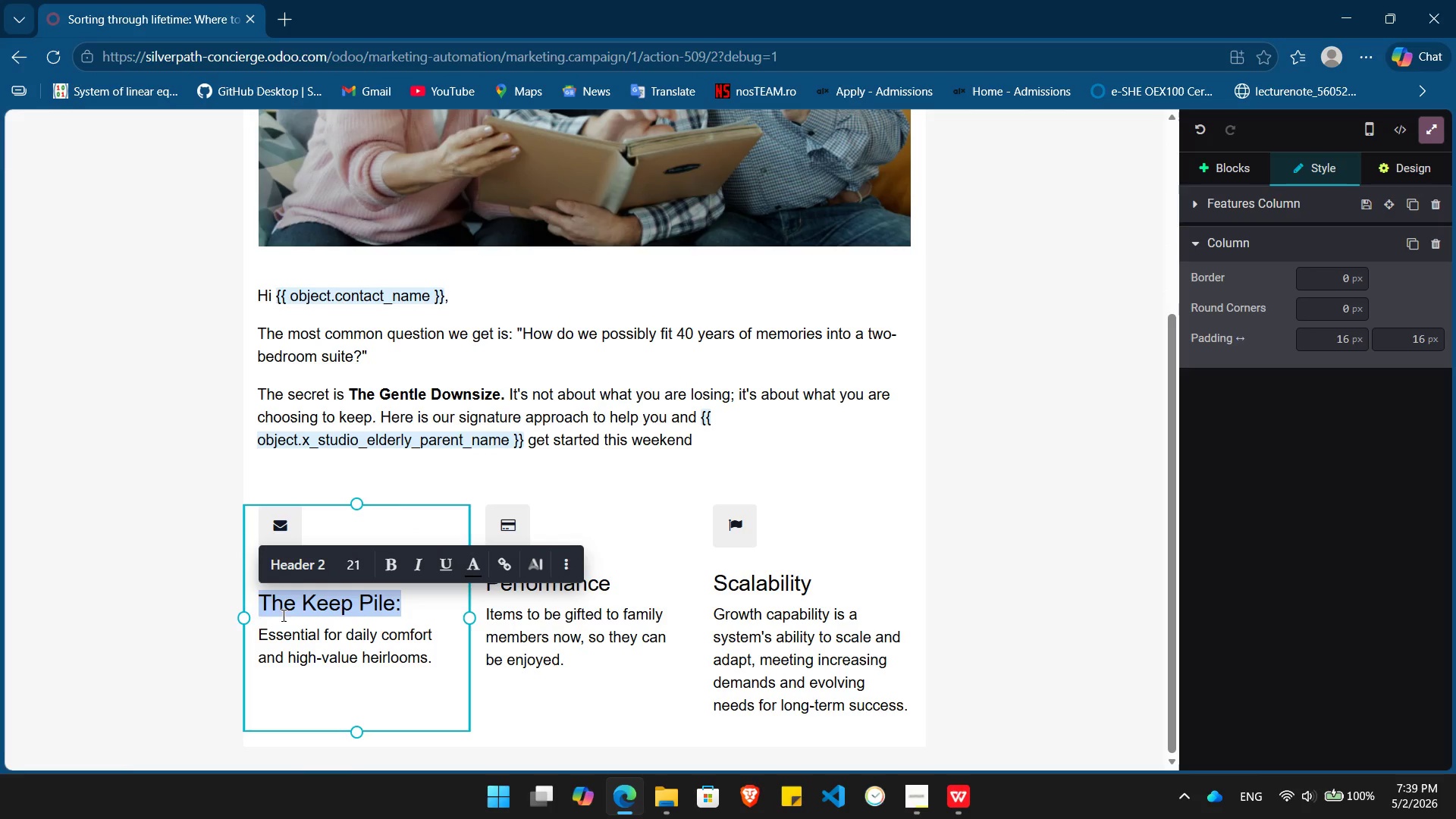 
left_click([262, 605])
 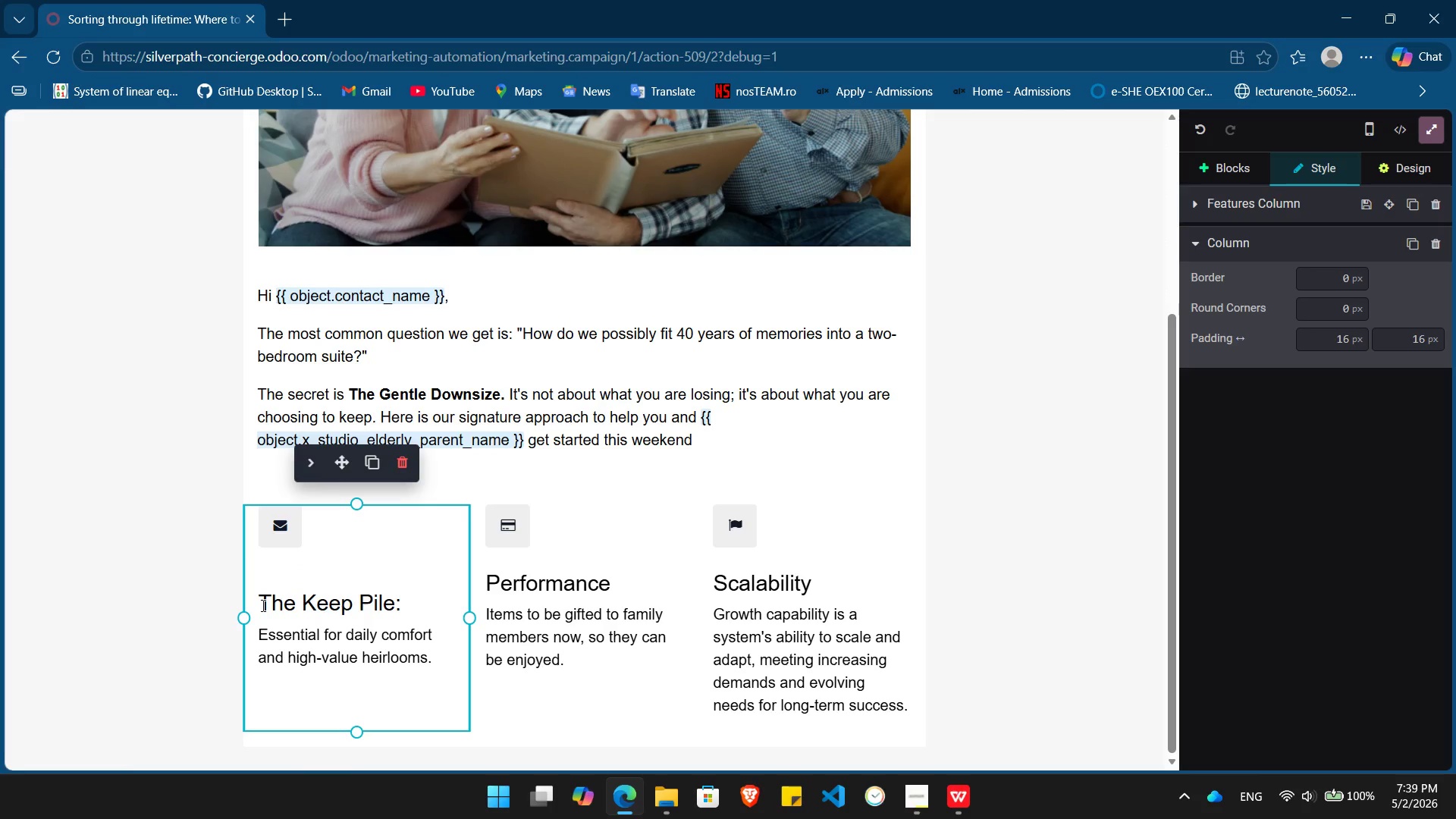 
key(Backspace)
 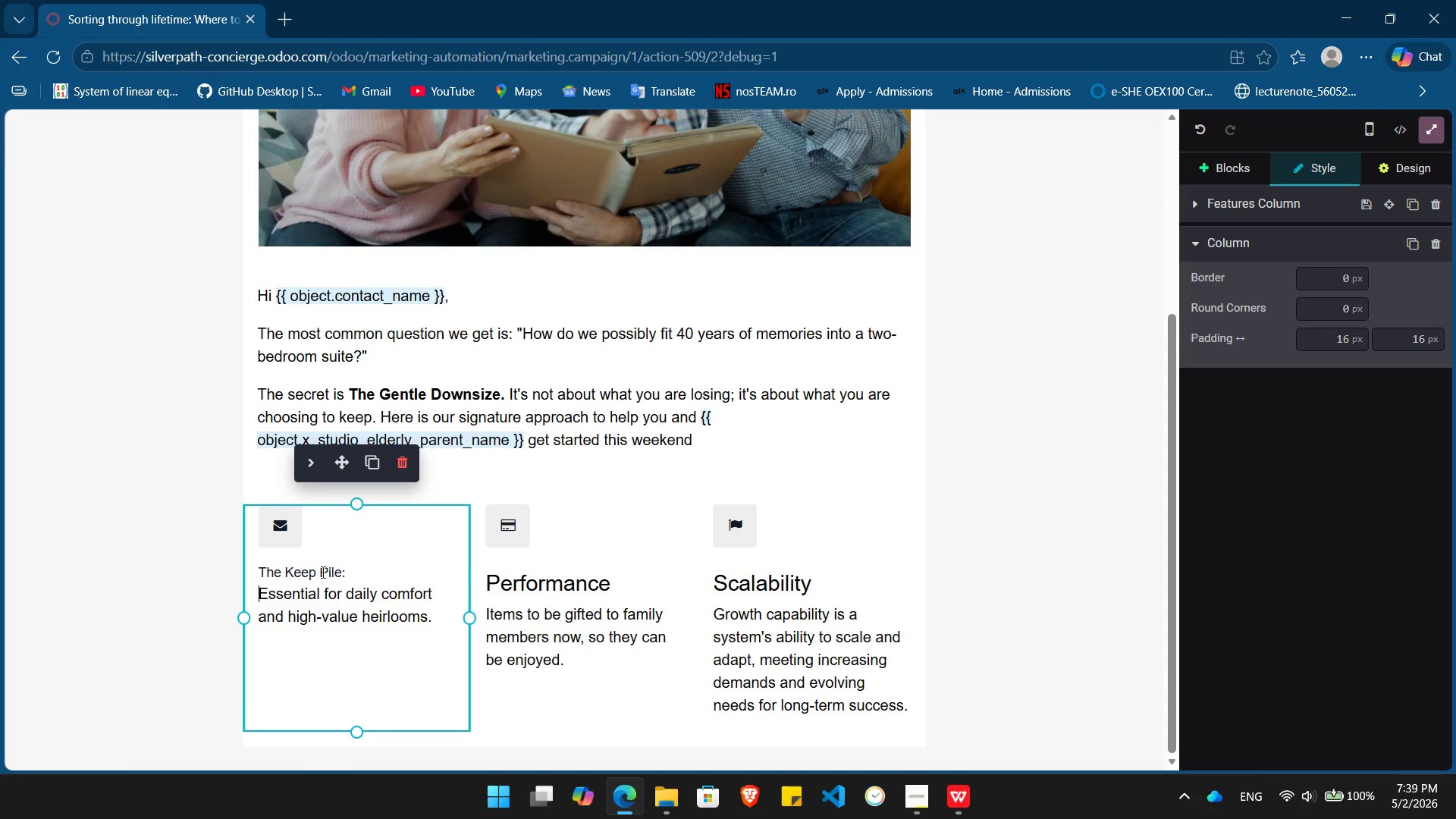 
double_click([321, 572])
 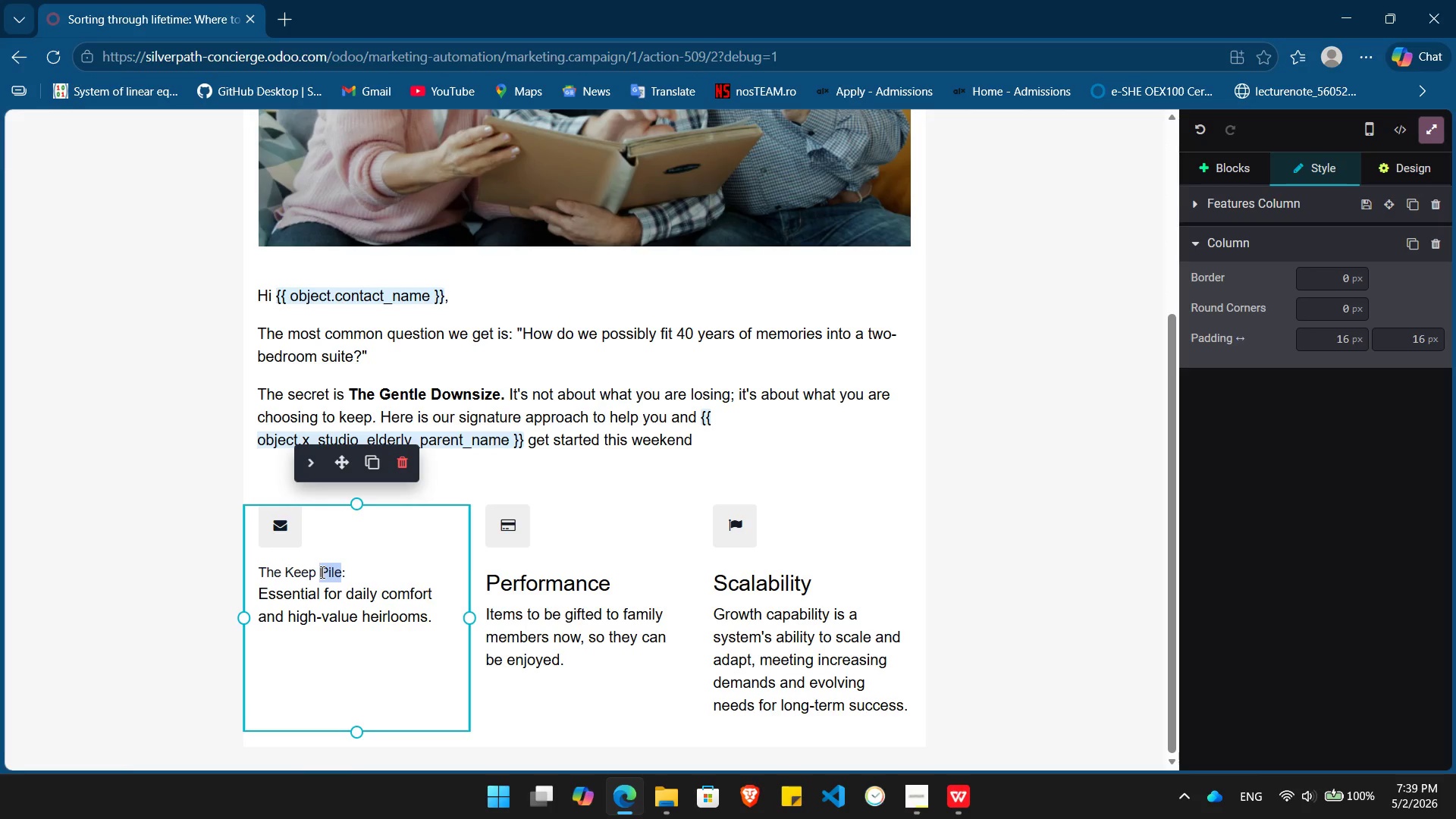 
triple_click([321, 572])
 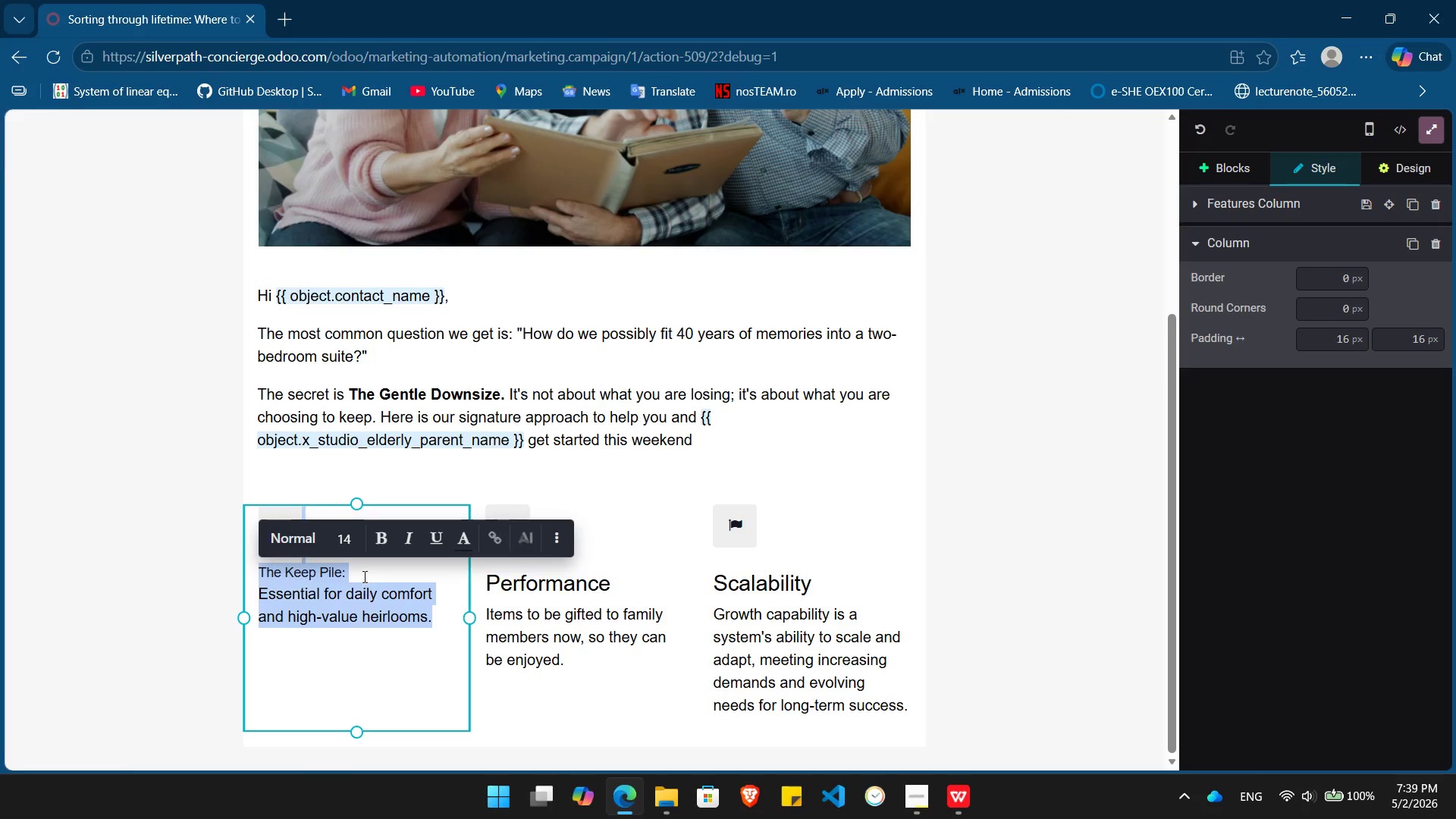 
left_click([363, 573])
 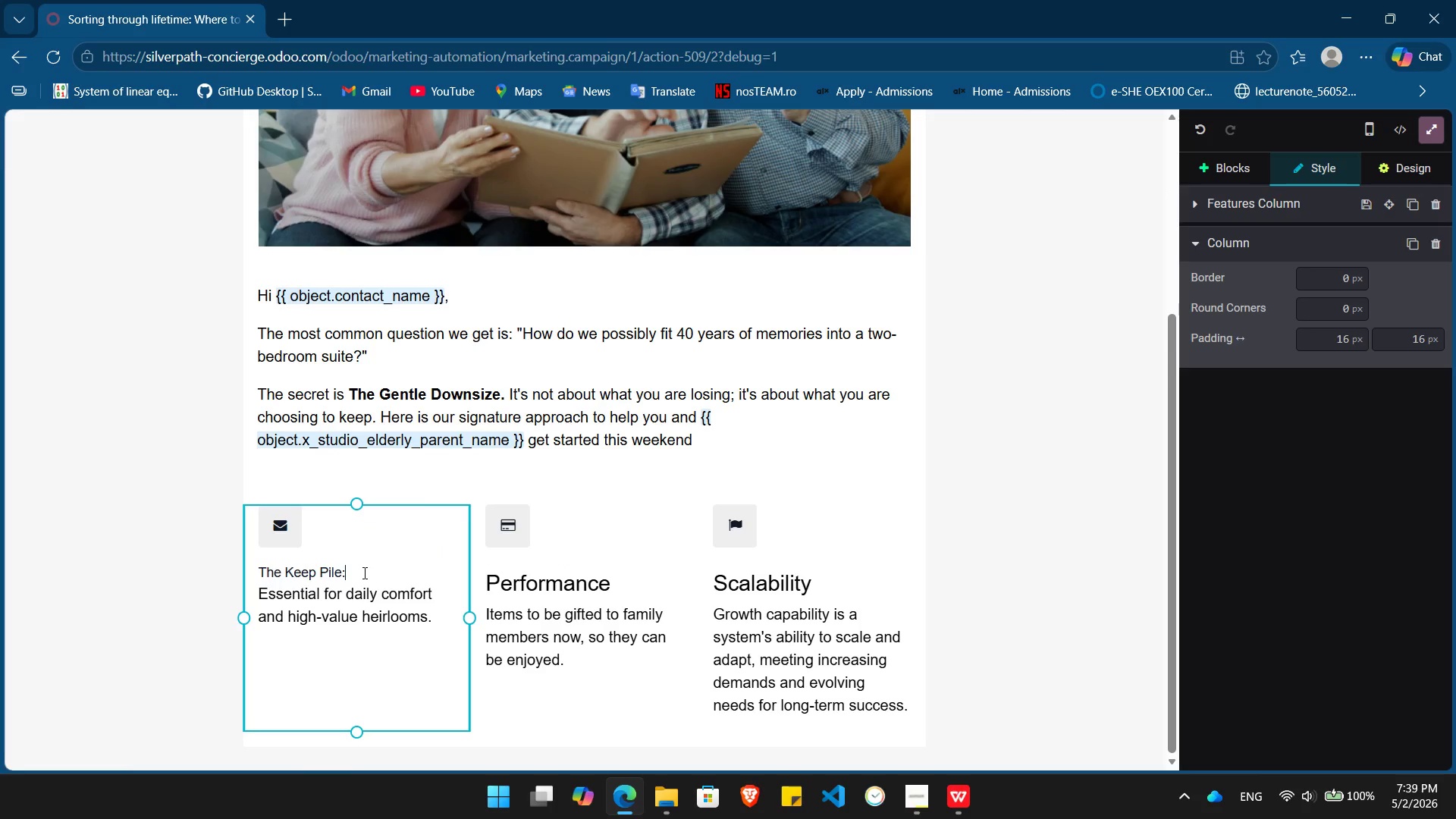 
left_click_drag(start_coordinate=[363, 573], to_coordinate=[259, 577])
 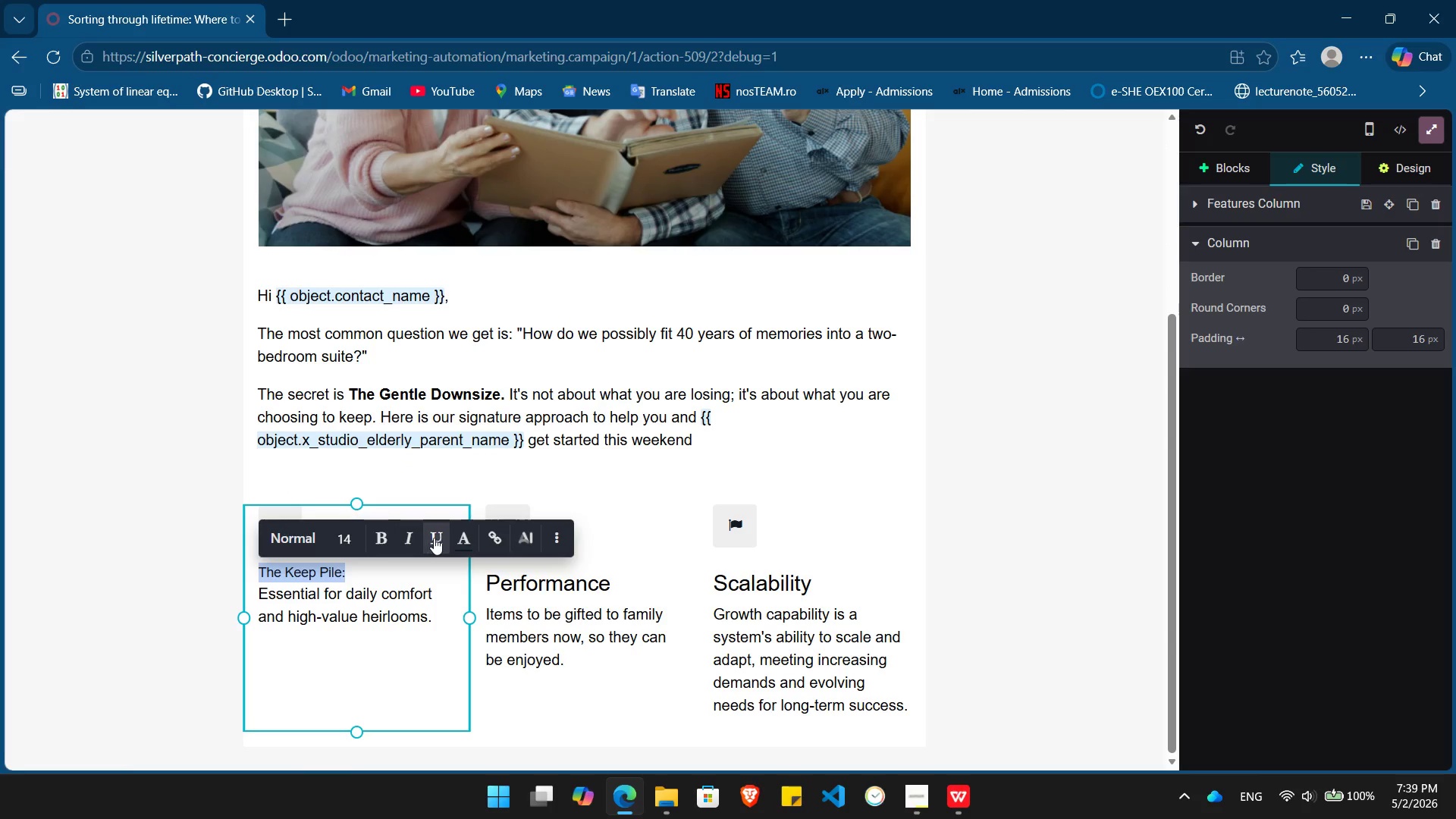 
left_click([306, 535])
 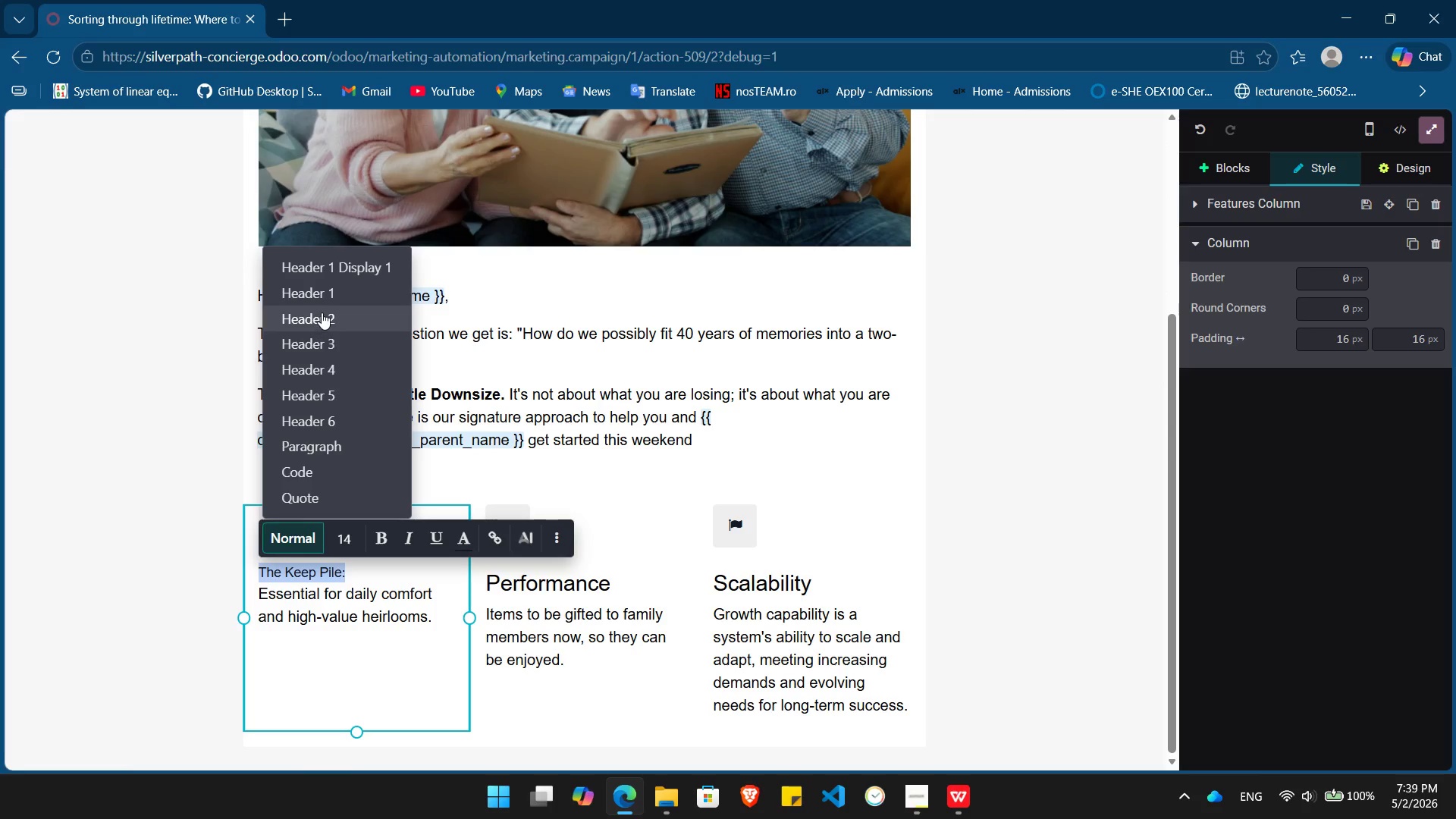 
left_click([322, 312])
 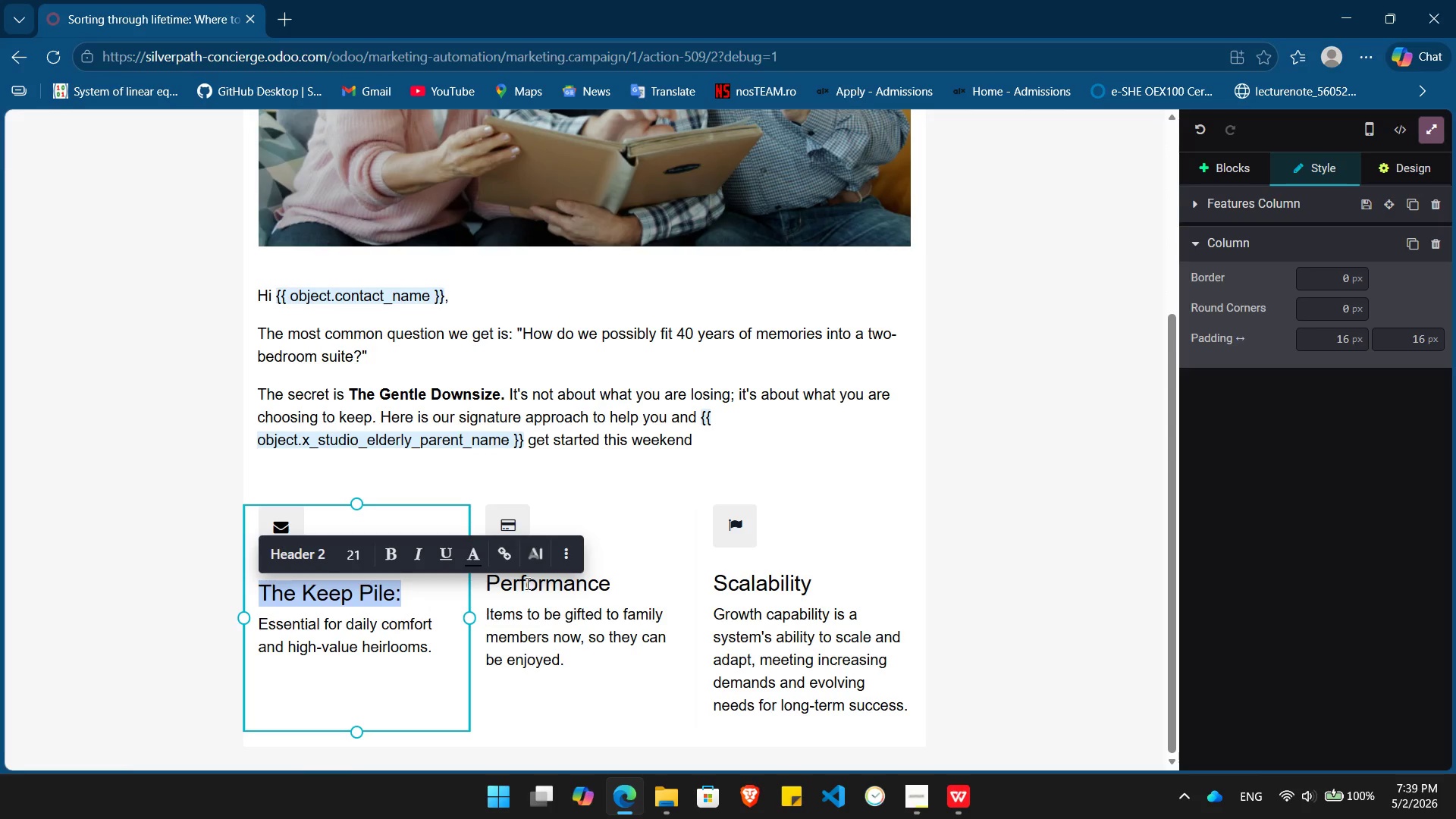 
left_click([550, 588])
 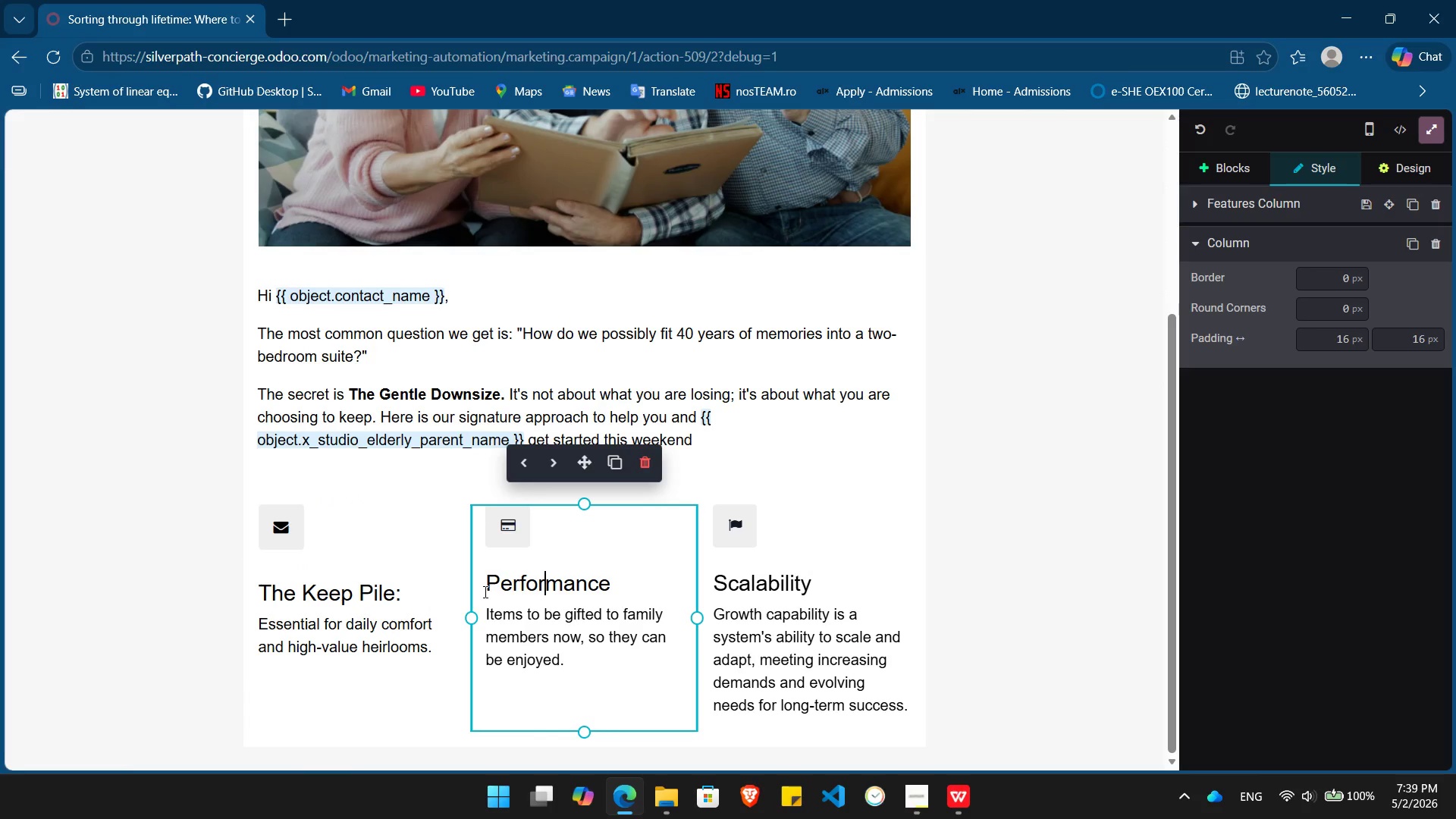 
left_click([491, 586])
 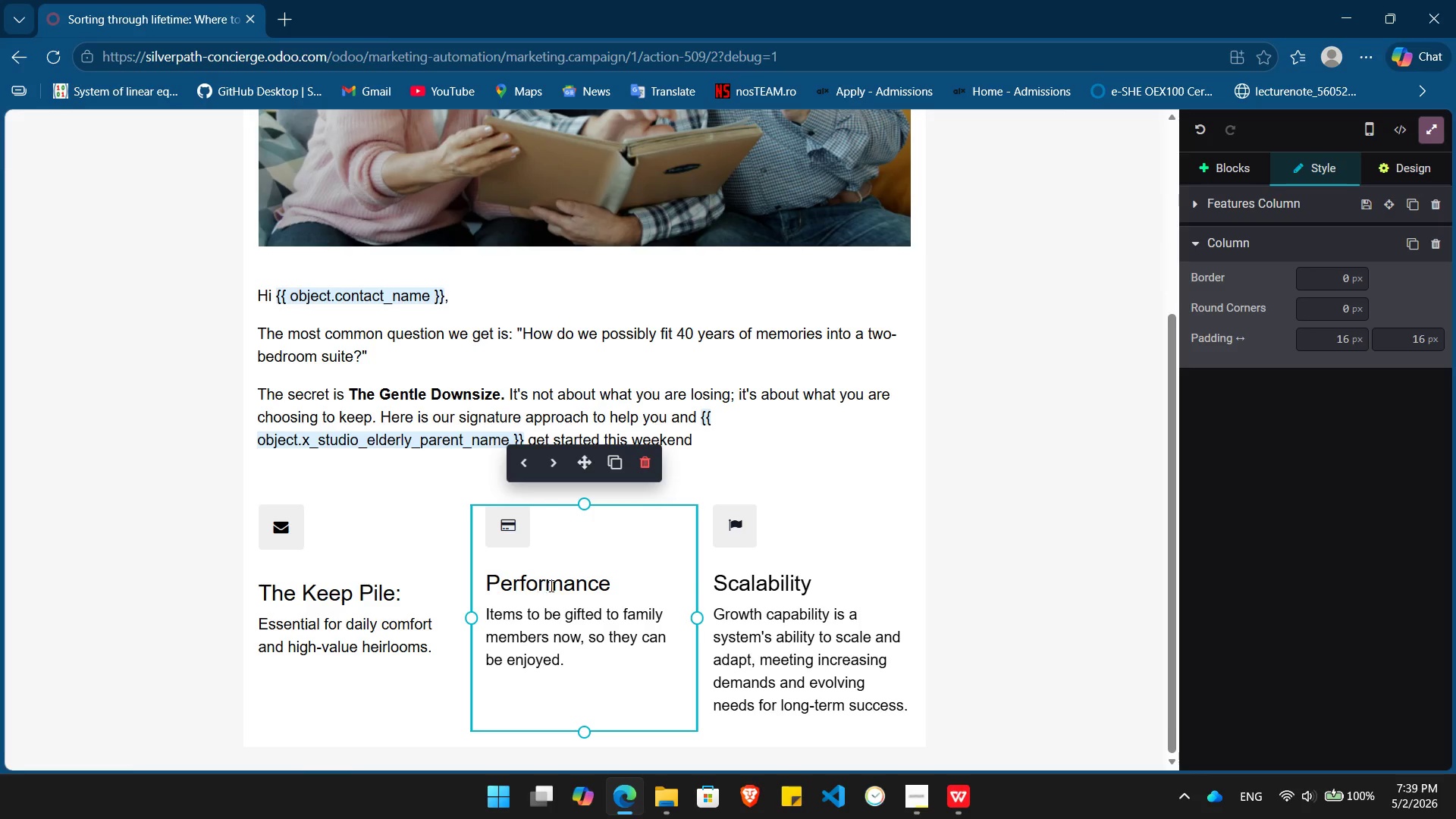 
double_click([553, 585])
 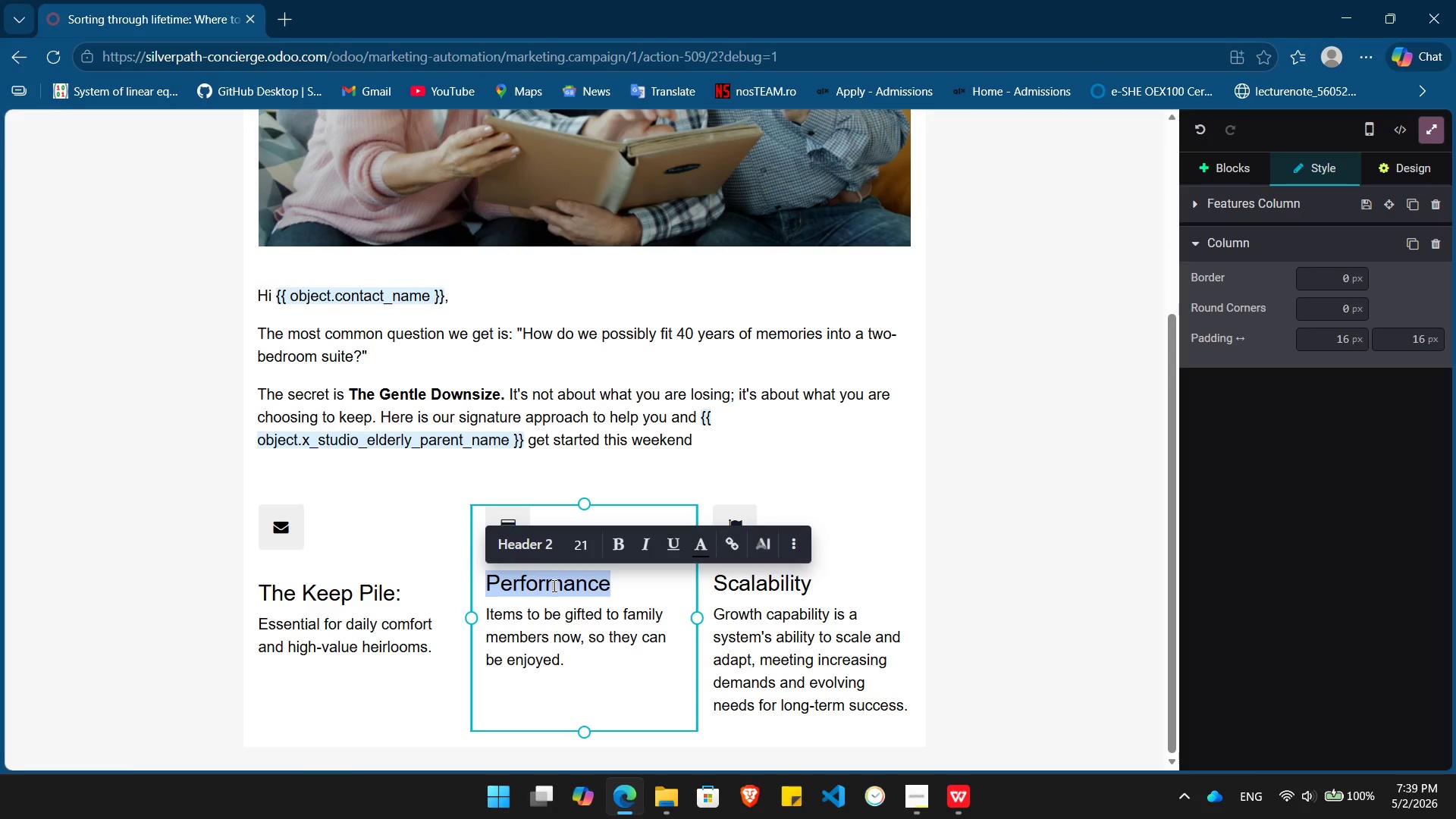 
key(Backspace)
type(The Legacy Pile:)
 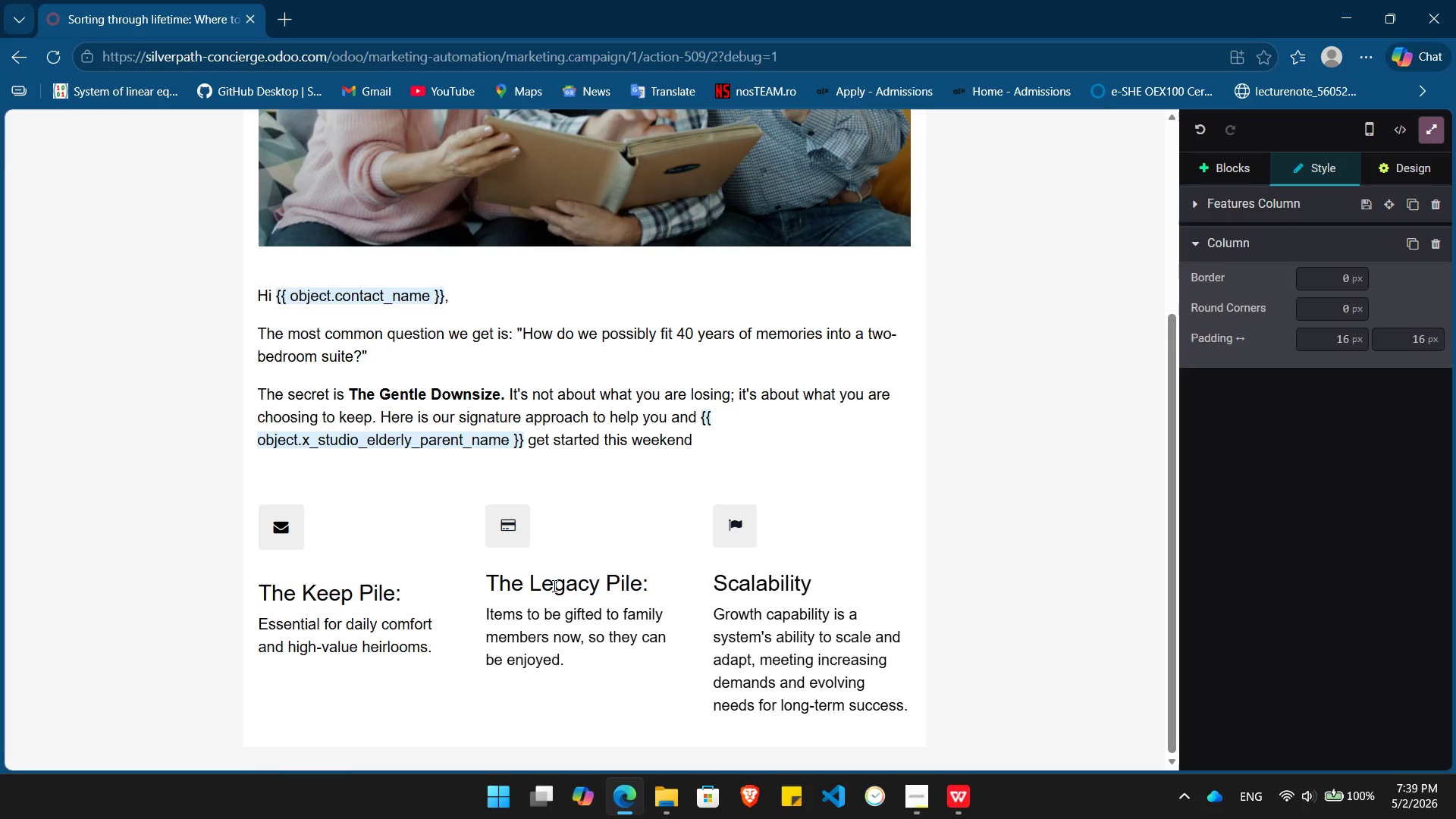 
double_click([811, 580])
 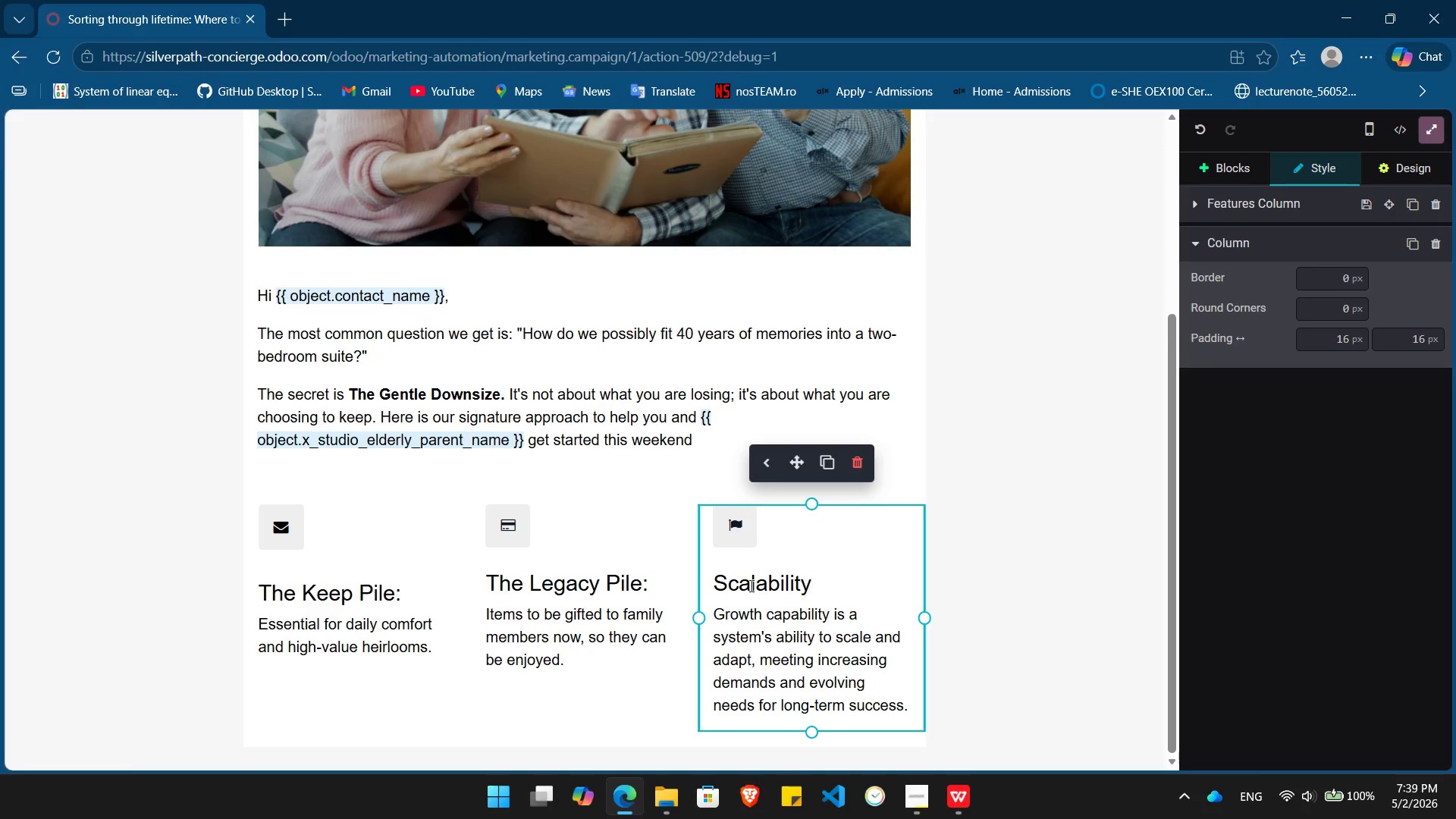 
left_click([750, 585])
 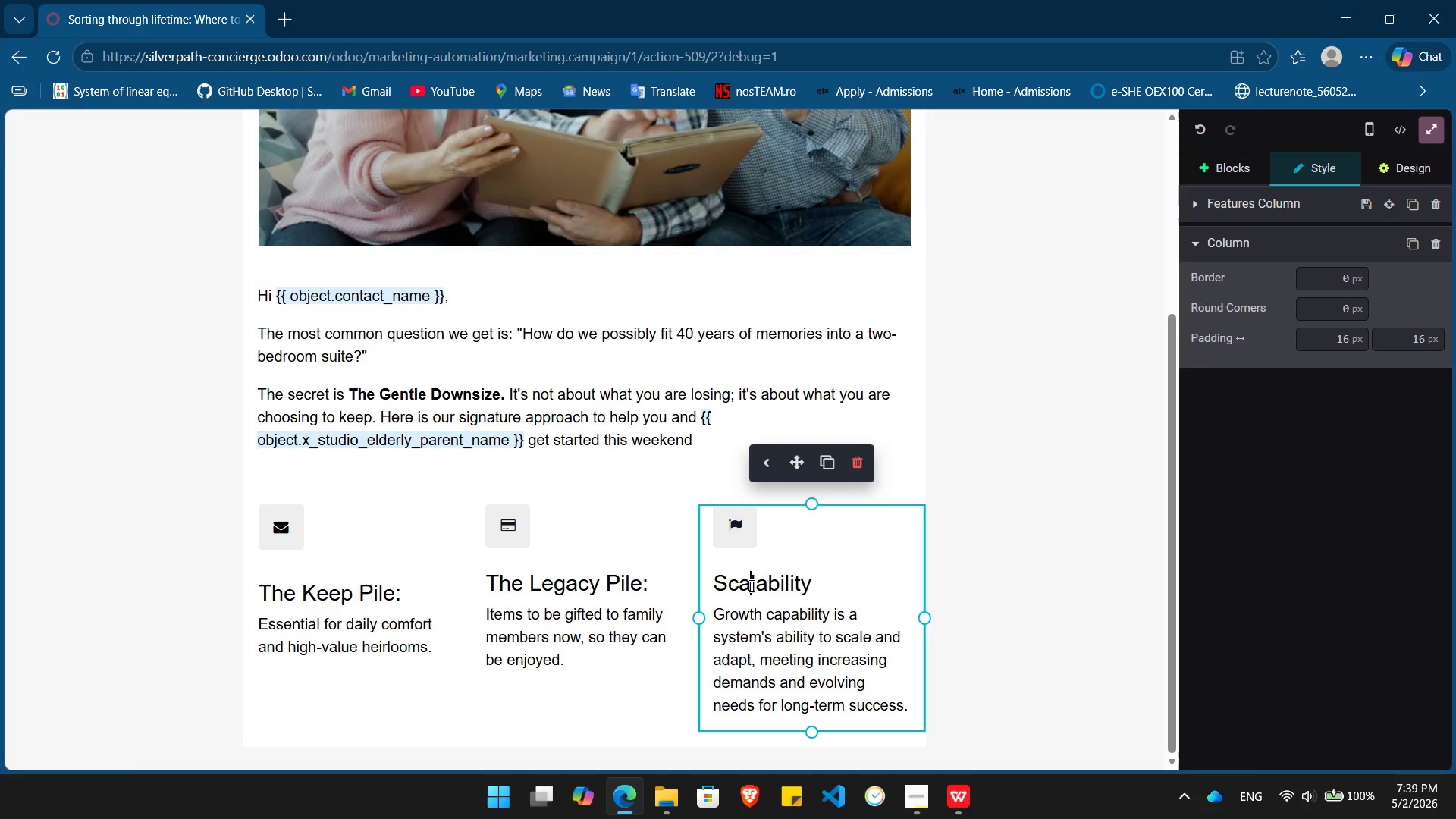 
double_click([750, 585])
 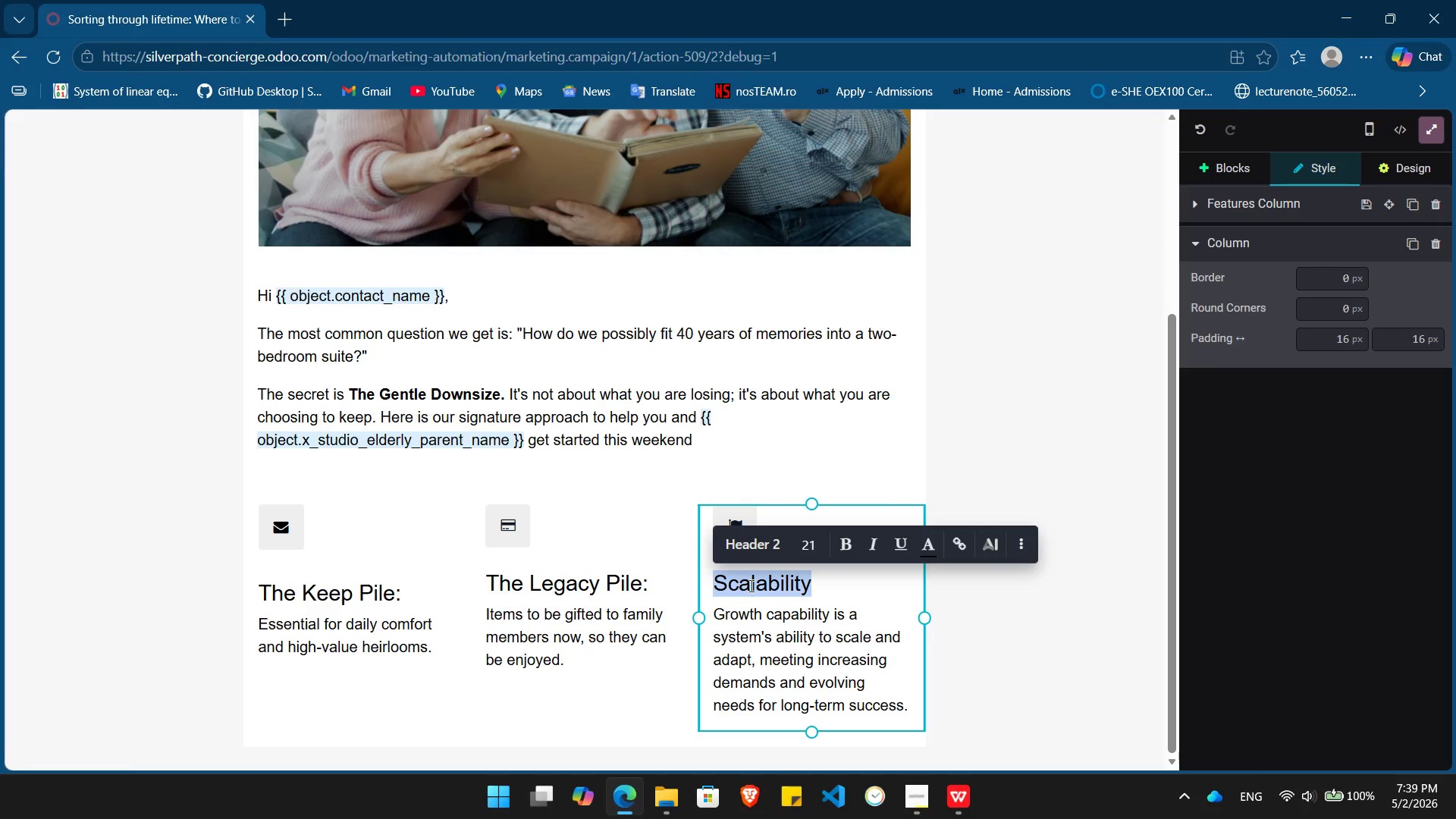 
key(Backspace)
type(The Release Pile:)
 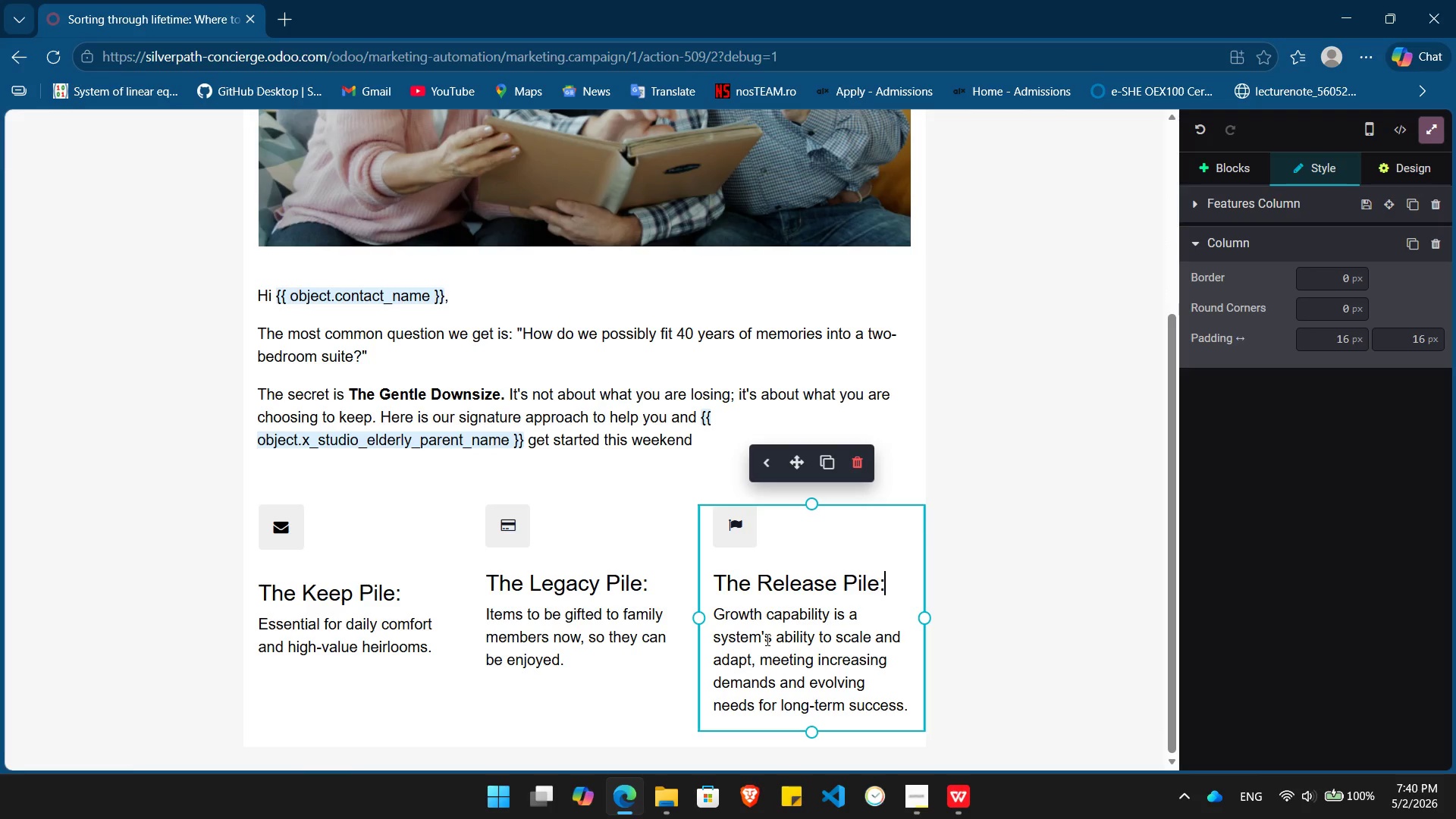 
double_click([766, 639])
 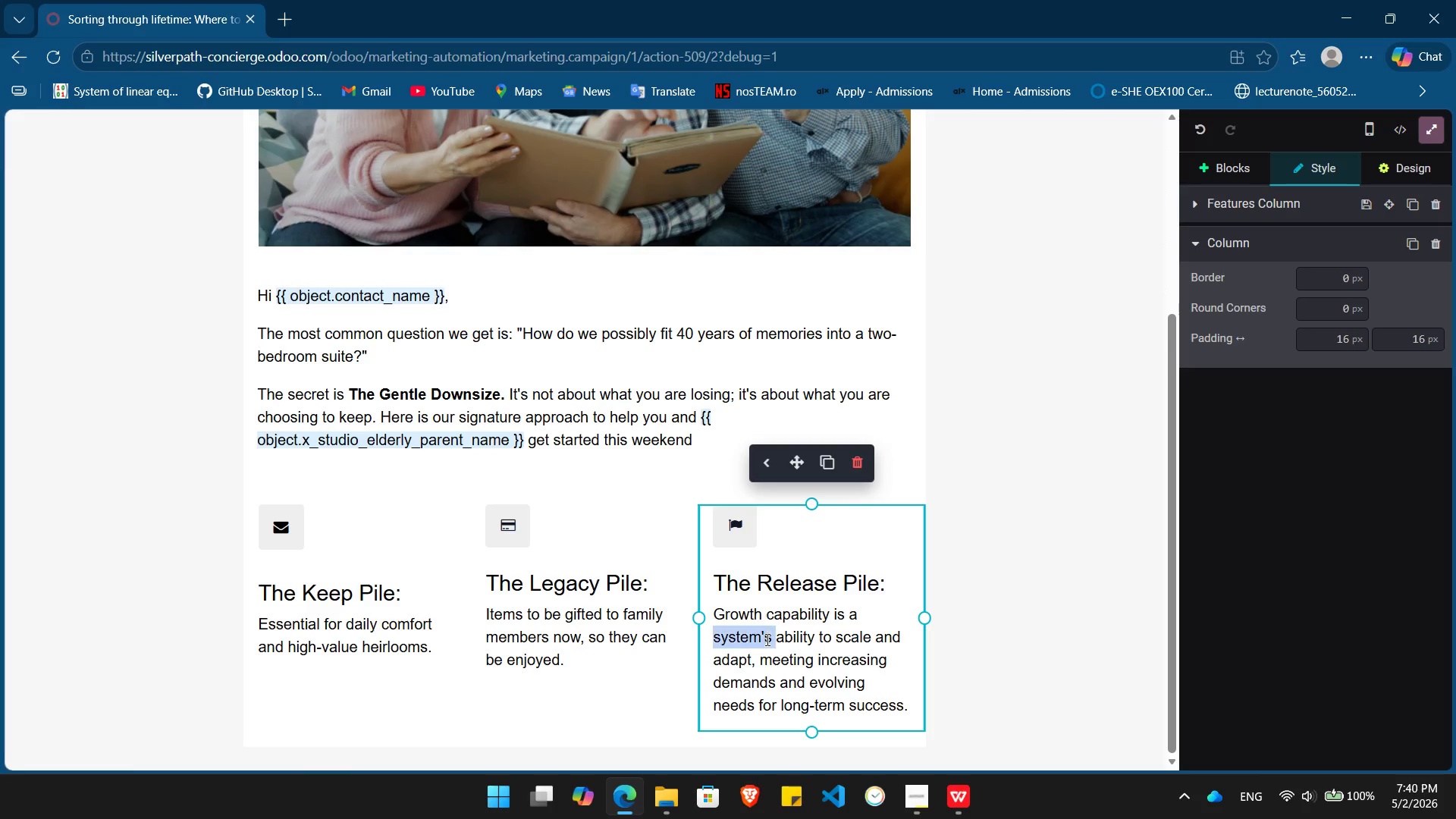 
triple_click([766, 639])
 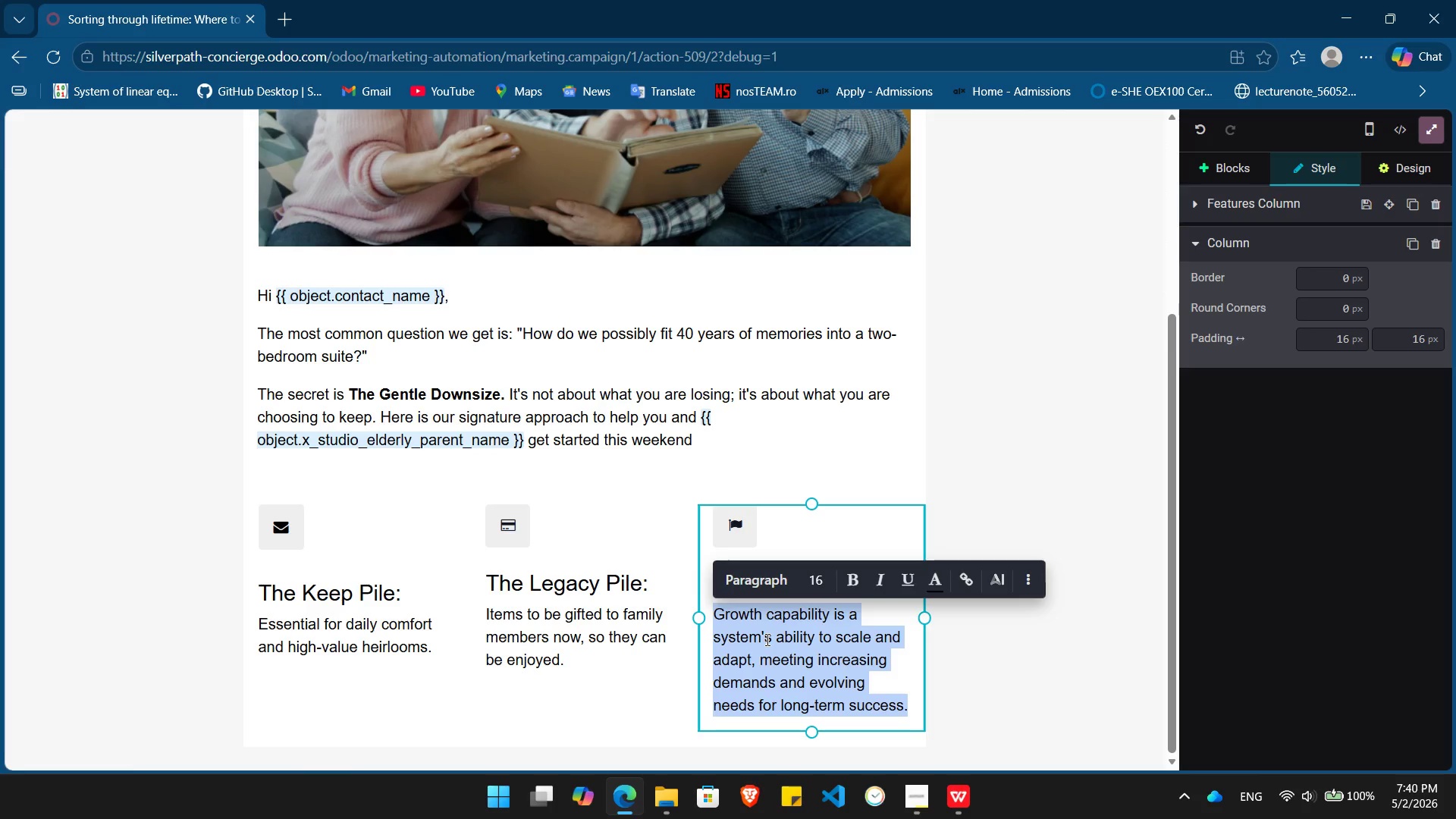 
key(Backspace)
 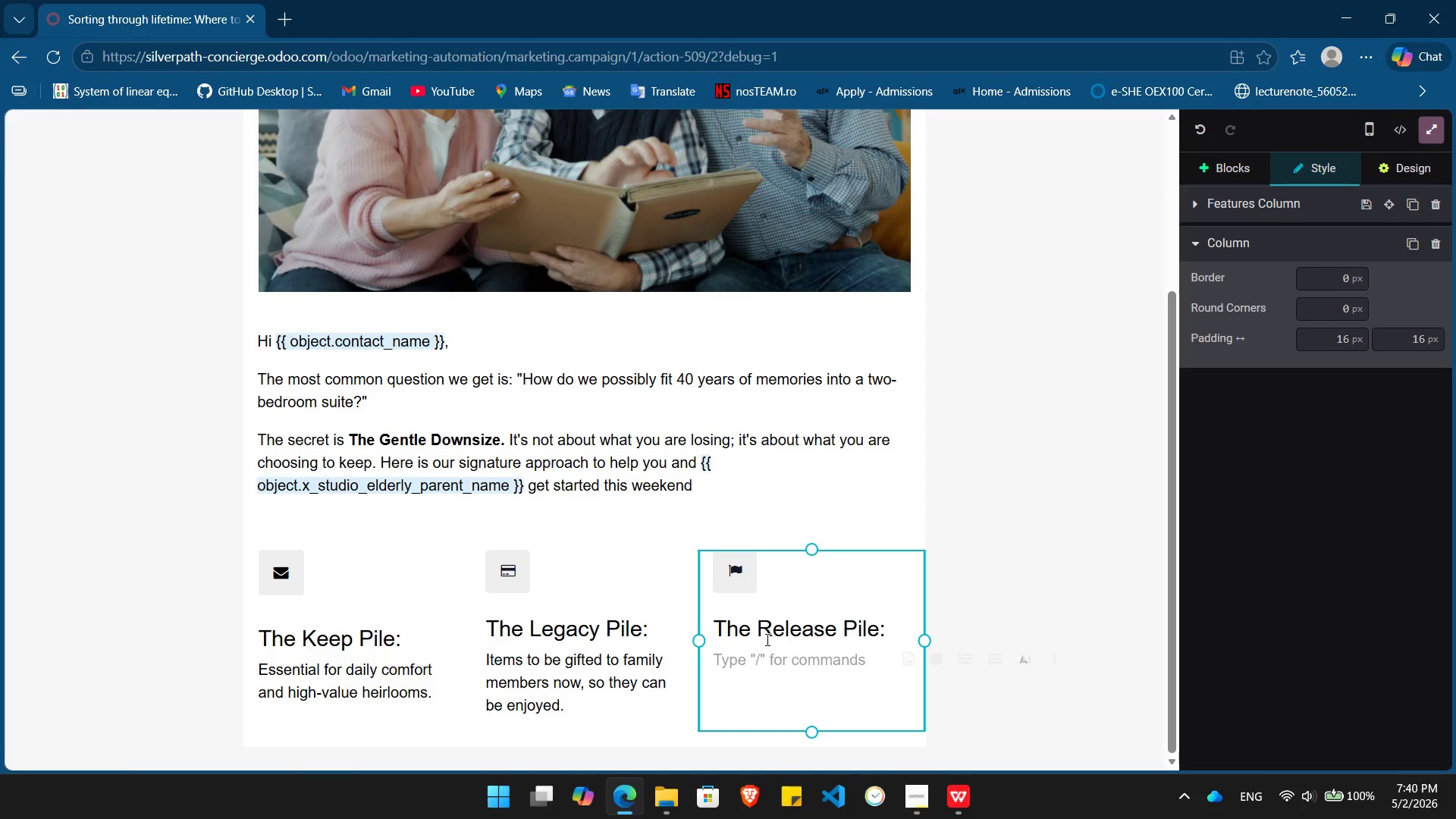 
wait(6.53)
 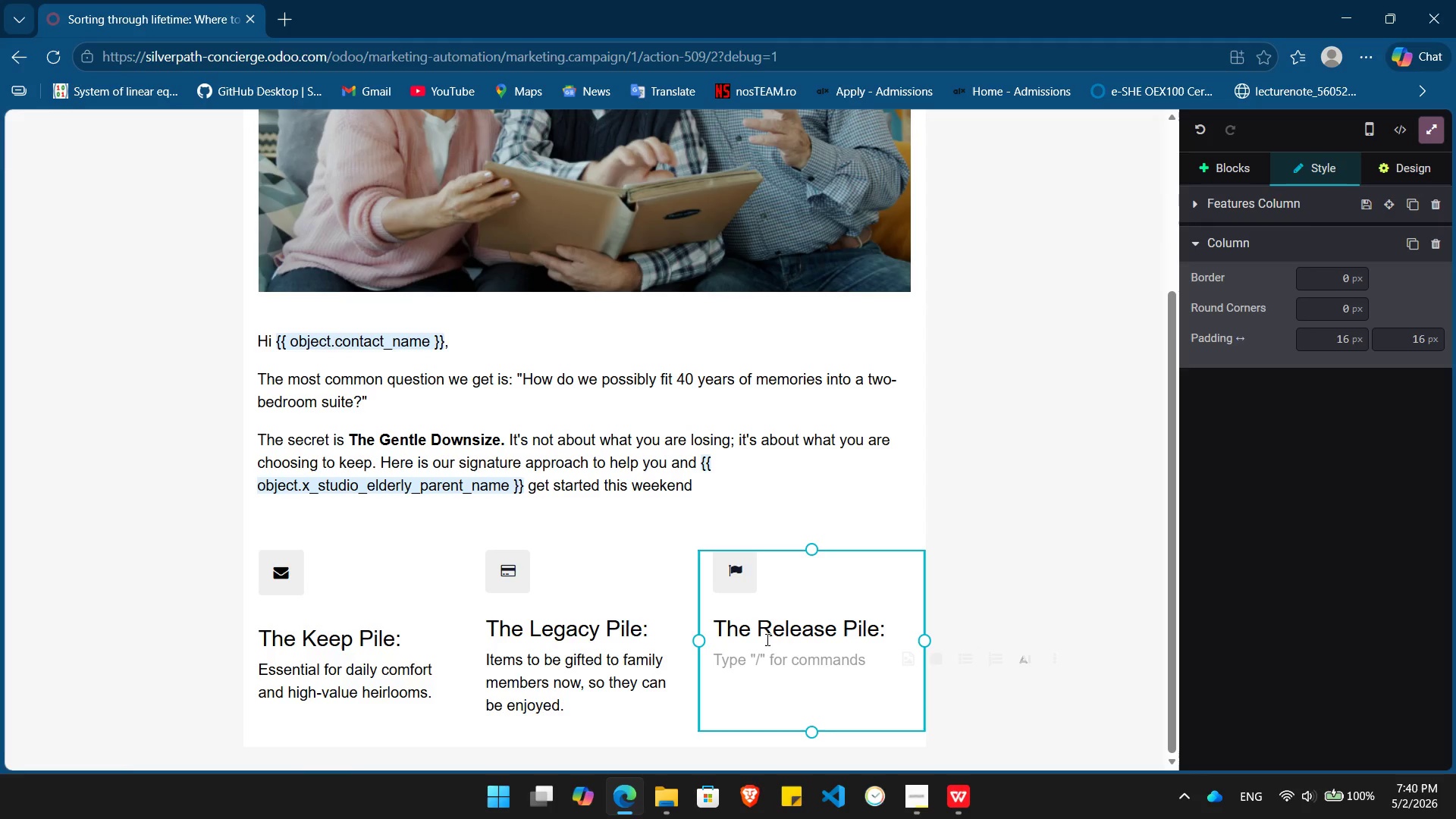 
type(Donating items to a new home where they will be useful again.)
 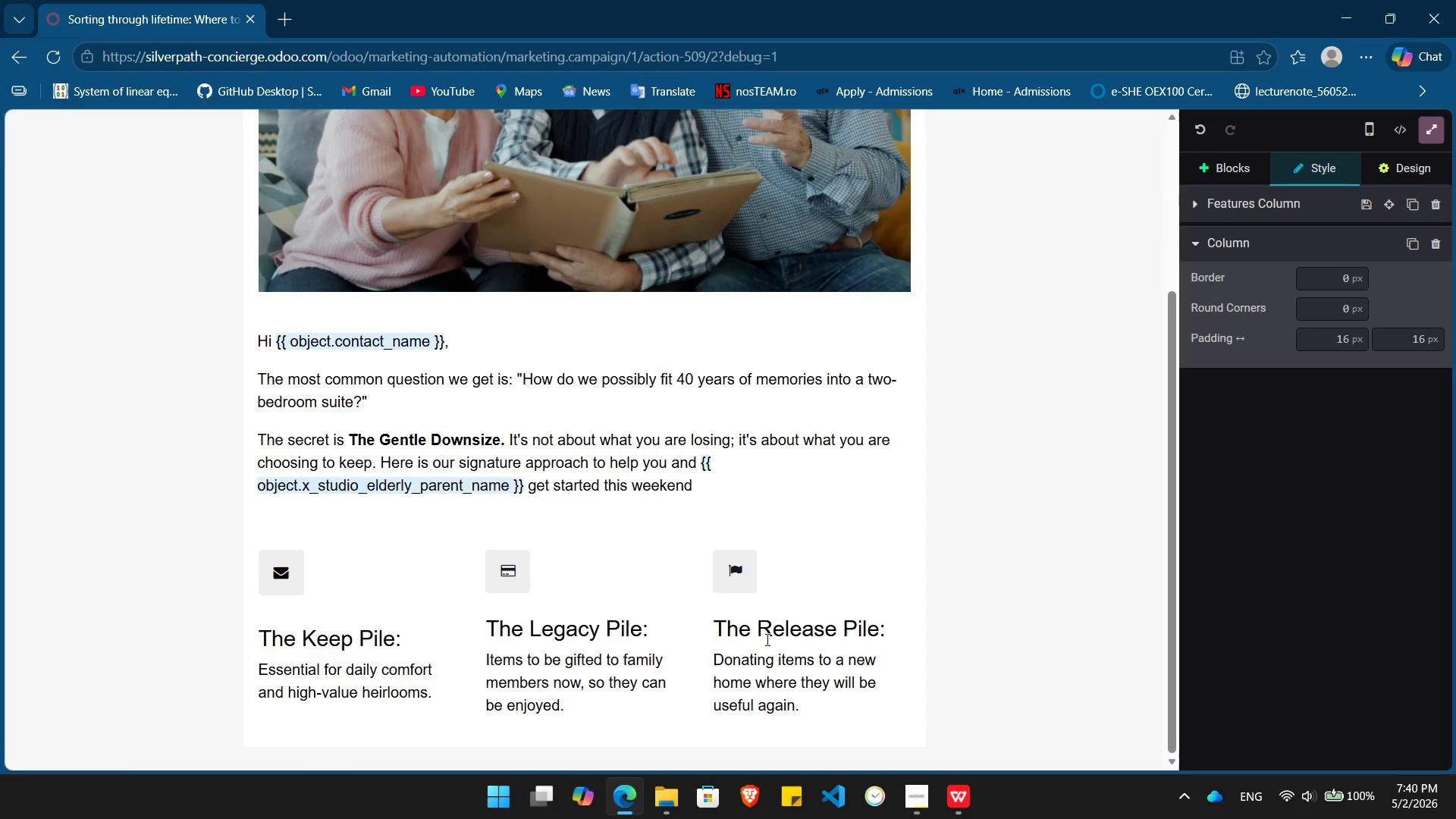 
scroll: coordinate [766, 639], scroll_direction: down, amount: 5.0
 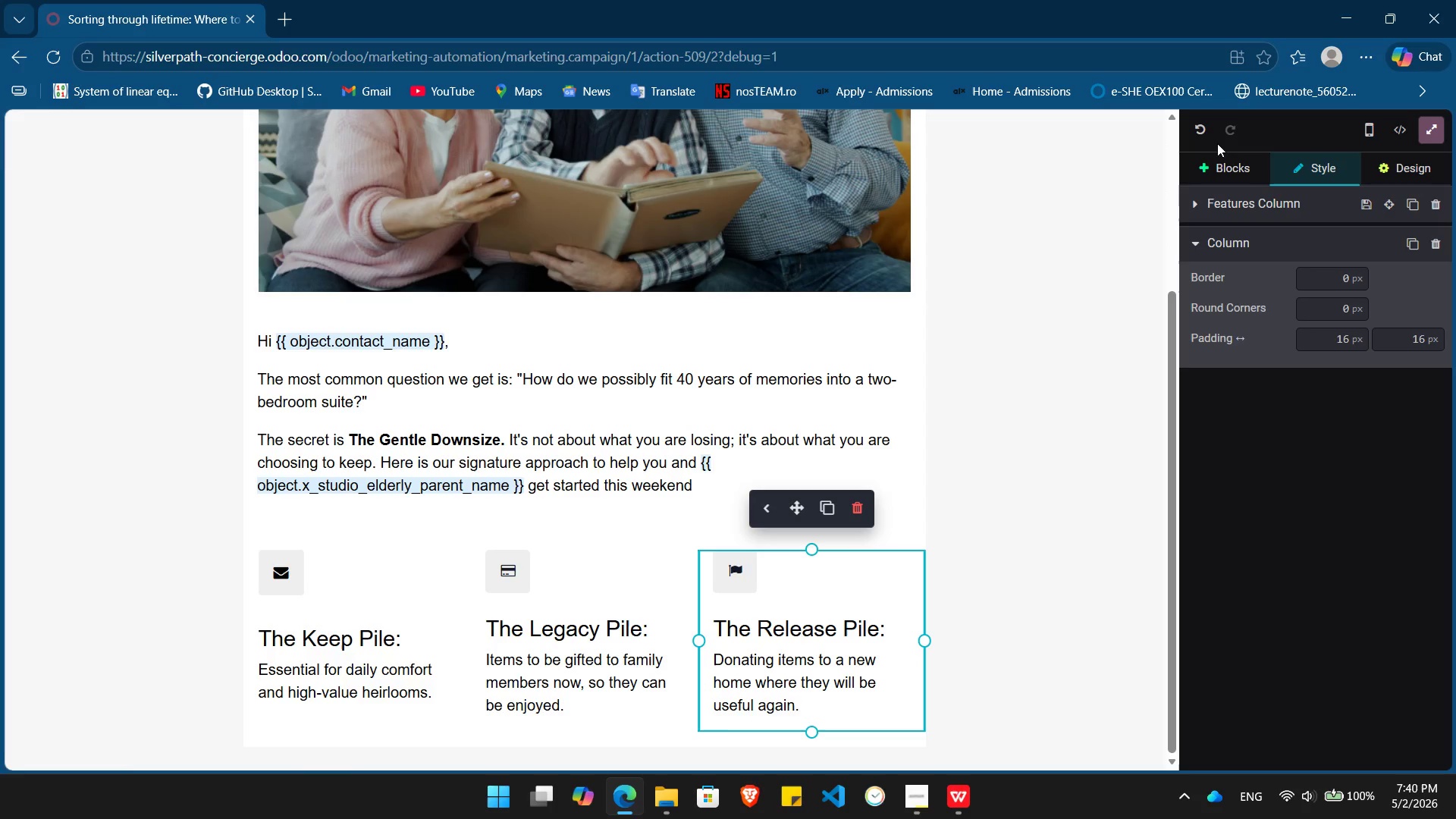 
left_click([1219, 163])
 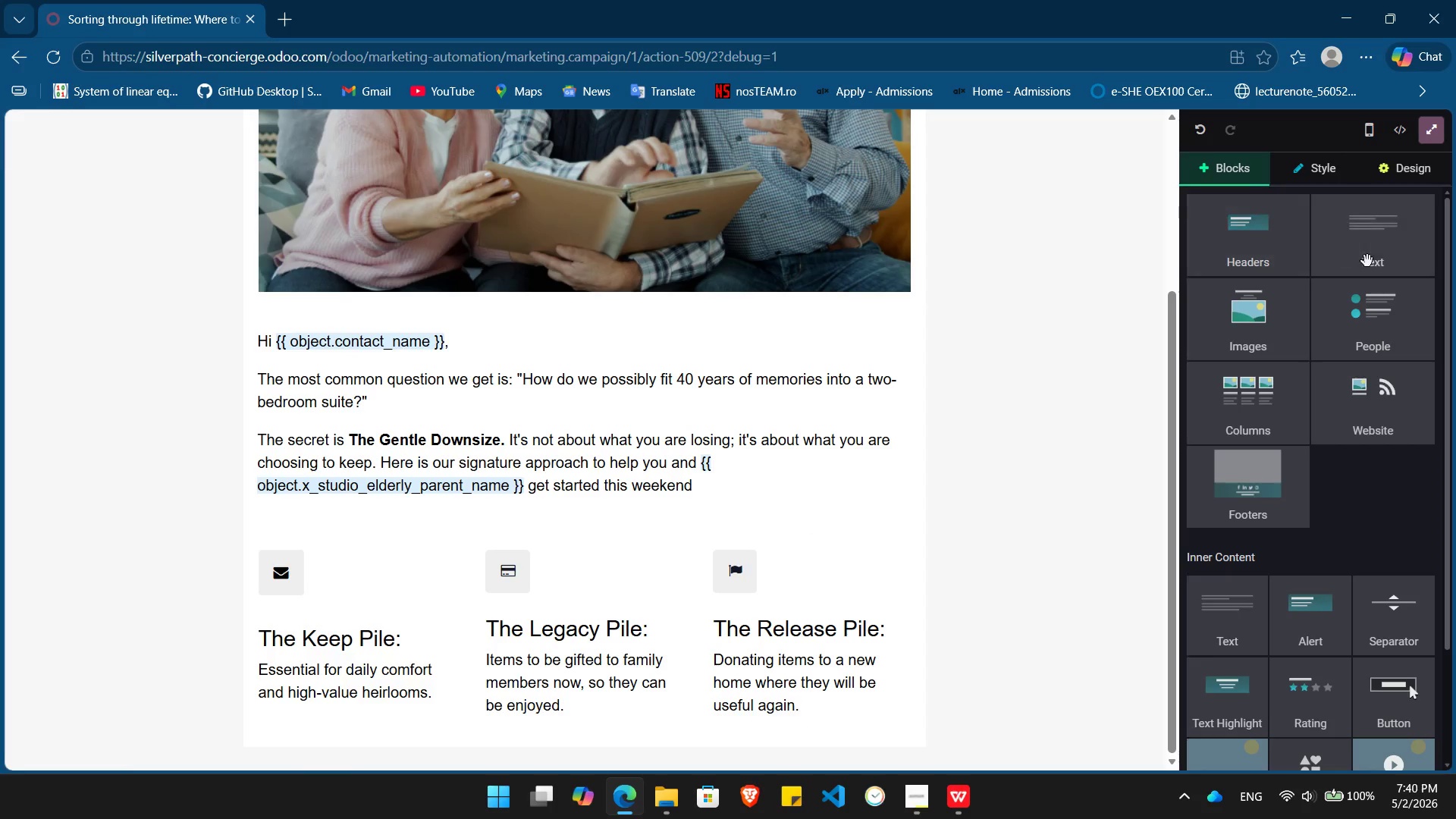 
left_click_drag(start_coordinate=[1383, 260], to_coordinate=[569, 764])
 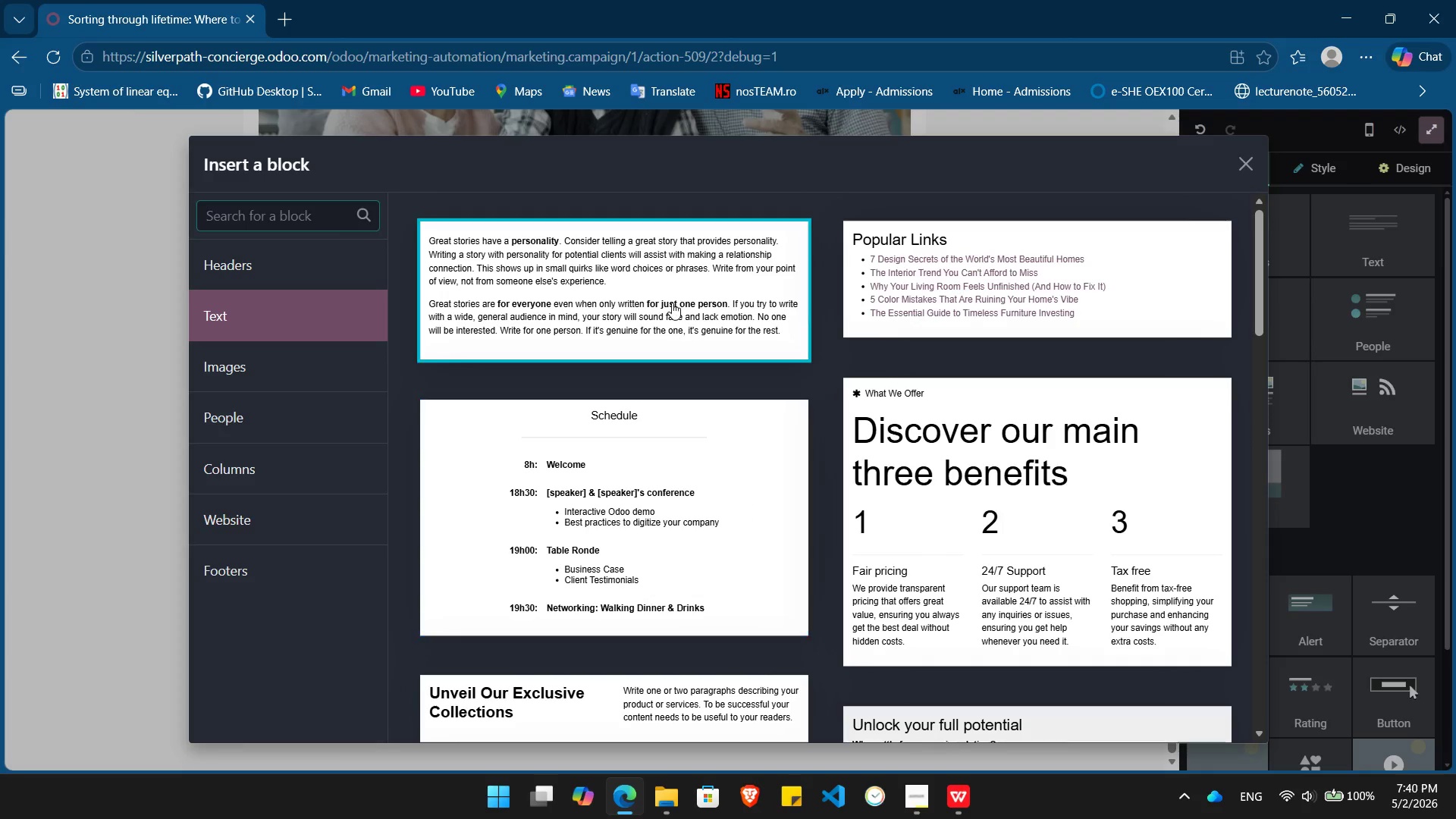 
left_click([672, 303])
 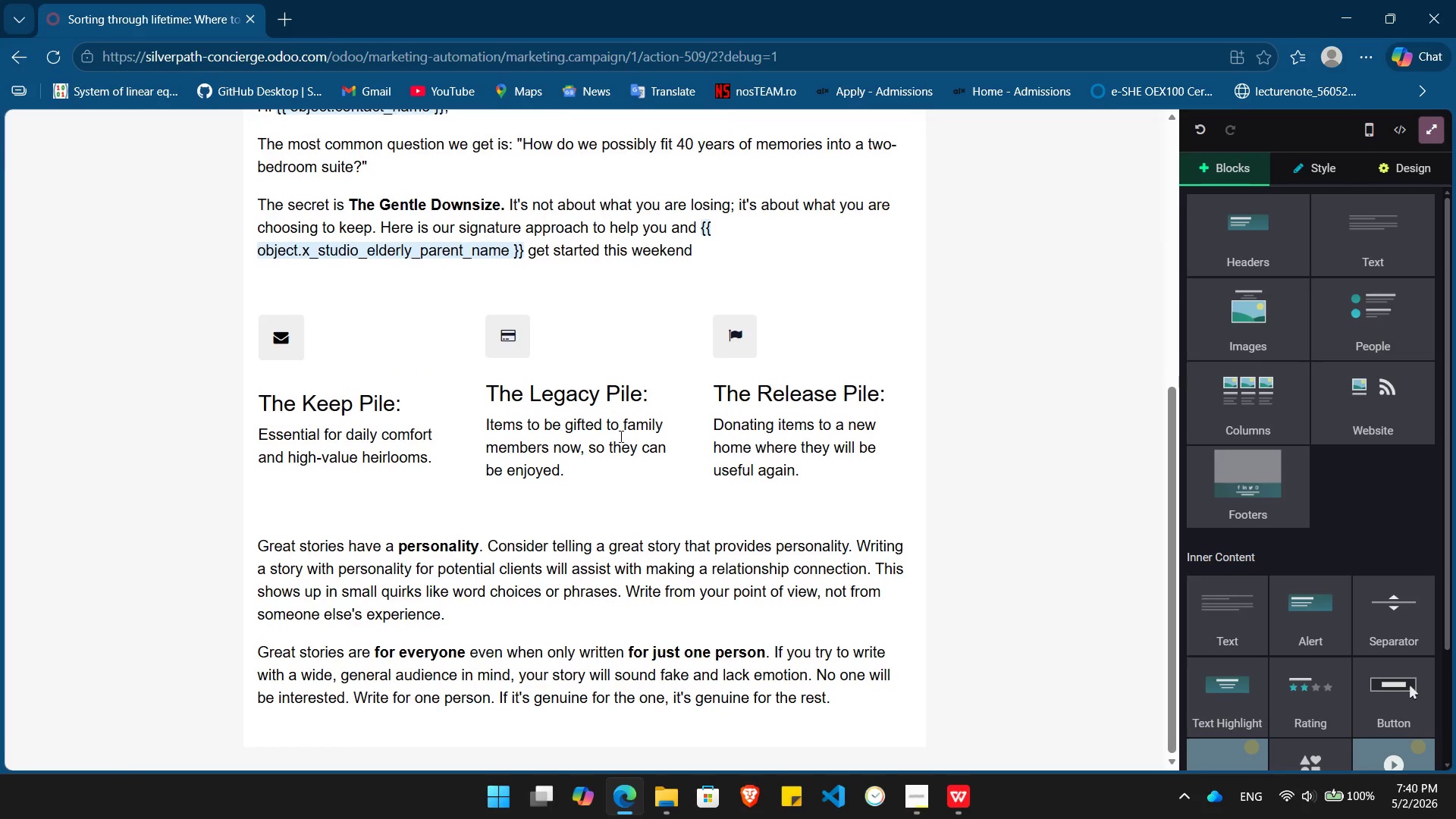 
scroll: coordinate [621, 438], scroll_direction: down, amount: 5.0
 